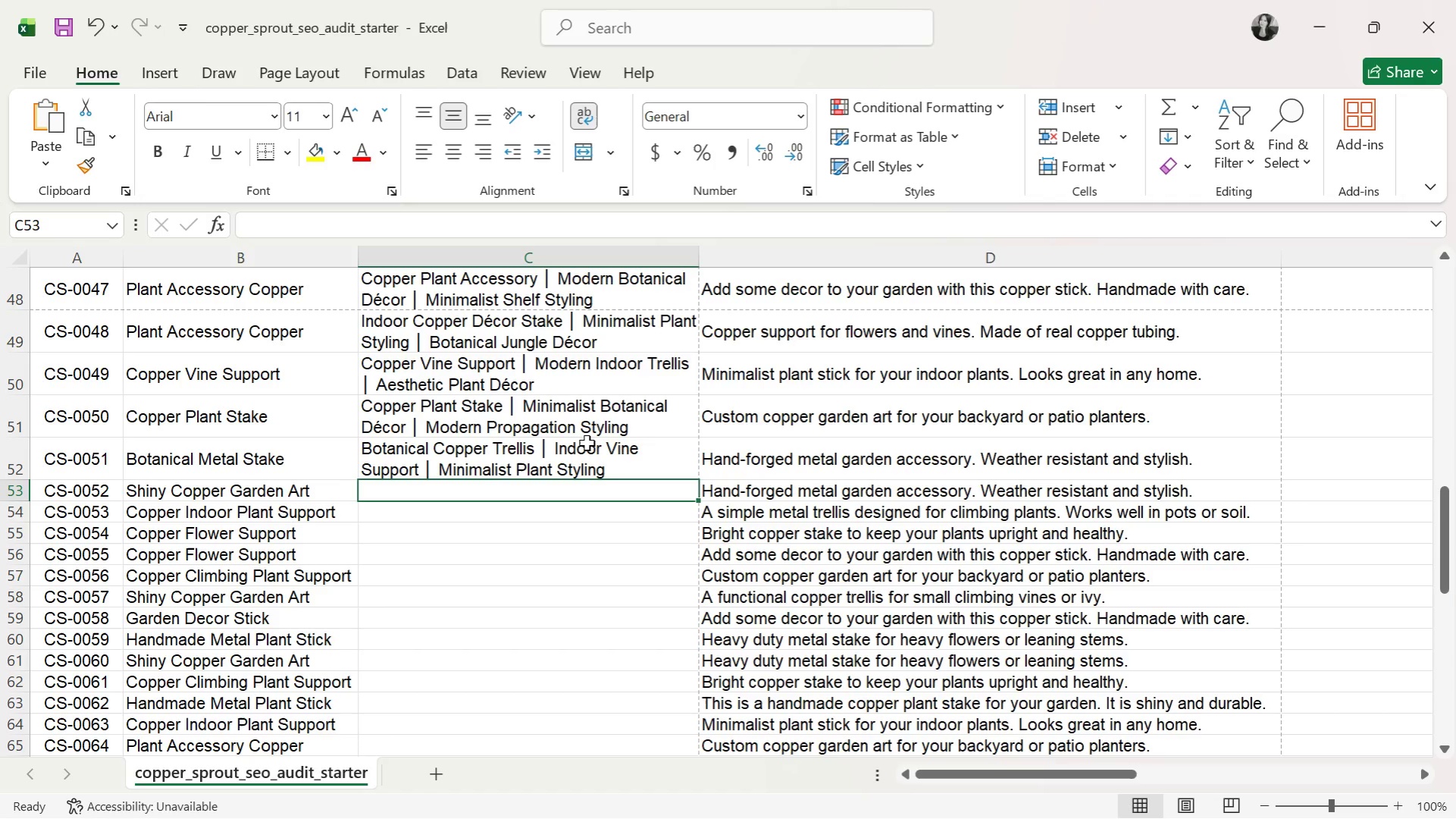 
type(COPPE)
key(Backspace)
key(Backspace)
key(Backspace)
key(Backspace)
type(opper )
 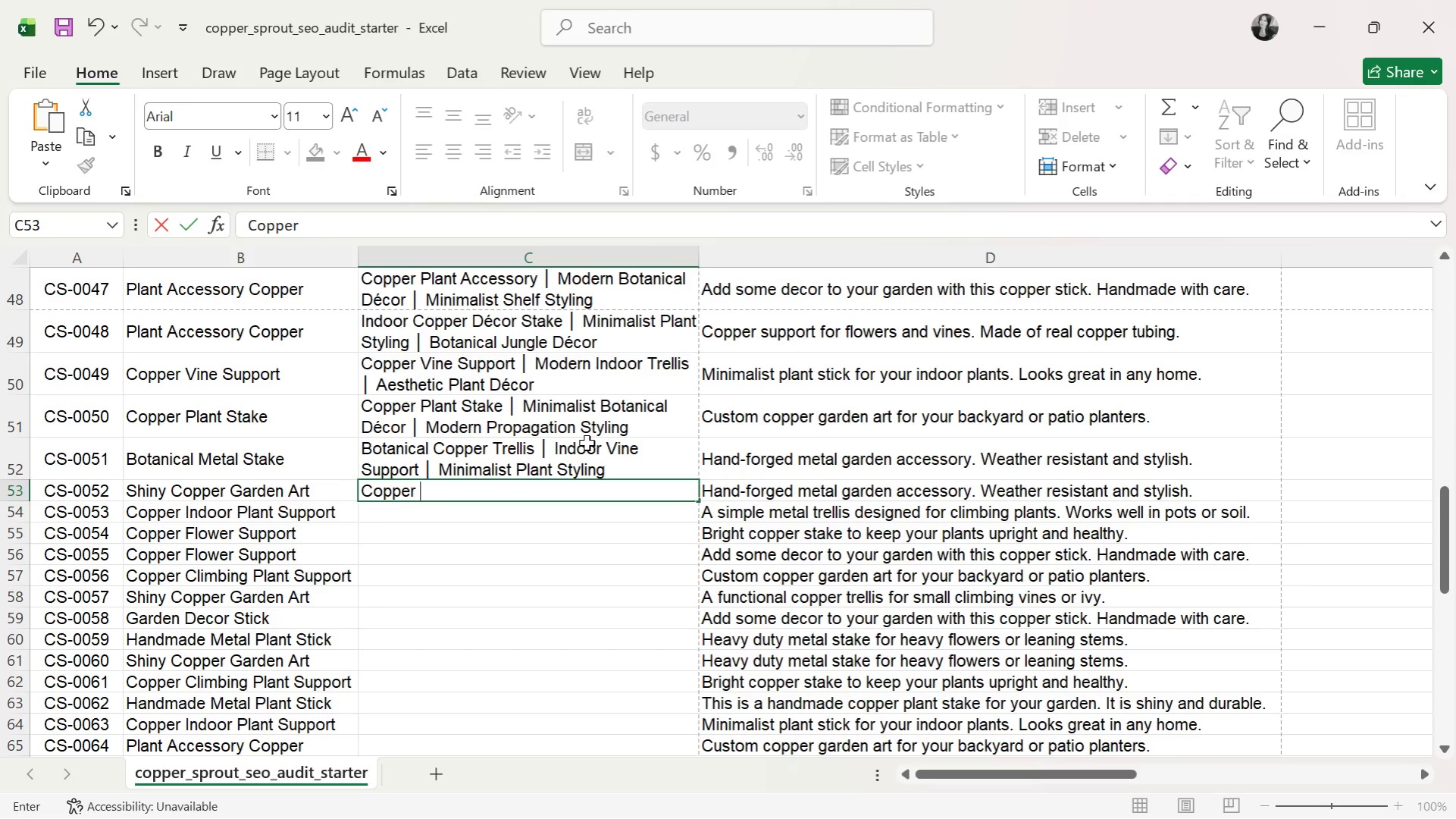 
type(Garden Art Stake )
 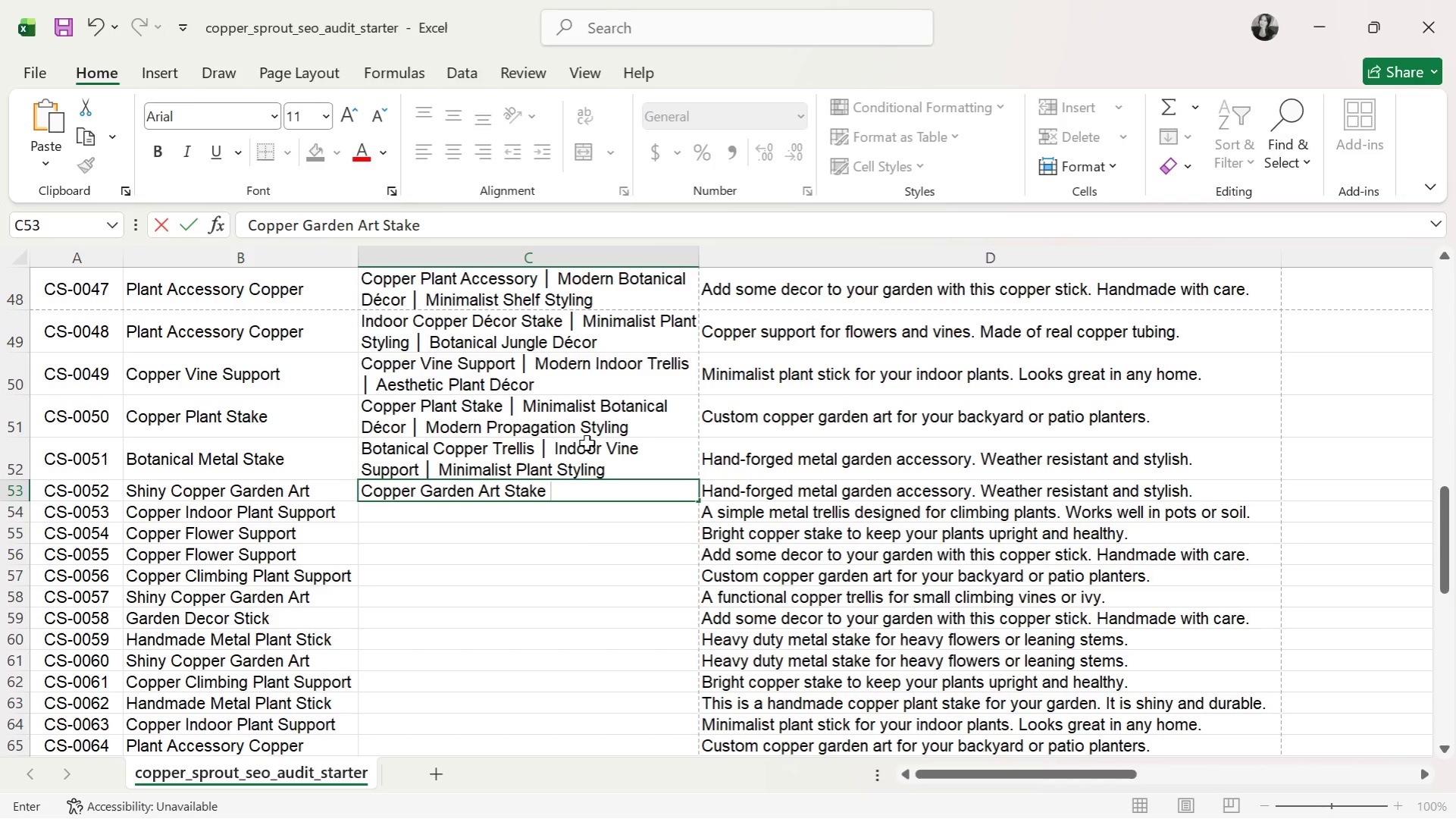 
key(Control+ControlLeft)
 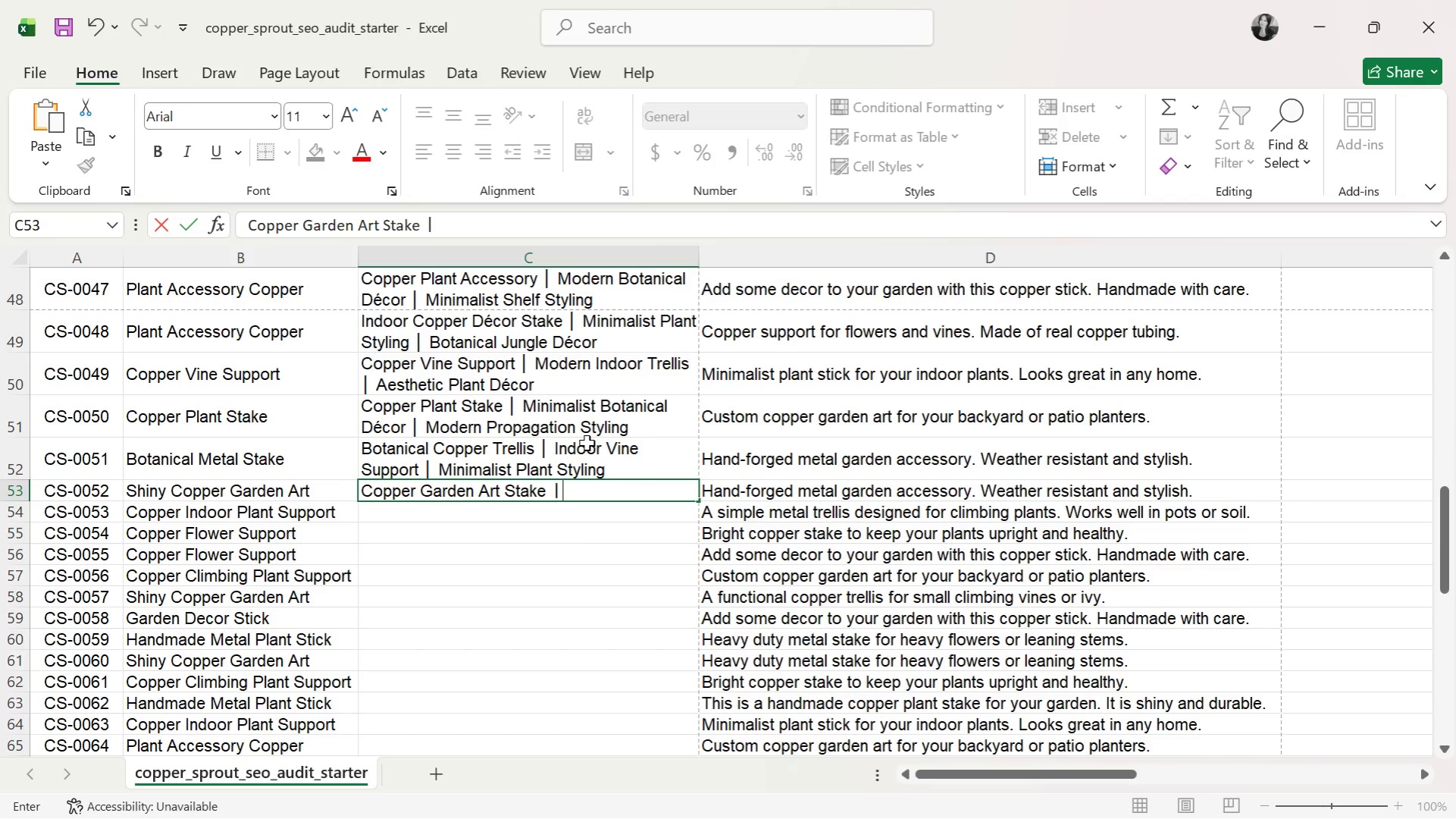 
key(Control+V)
 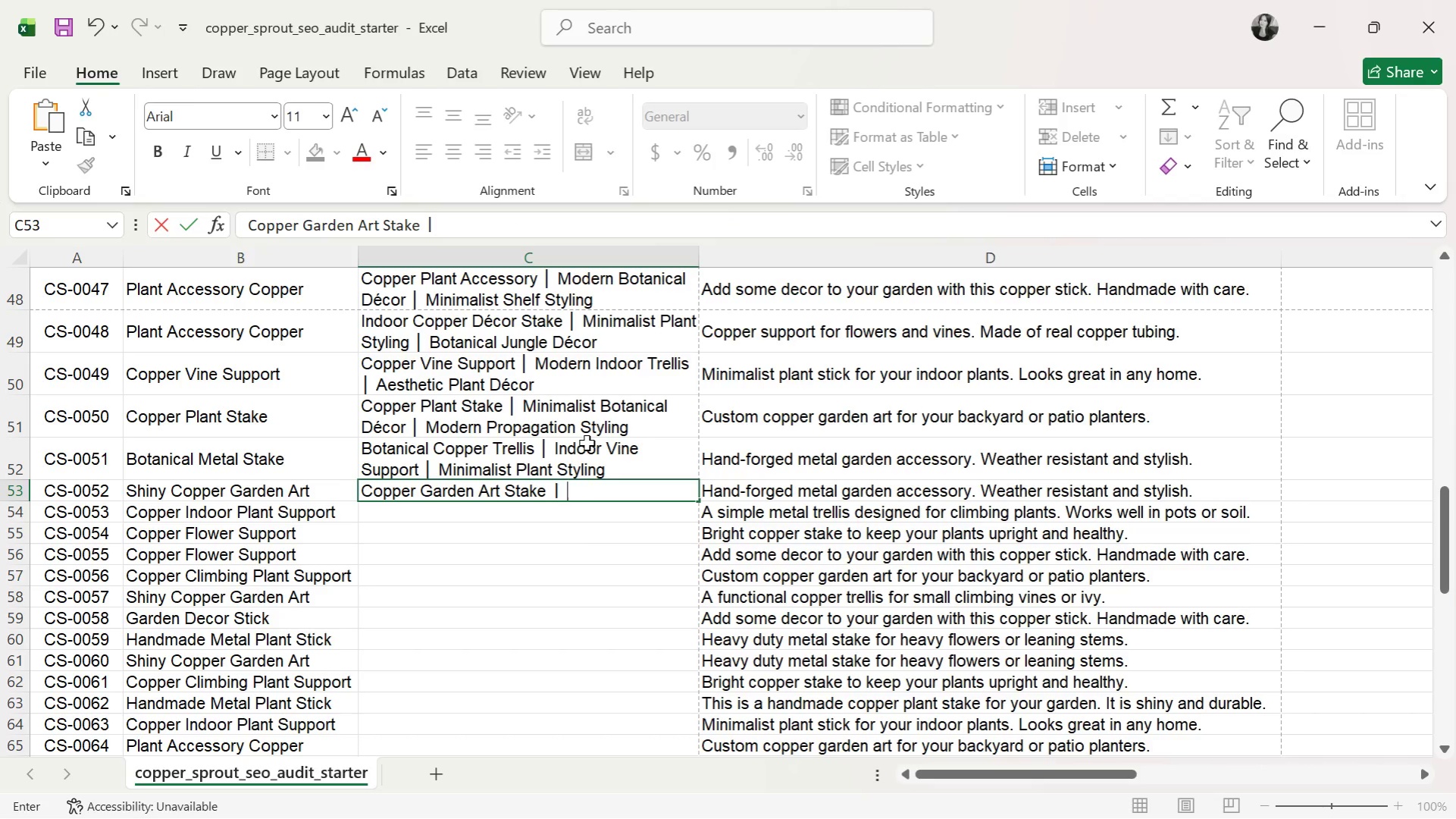 
type( Modern Botanical Decor )
 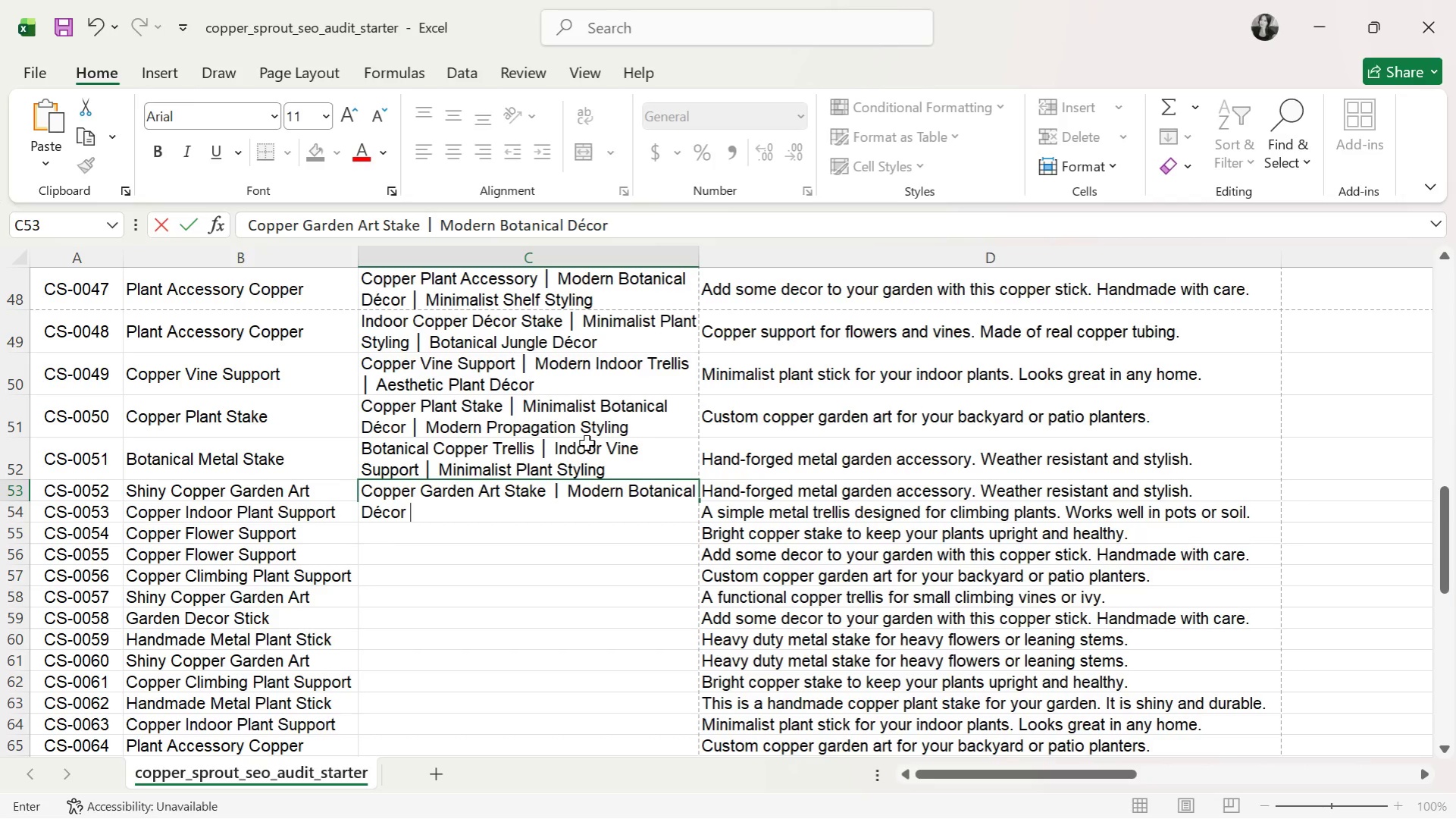 
key(Control+ControlLeft)
 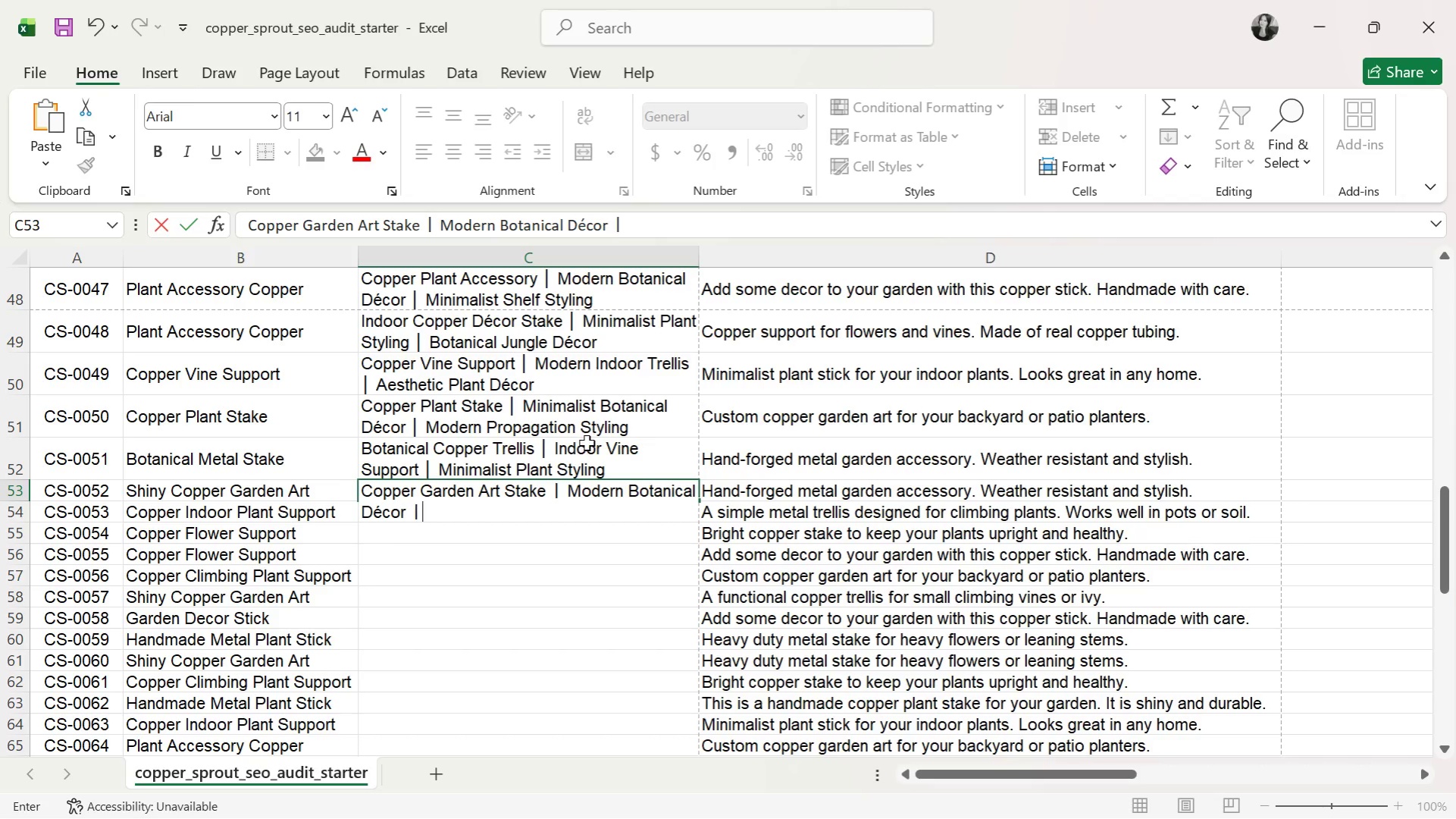 
key(Control+V)
 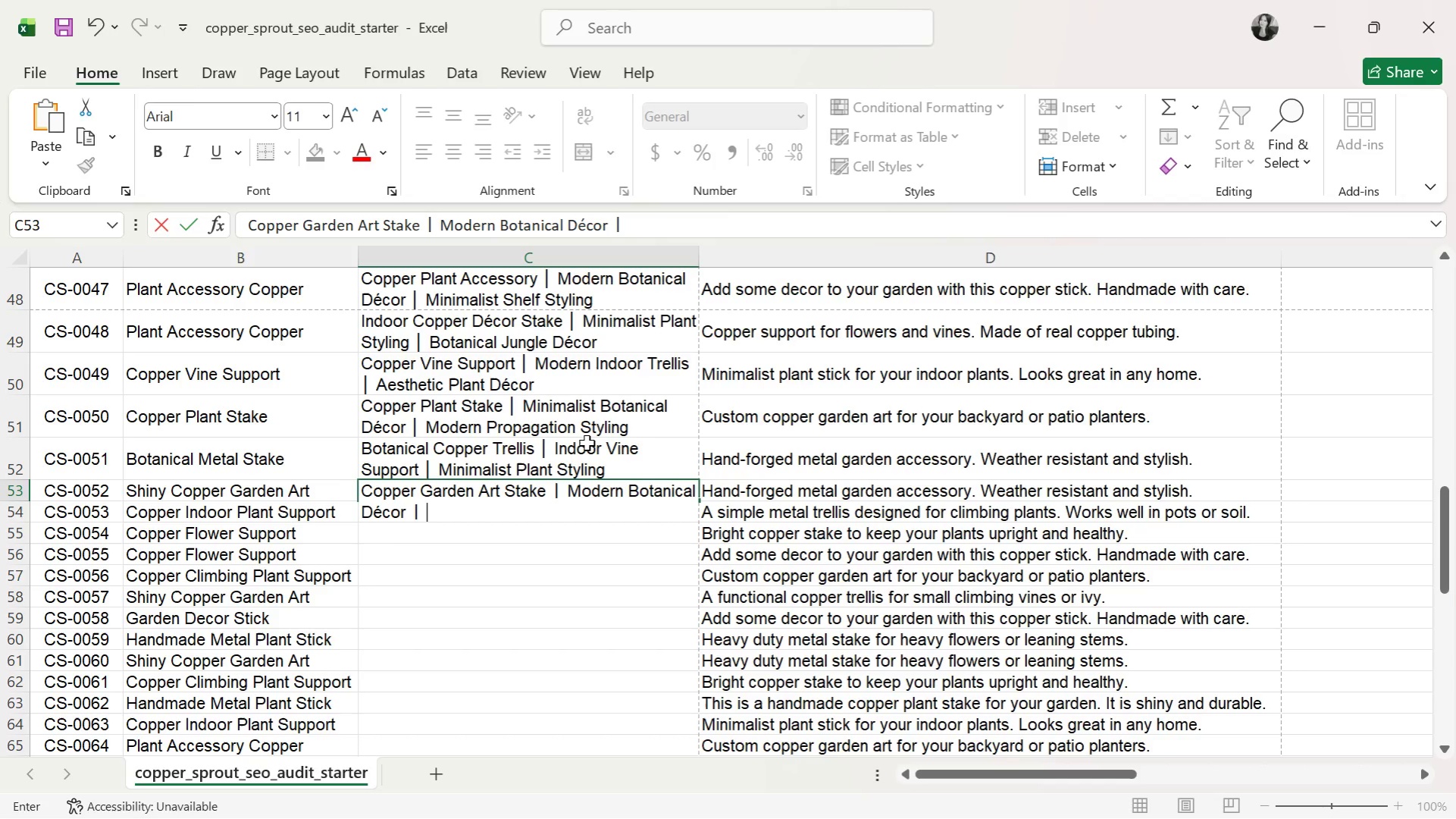 
type( Minimalist Patio Styling)
 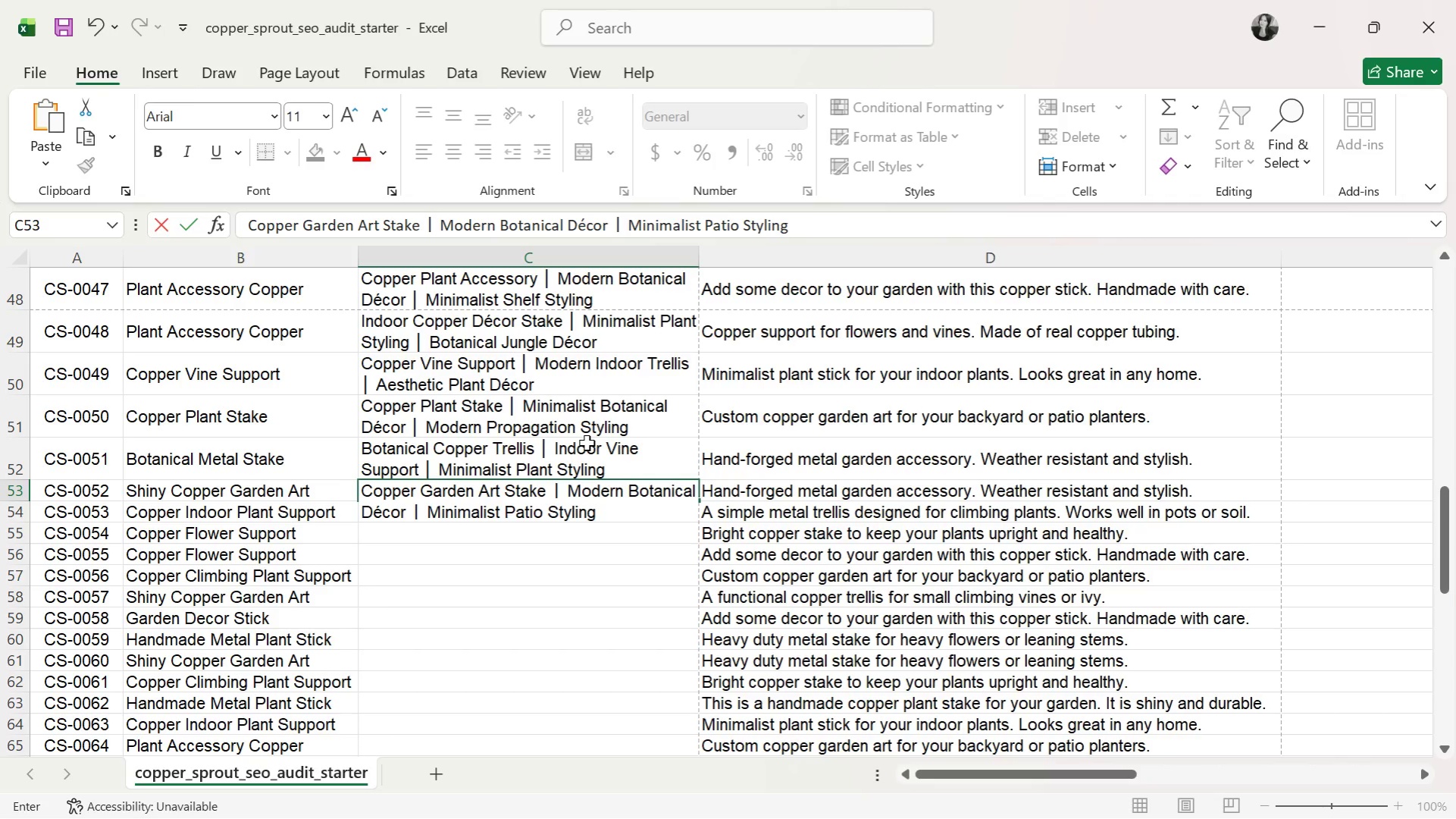 
key(Enter)
 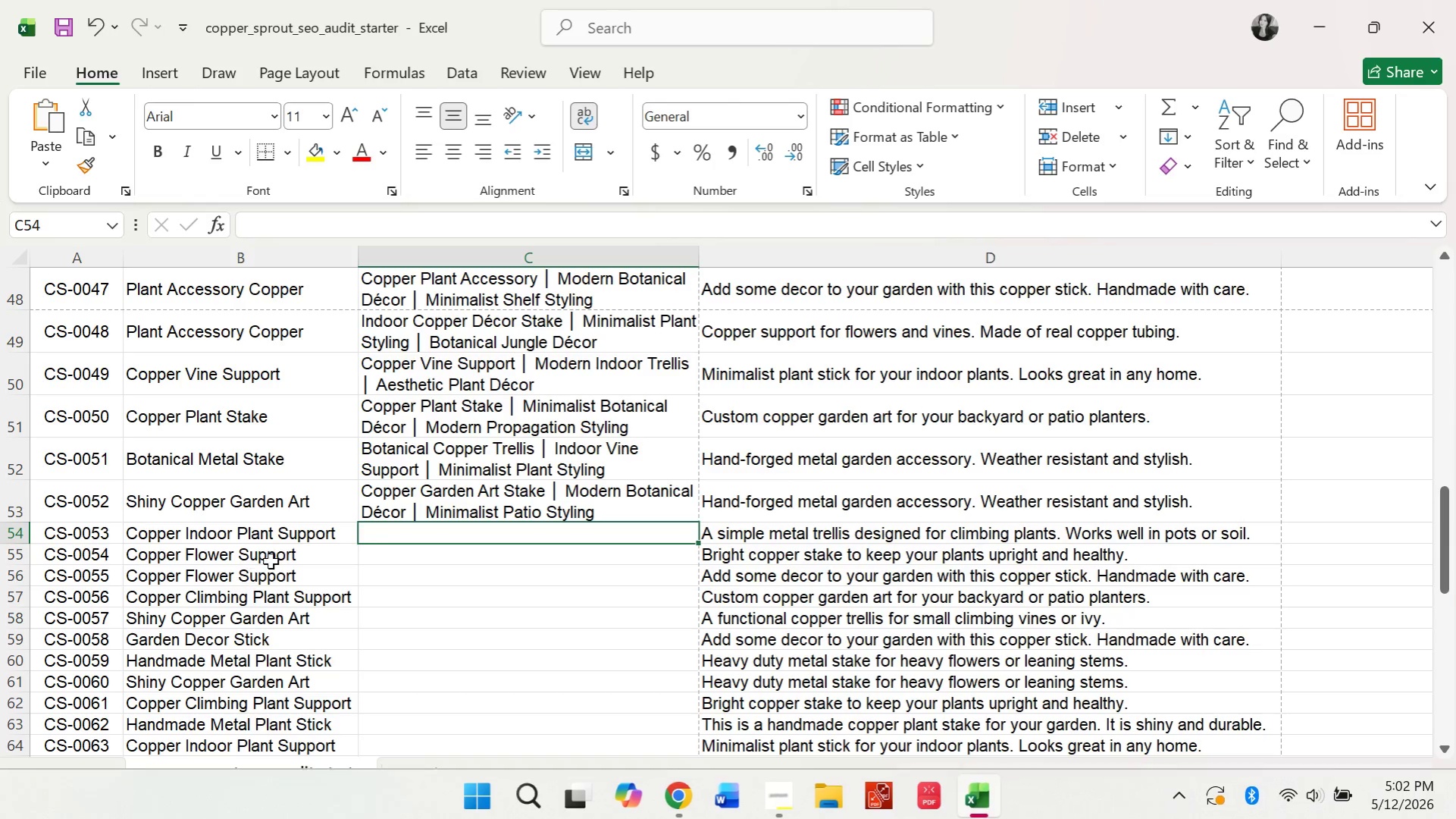 
left_click([425, 507])
 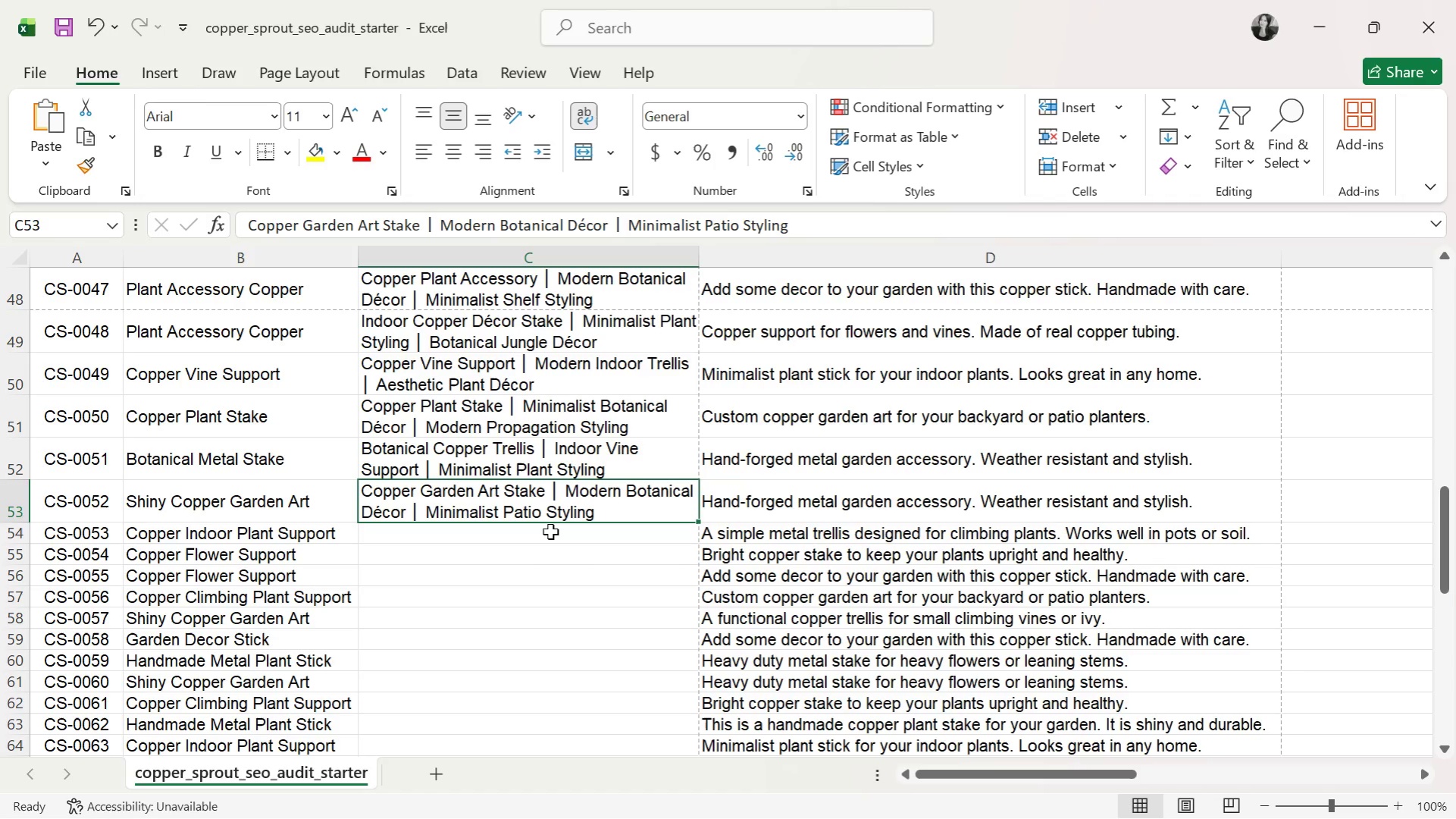 
wait(7.0)
 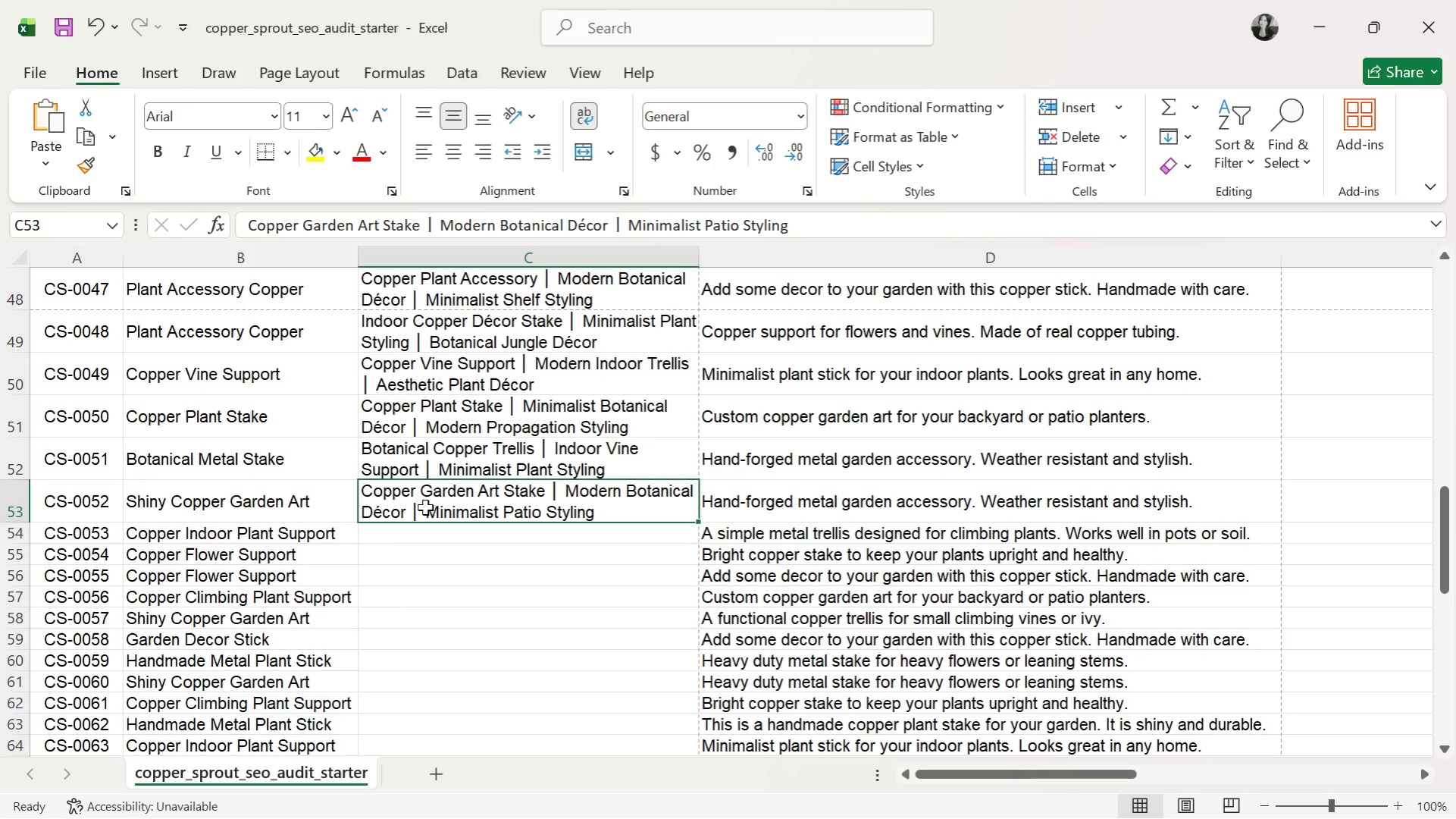 
left_click([476, 539])
 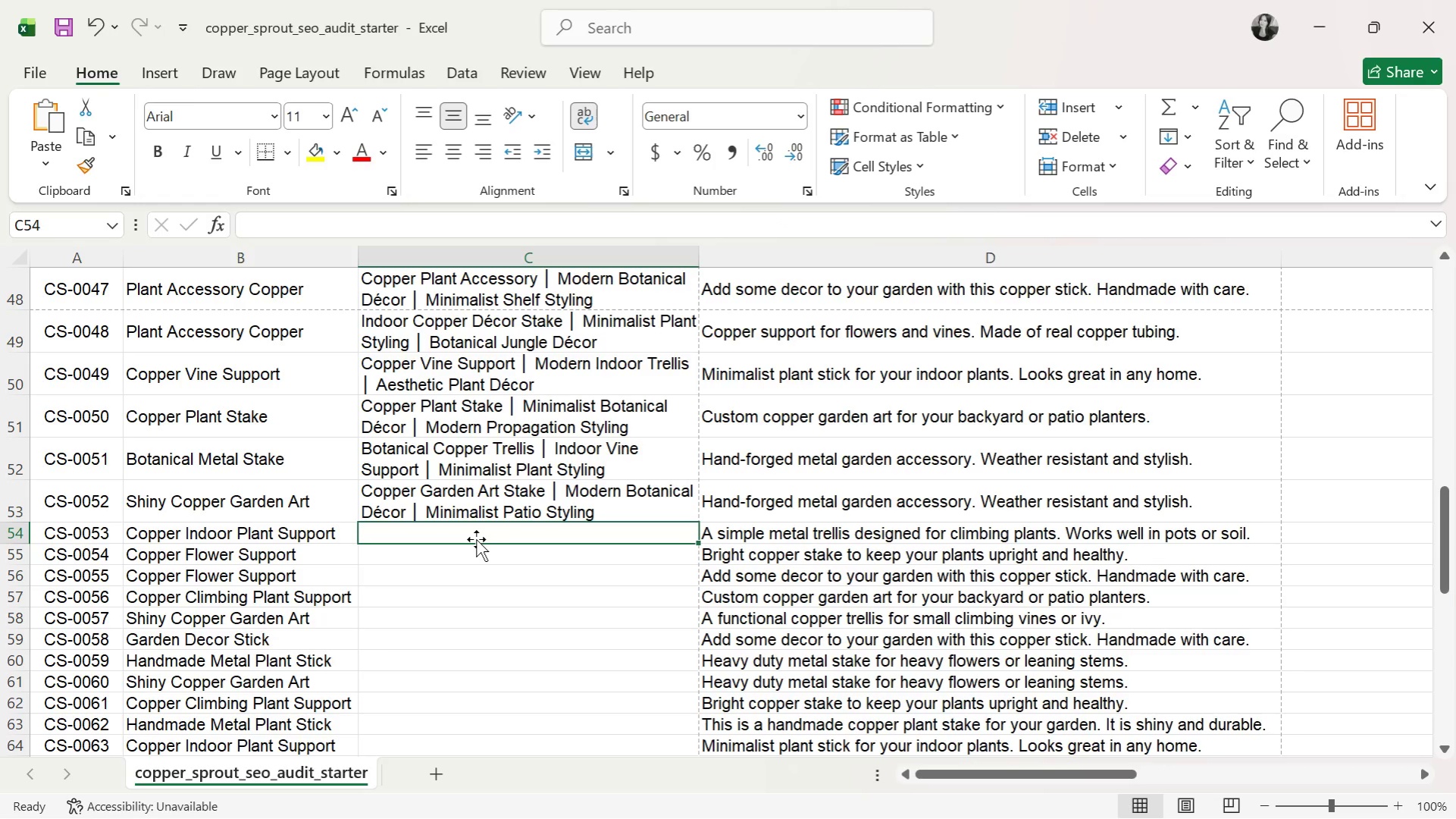 
type(Indoor Copper TR)
key(Backspace)
key(Backspace)
type(rellis )
 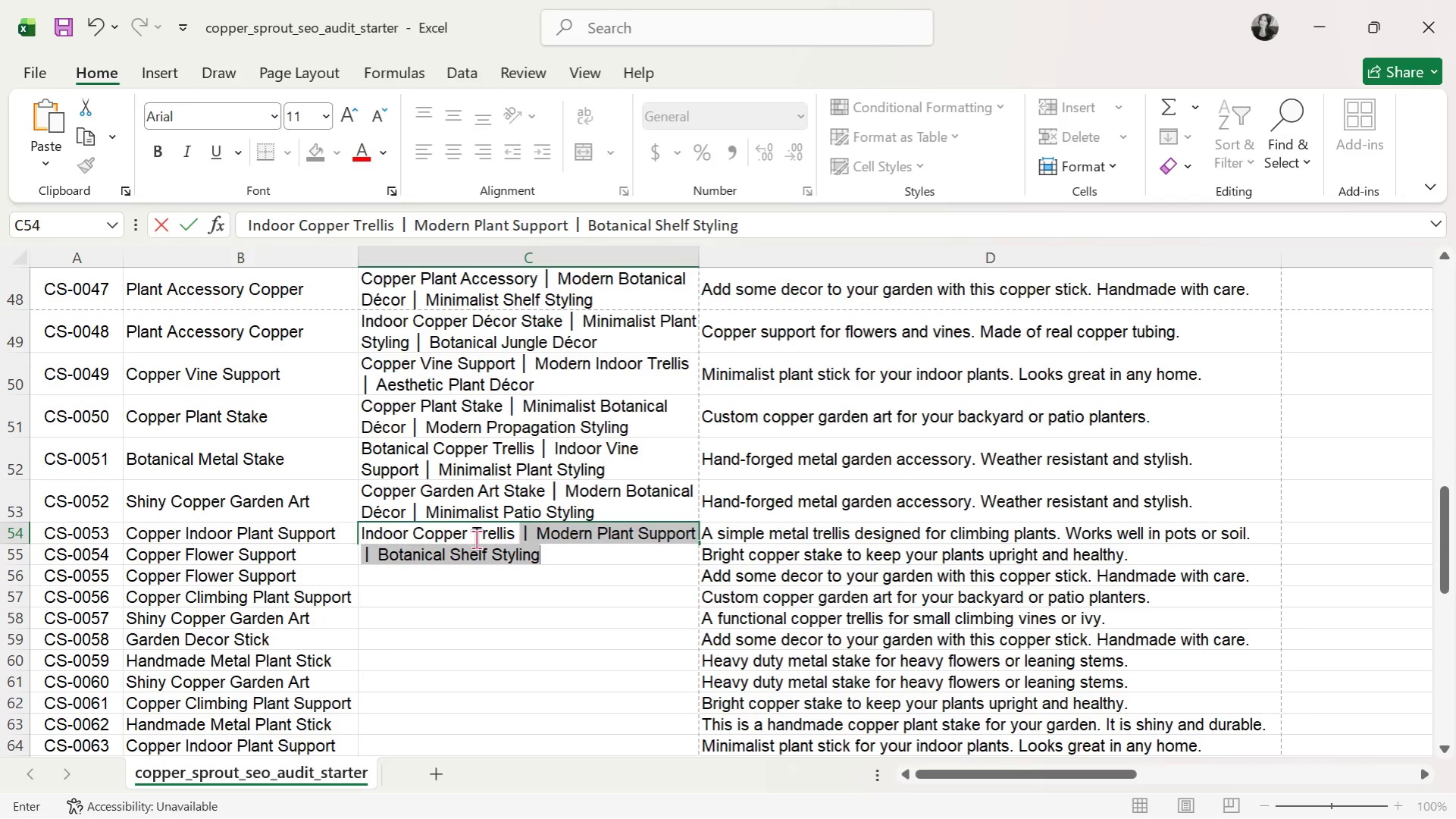 
key(Control+ControlLeft)
 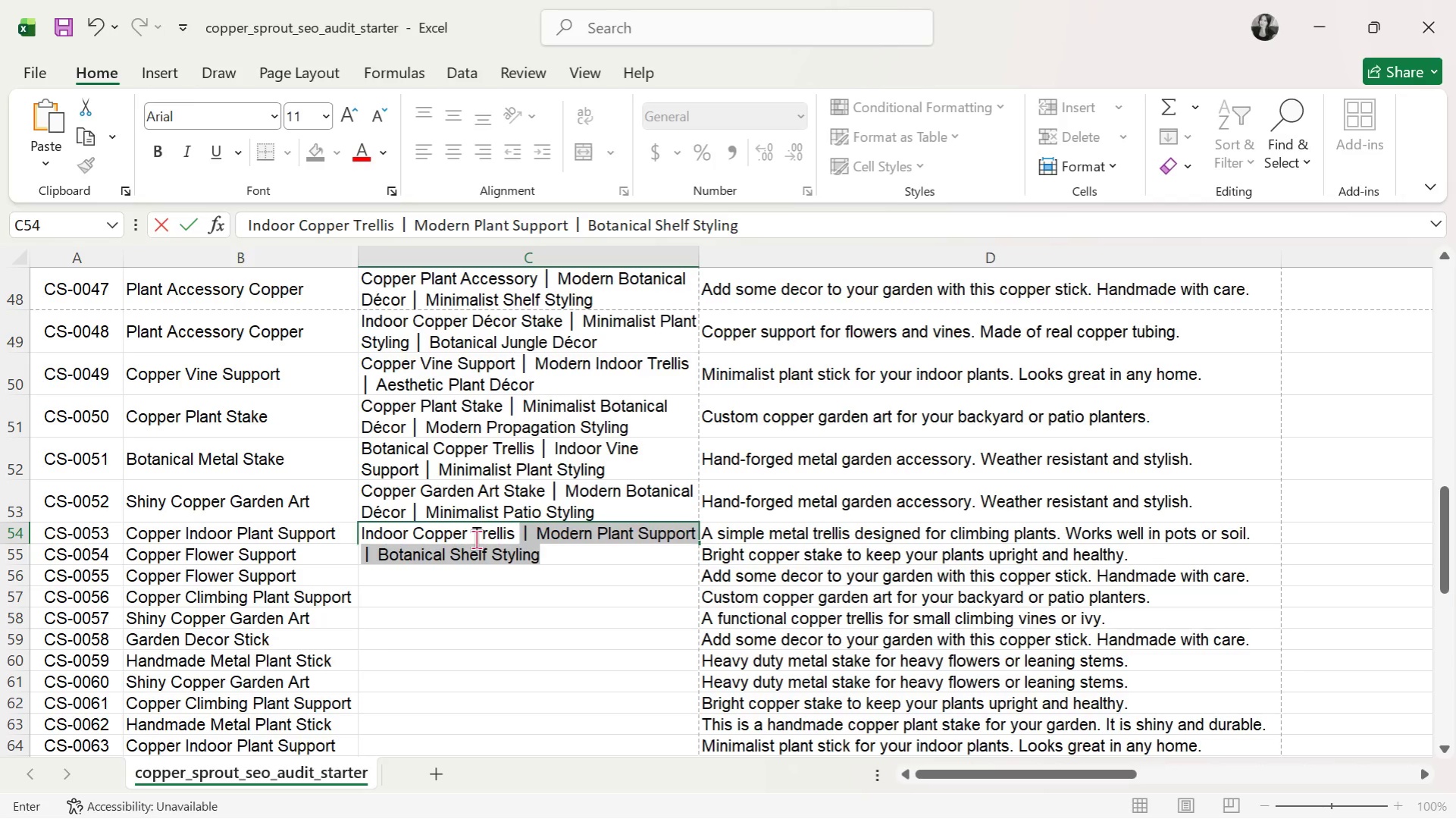 
key(Control+V)
 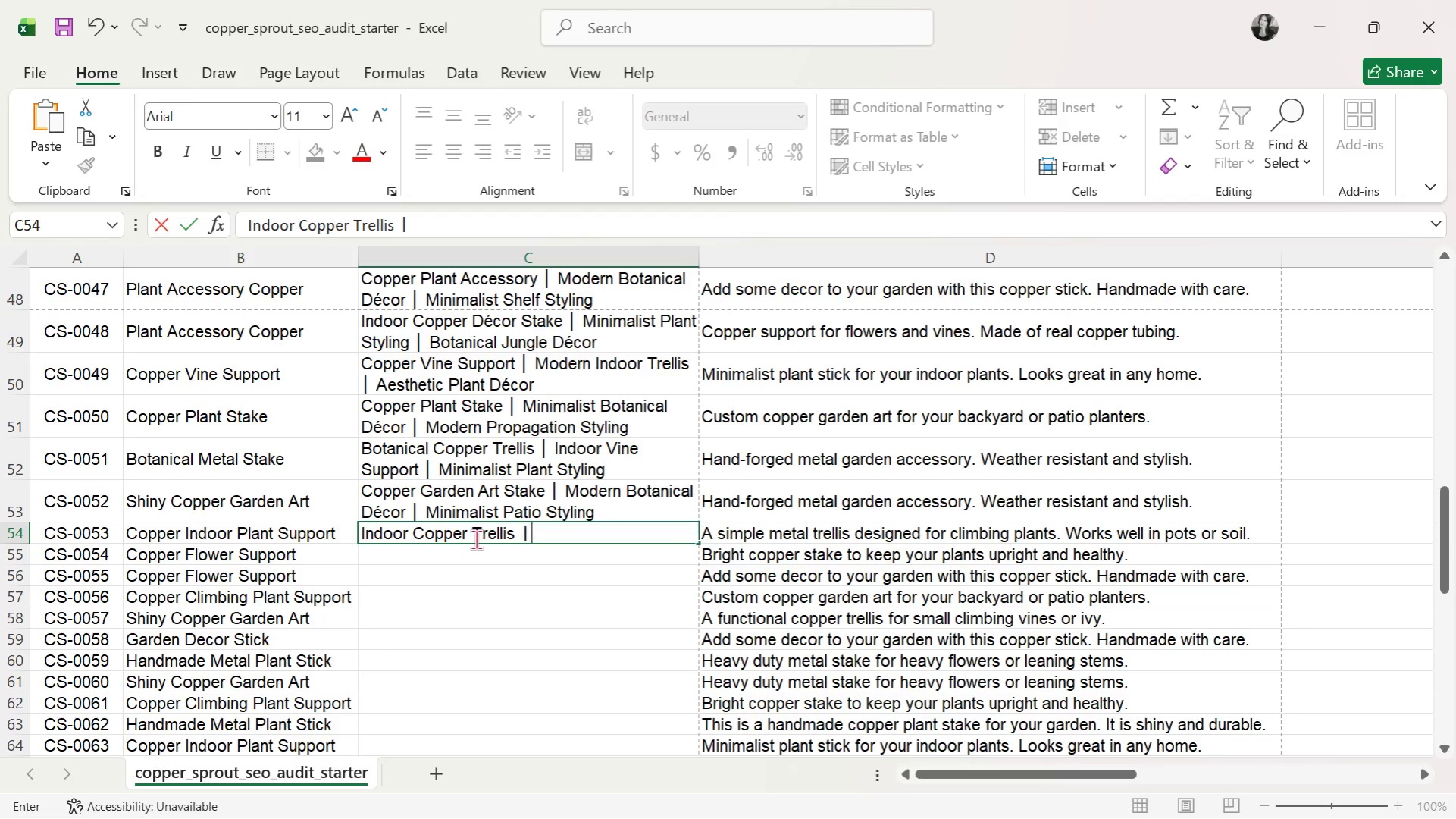 
type( Modern Plant Support )
 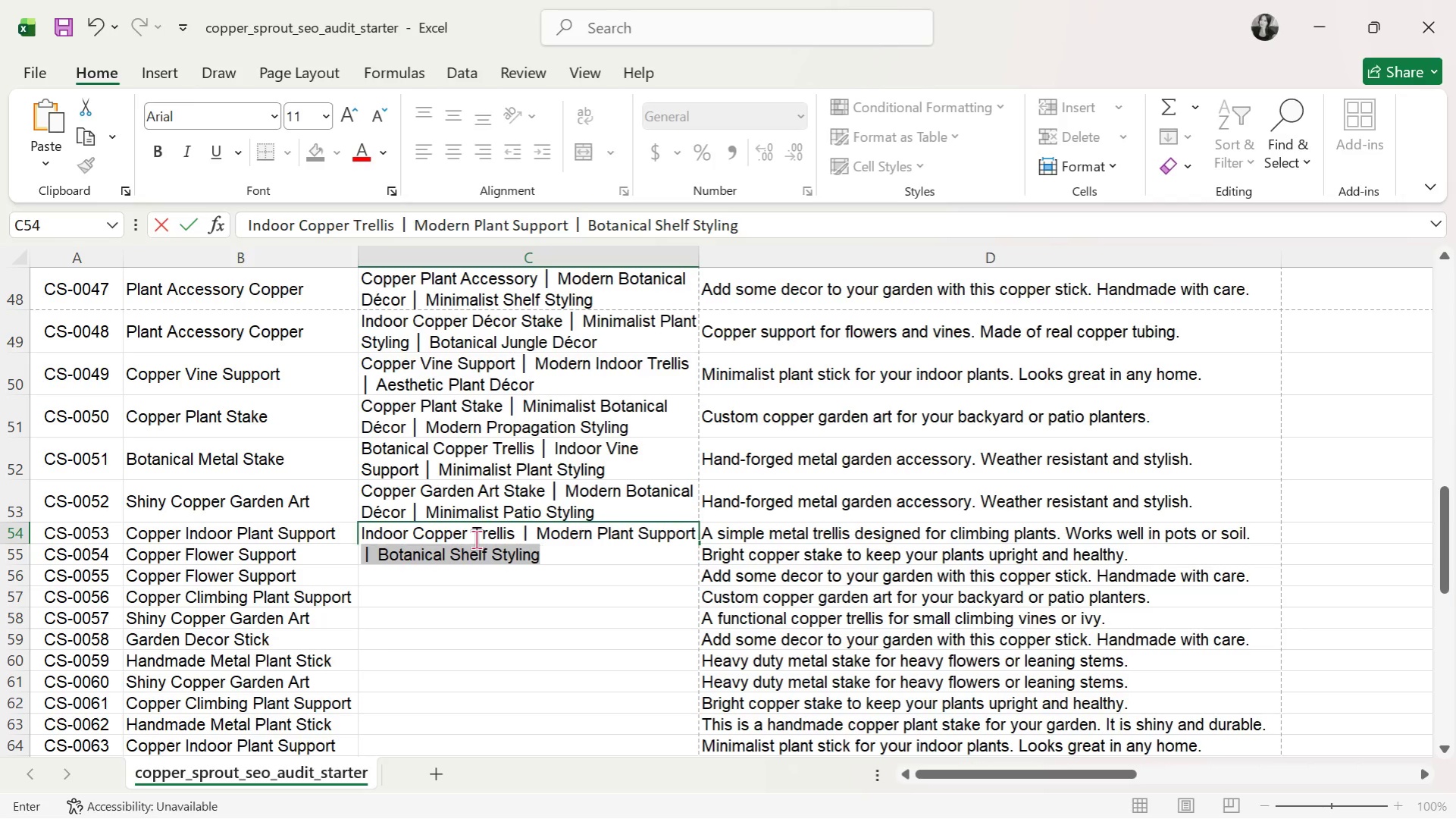 
key(Control+V)
 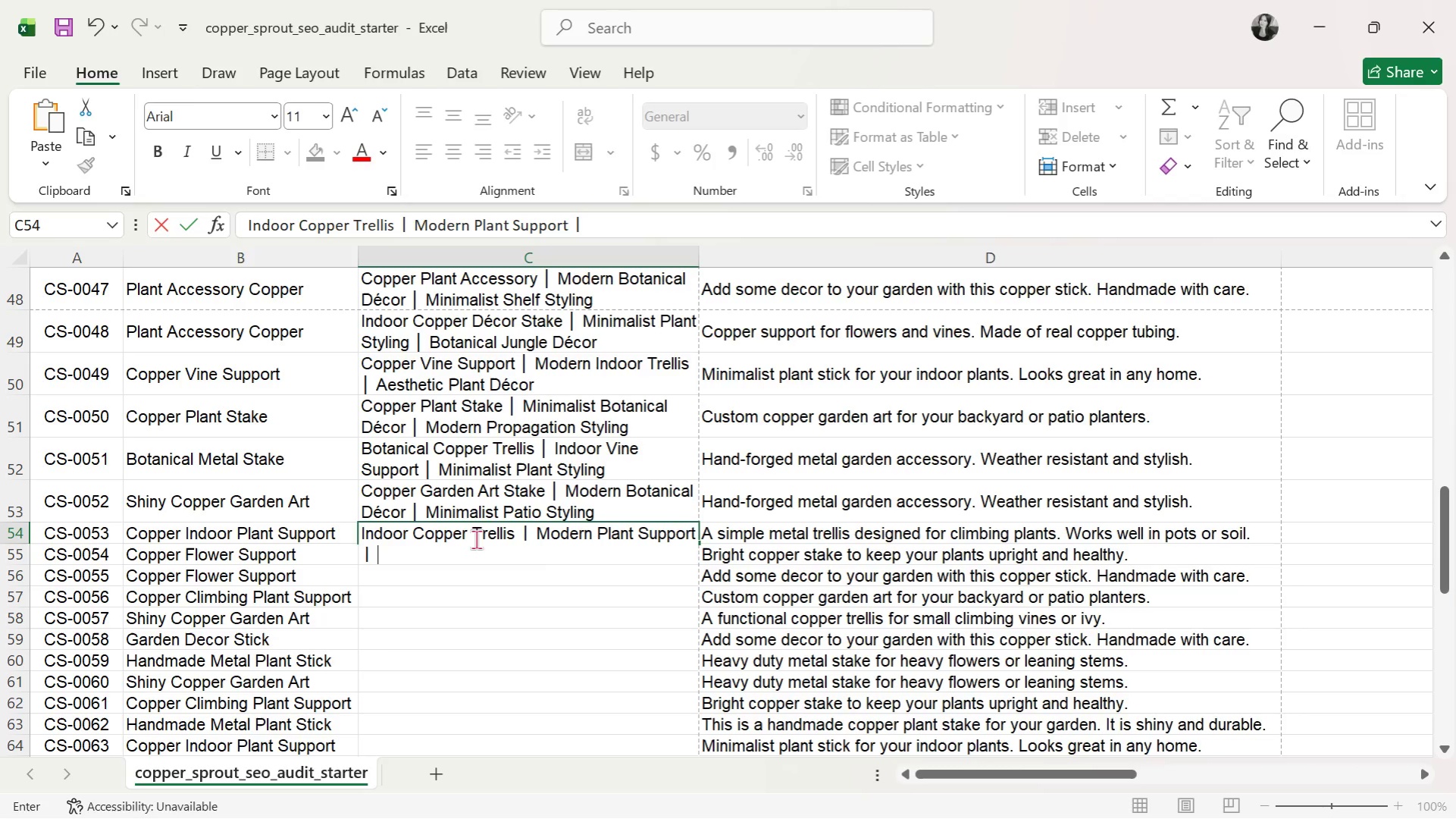 
type( Aesthetic Jungle Decor)
 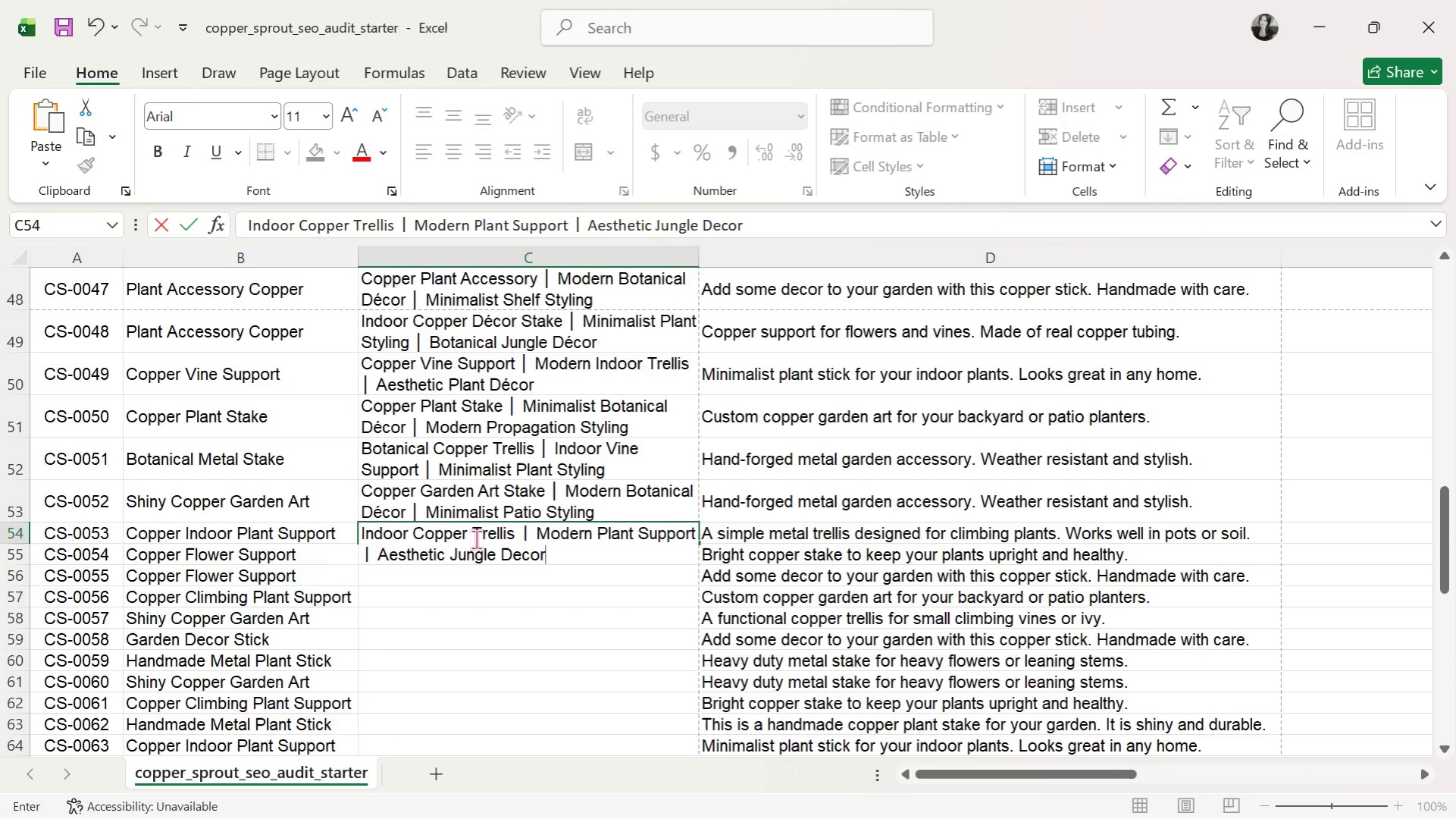 
key(Enter)
 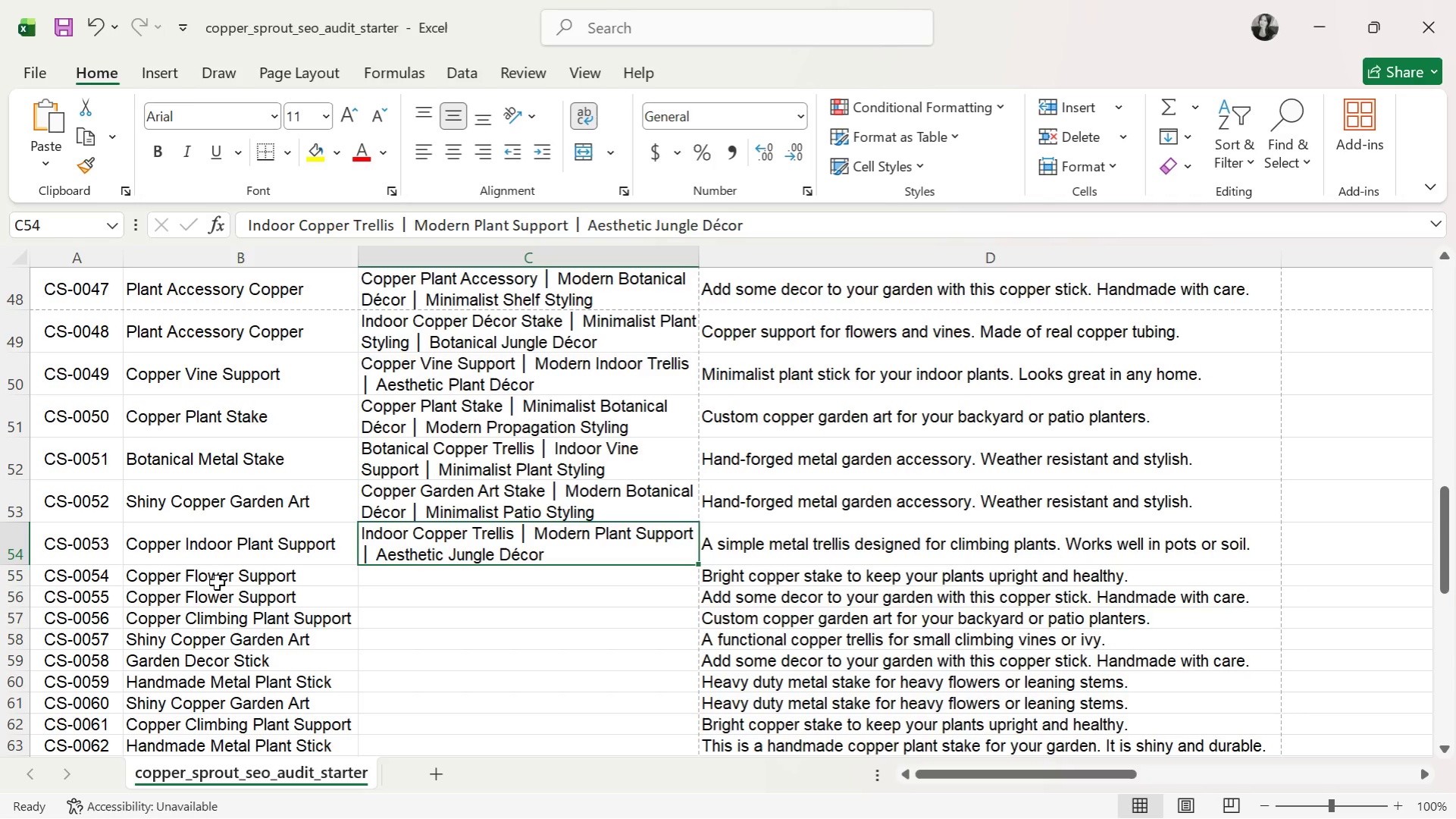 
left_click([473, 604])
 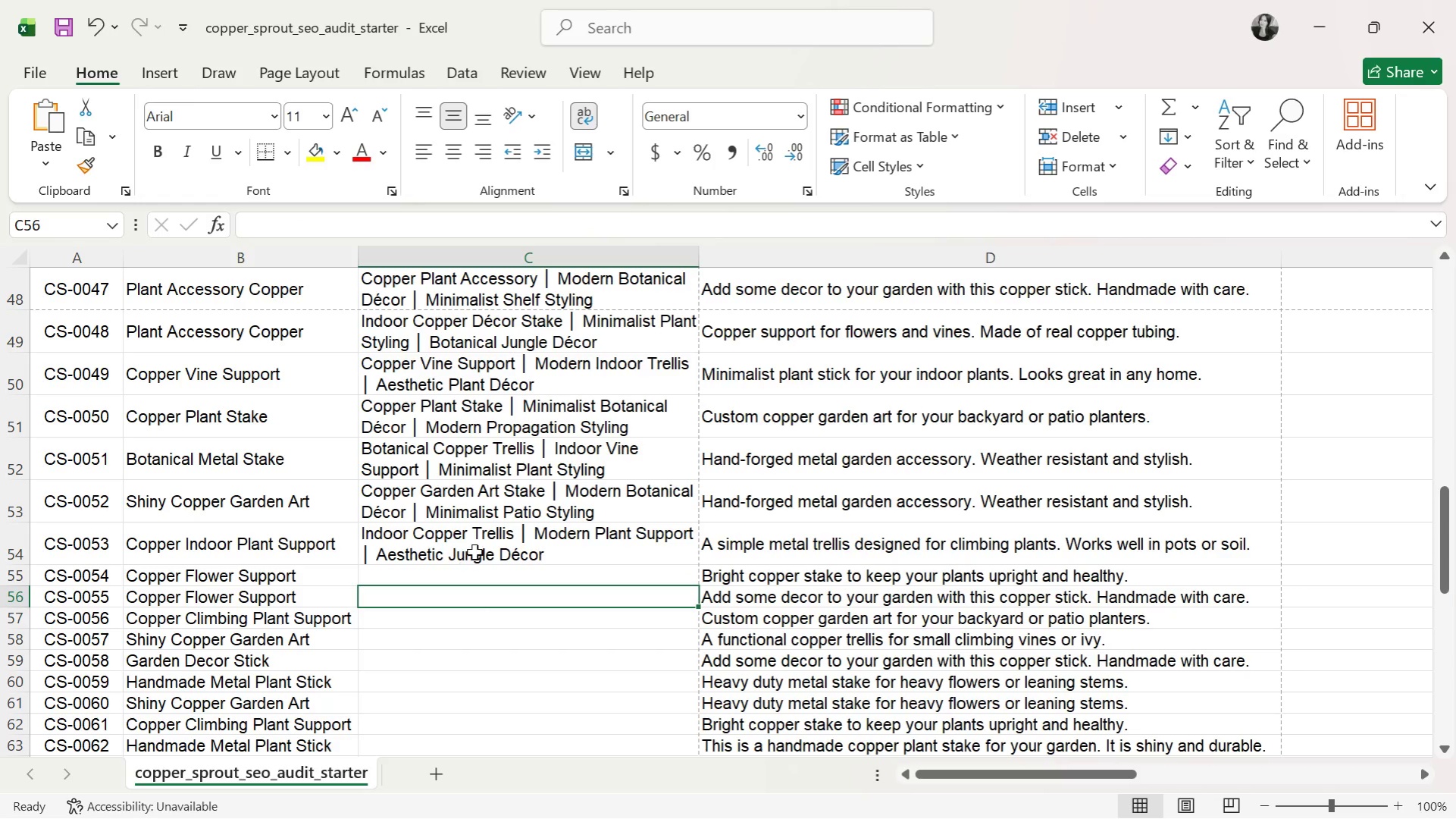 
left_click([474, 551])
 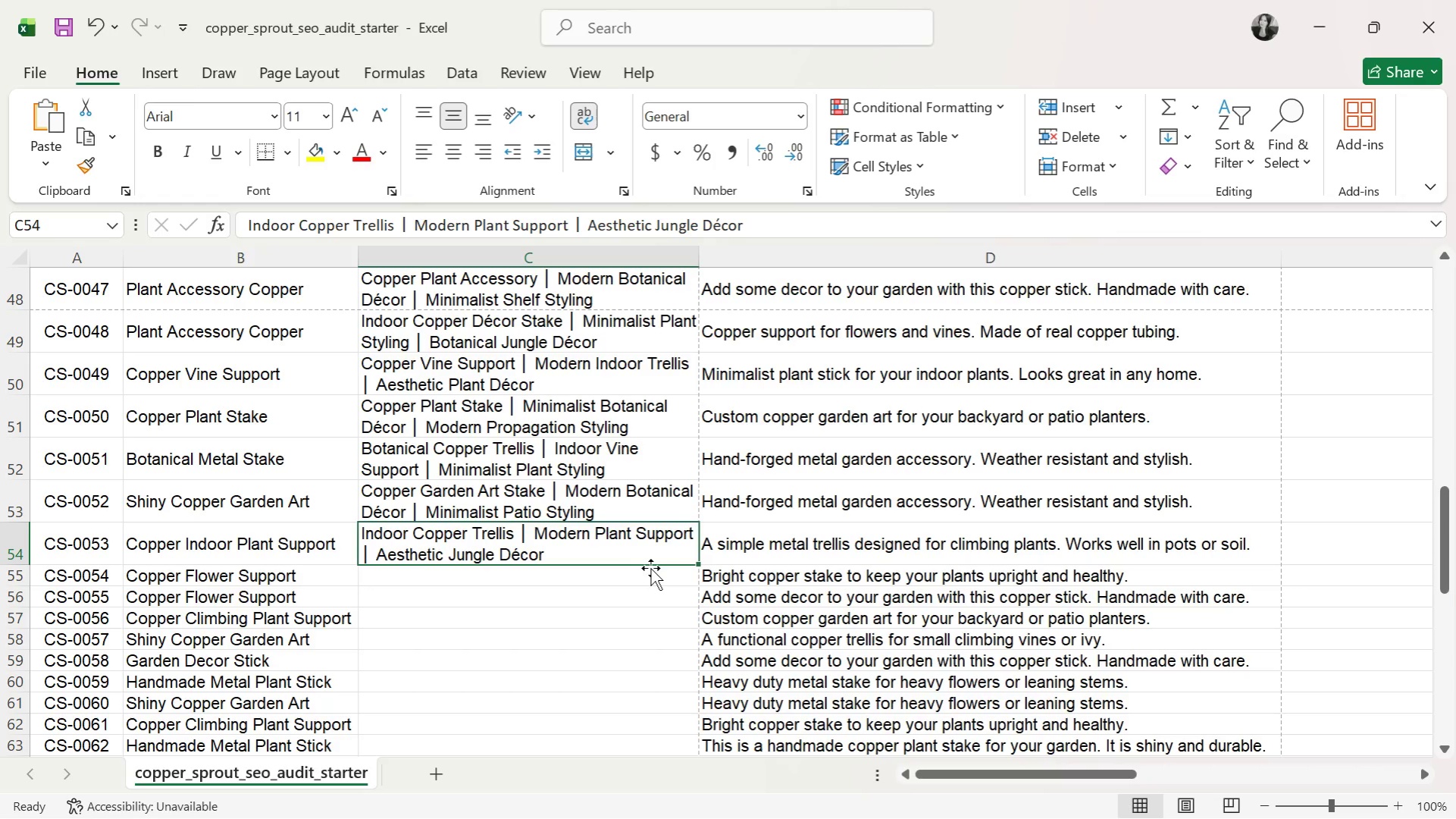 
left_click([441, 581])
 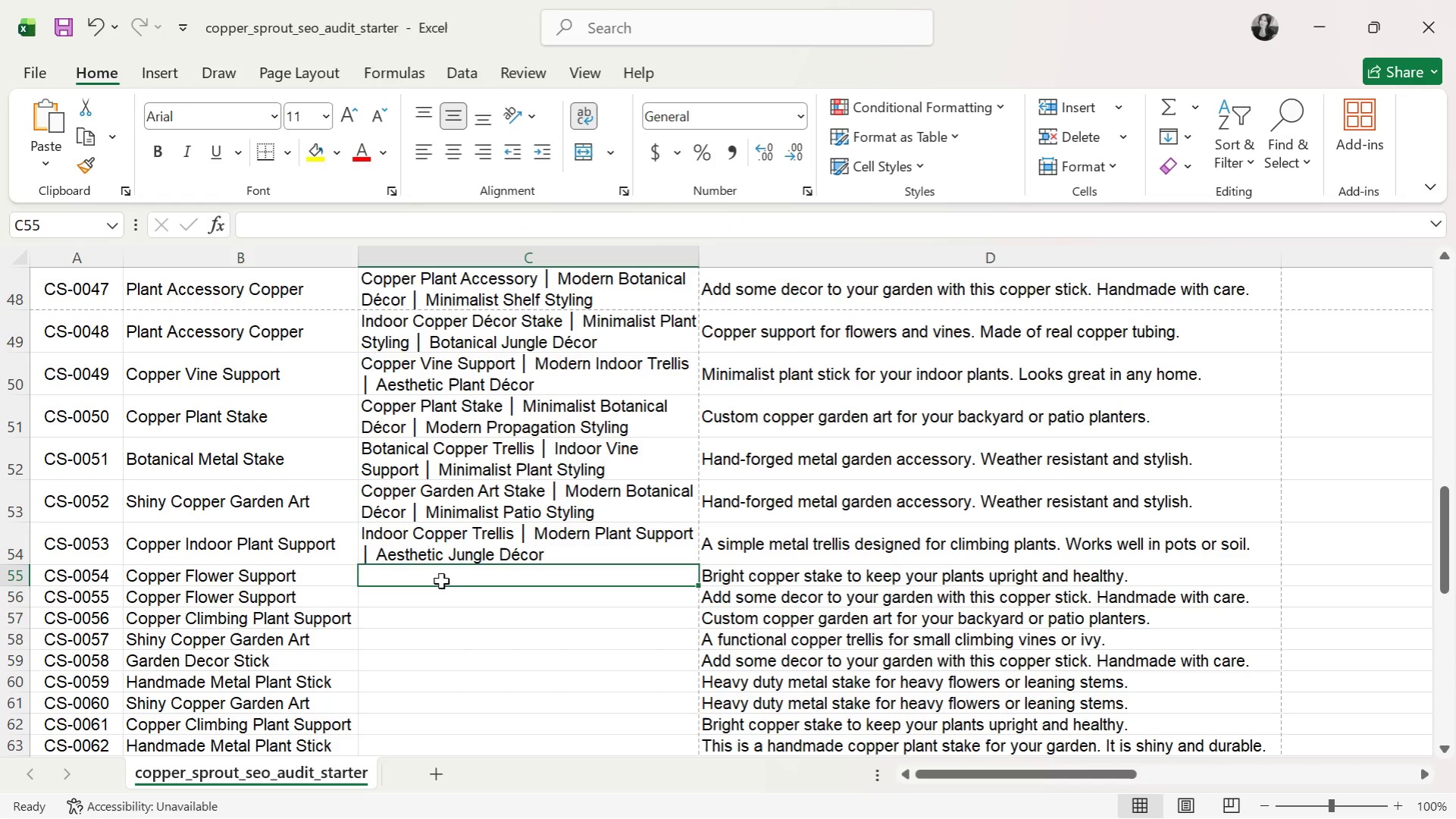 
type(Copper Flower Stake )
 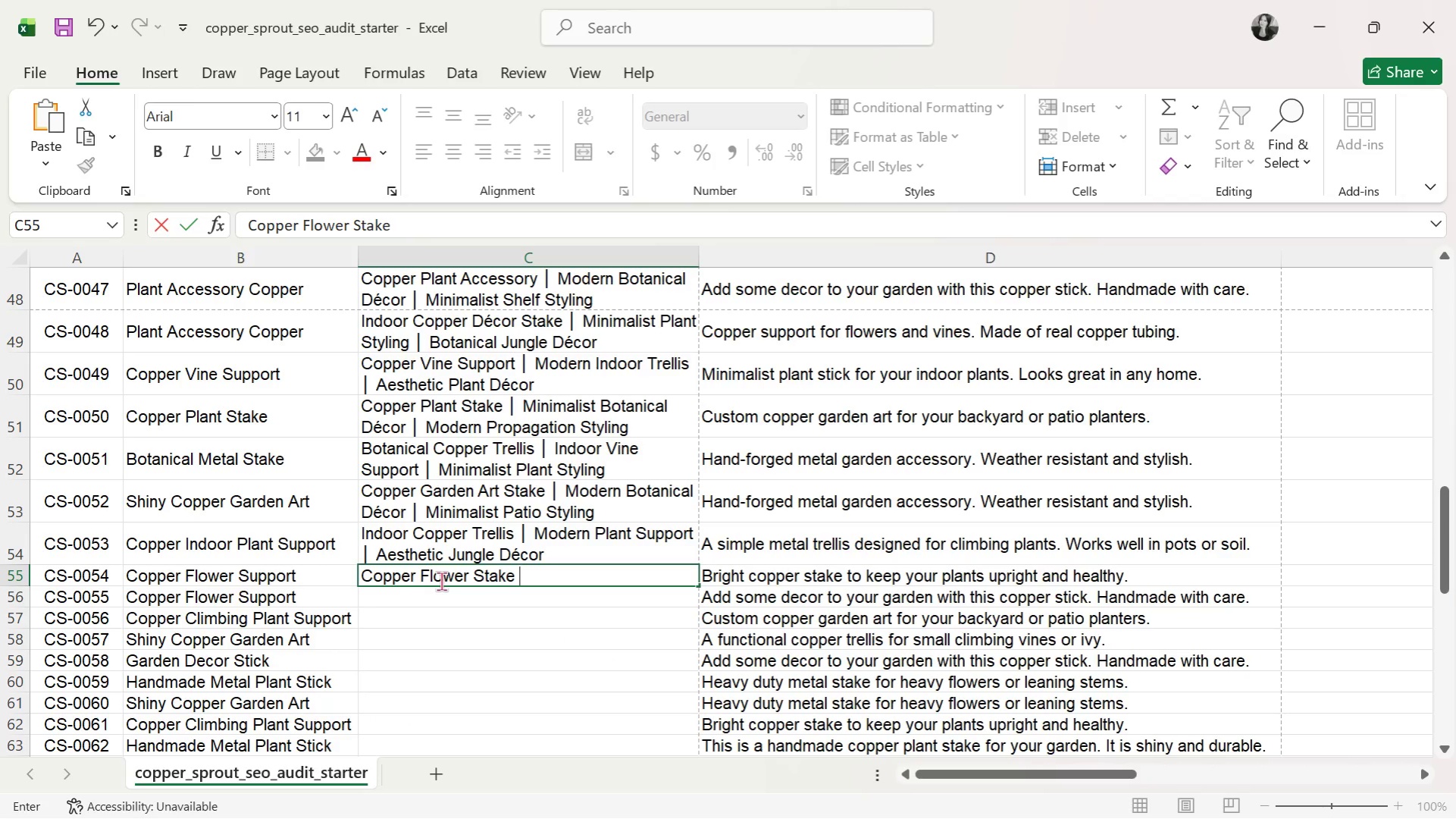 
key(Control+ControlLeft)
 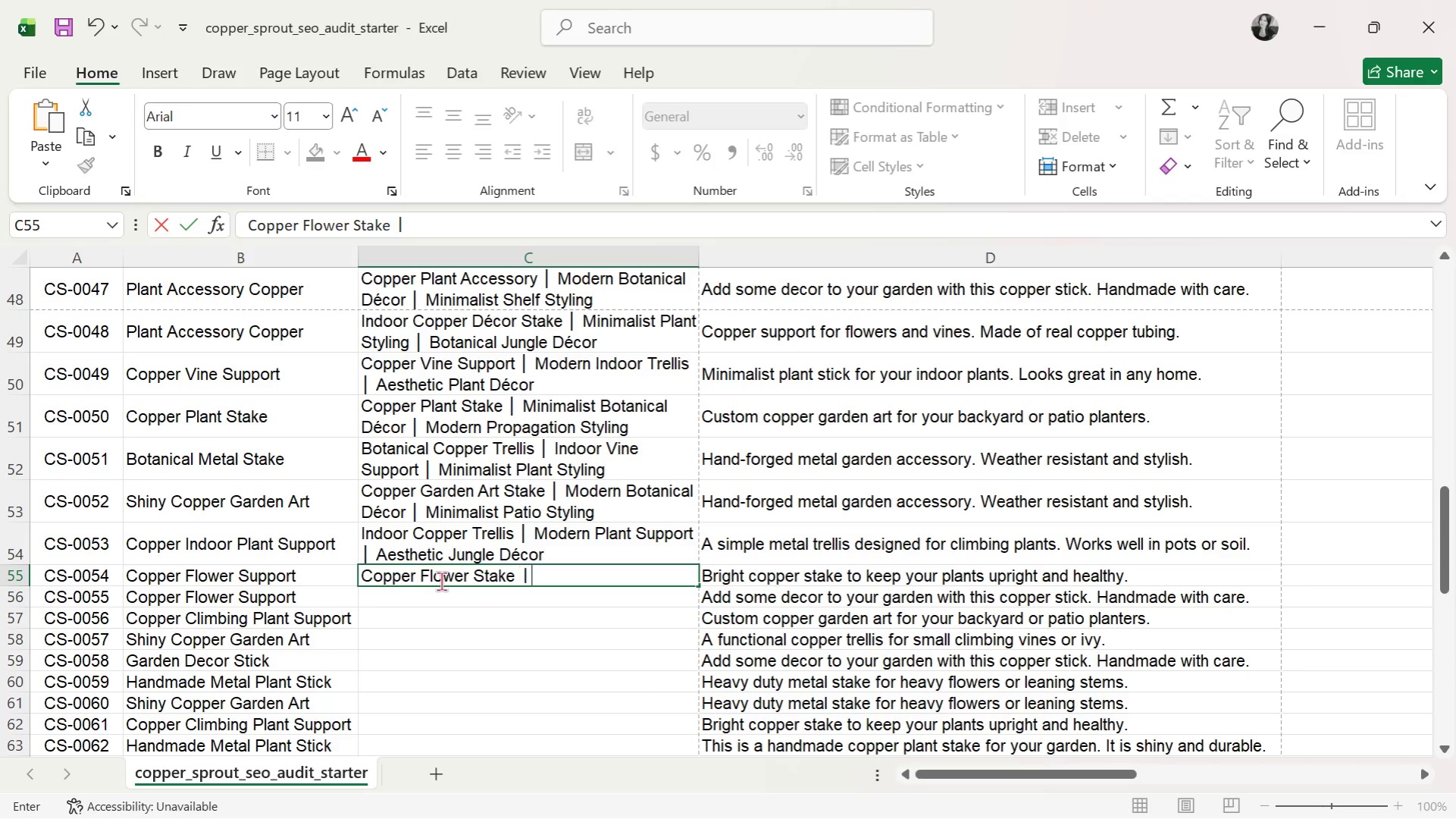 
key(Control+V)
 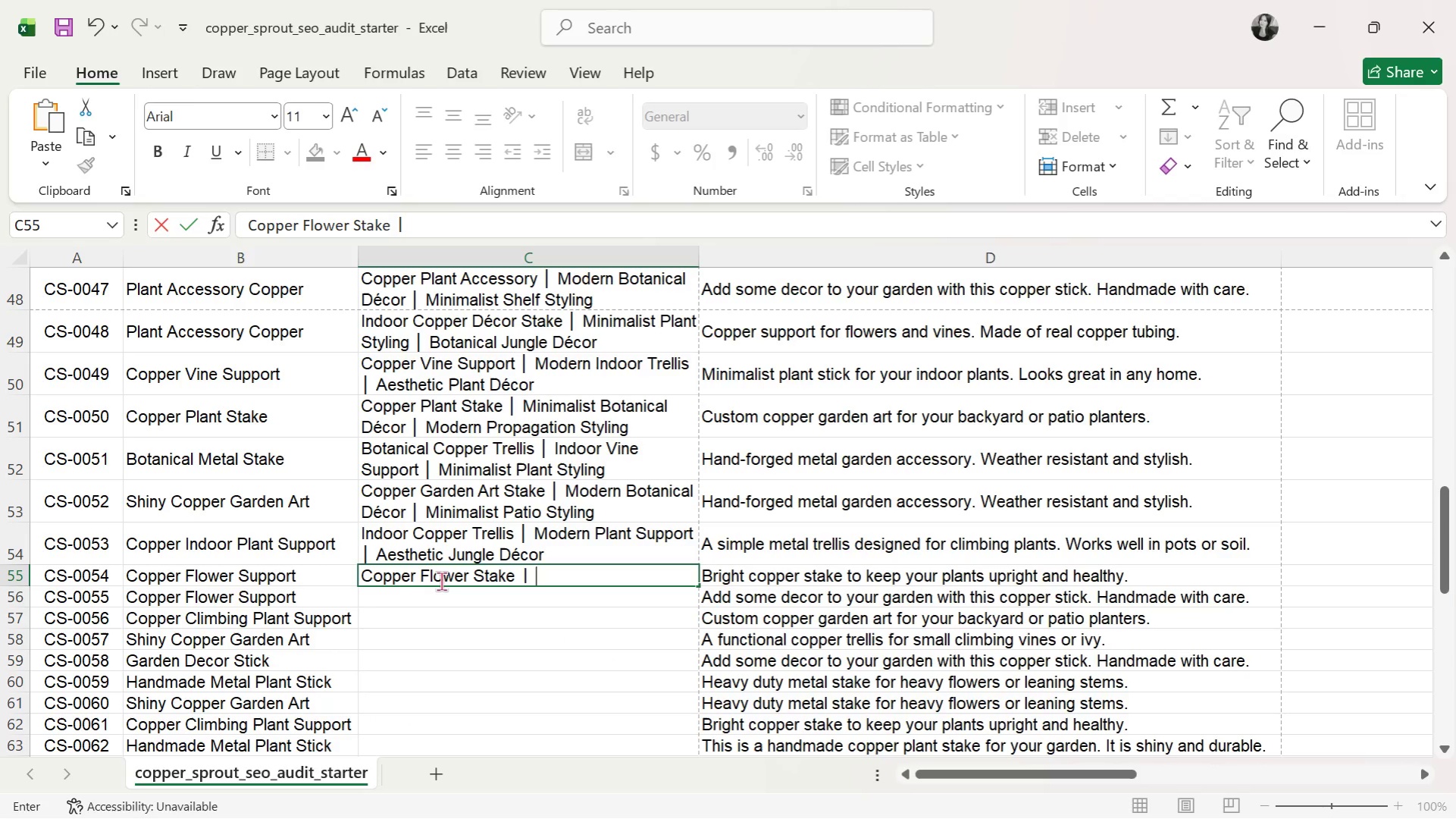 
type( Minimalist Botanical Support )
 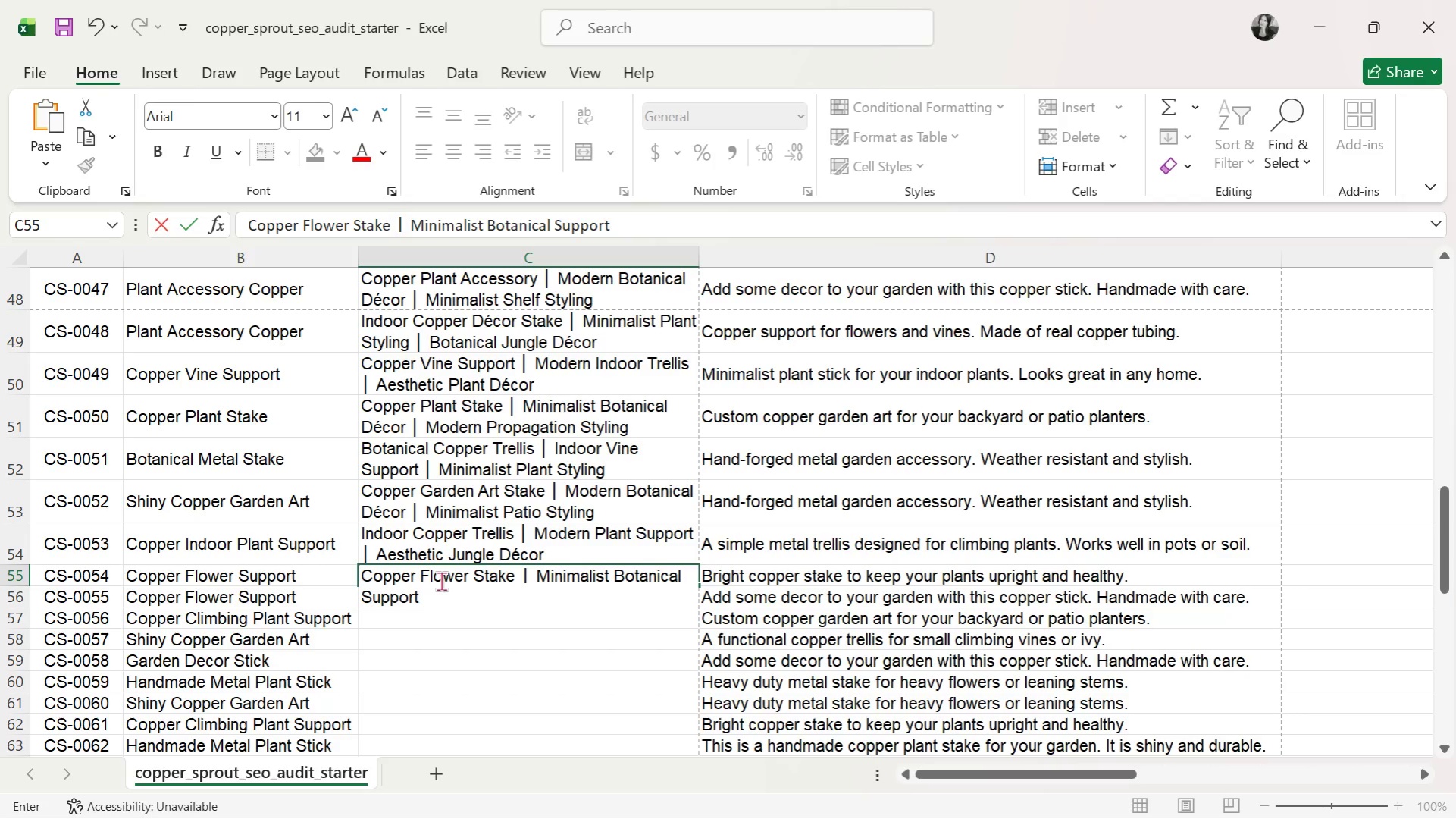 
key(Control+ControlLeft)
 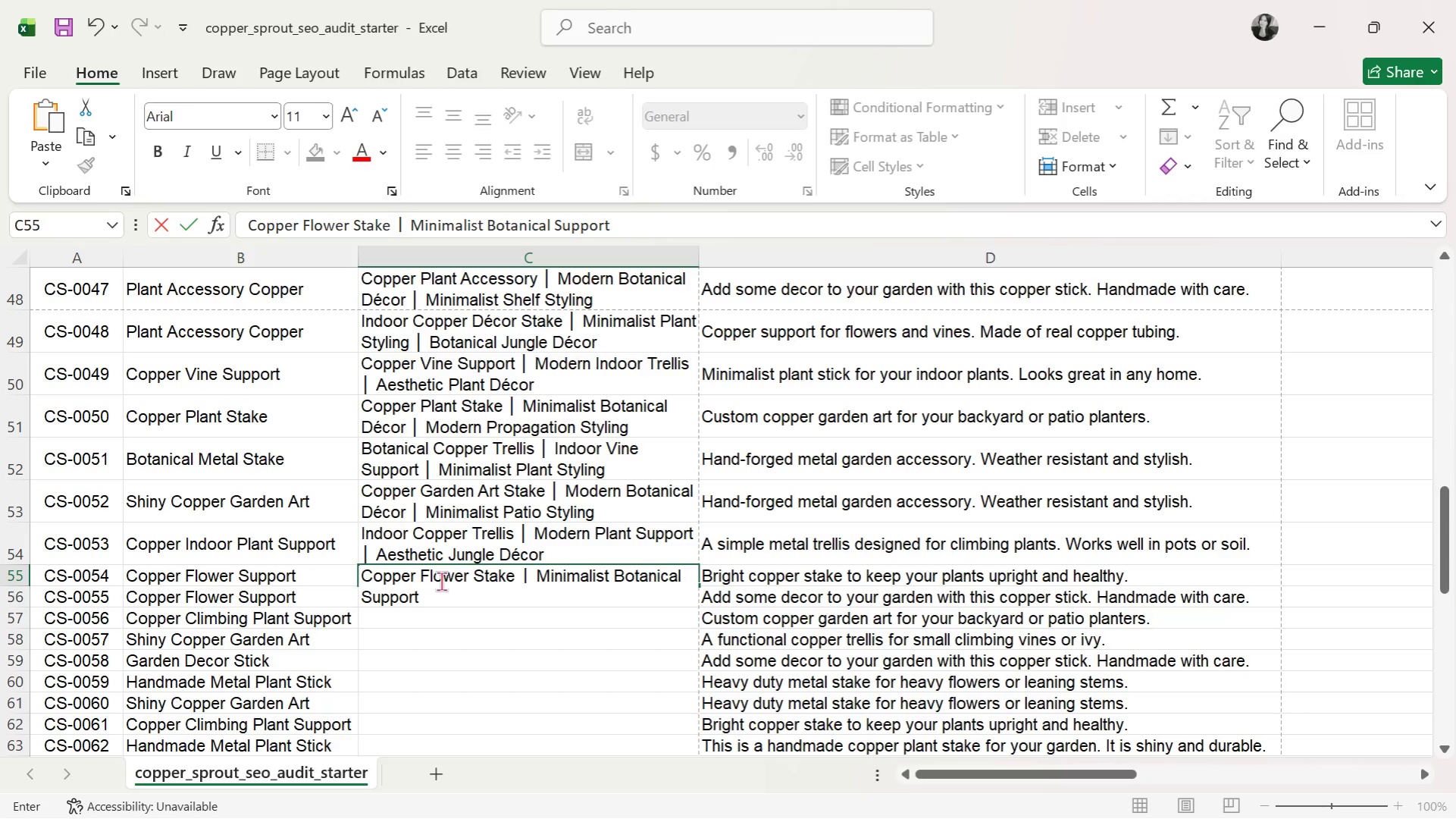 
key(Control+V)
 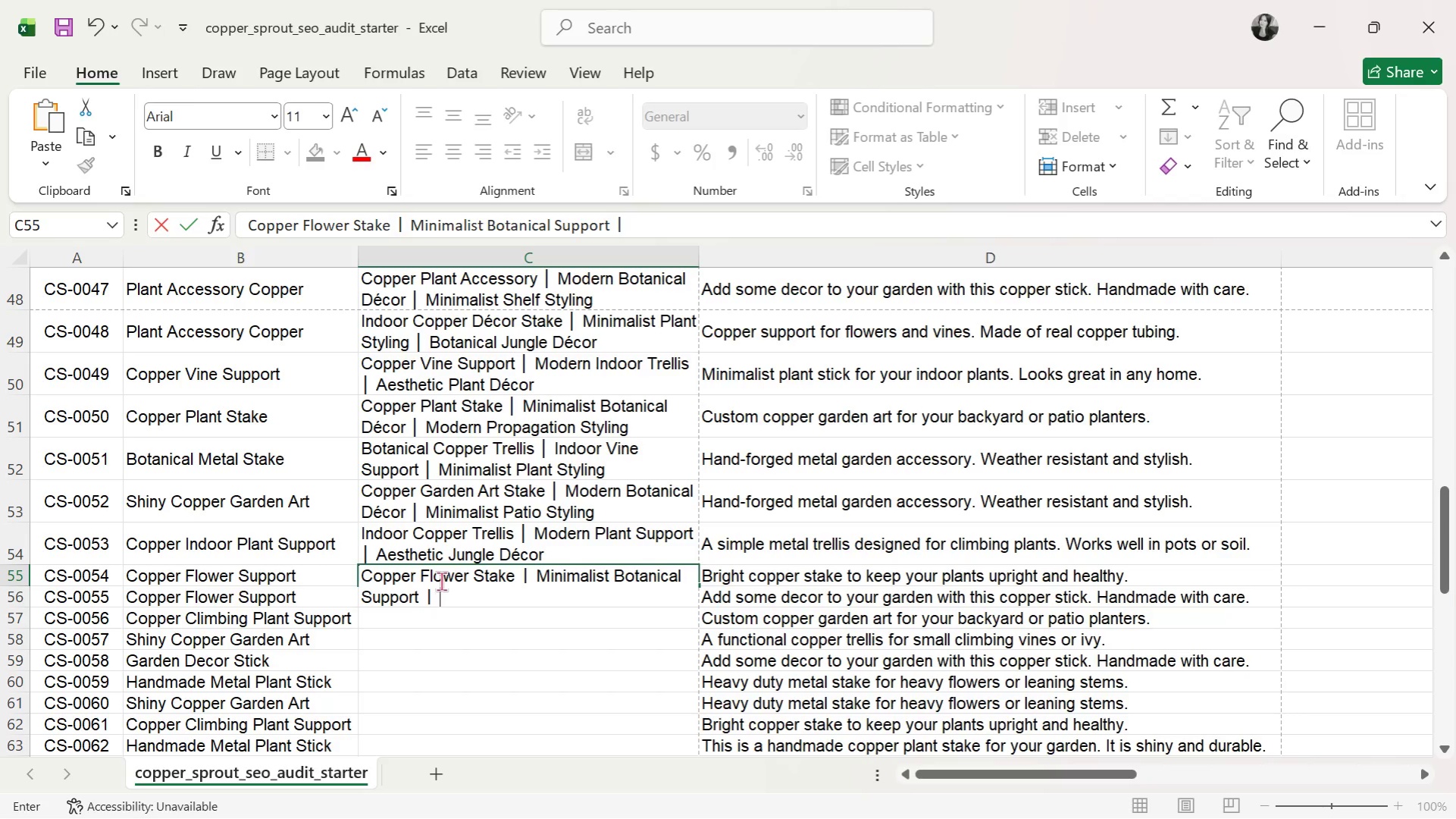 
type( Indoor Plant Styling)
 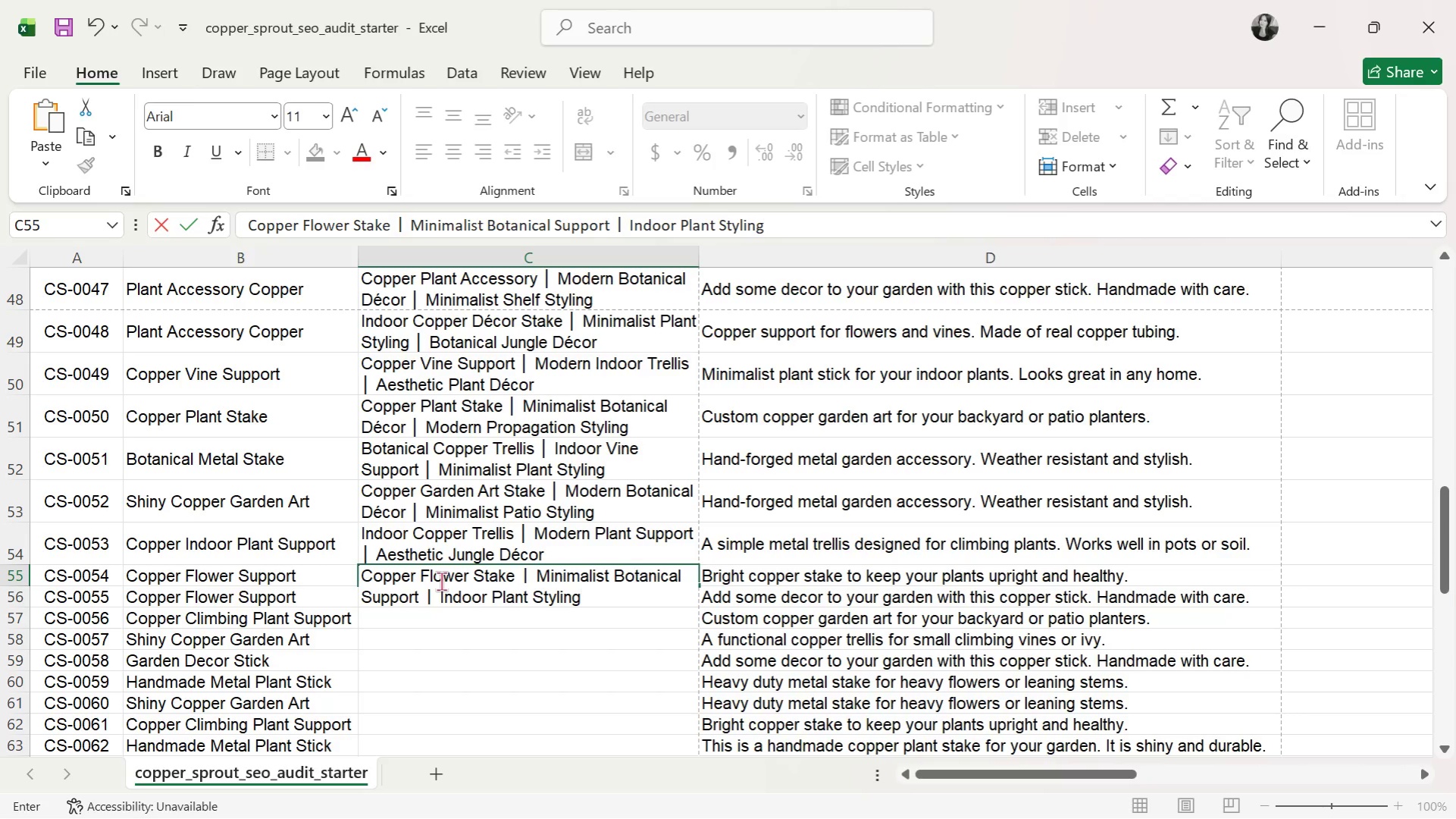 
key(Enter)
 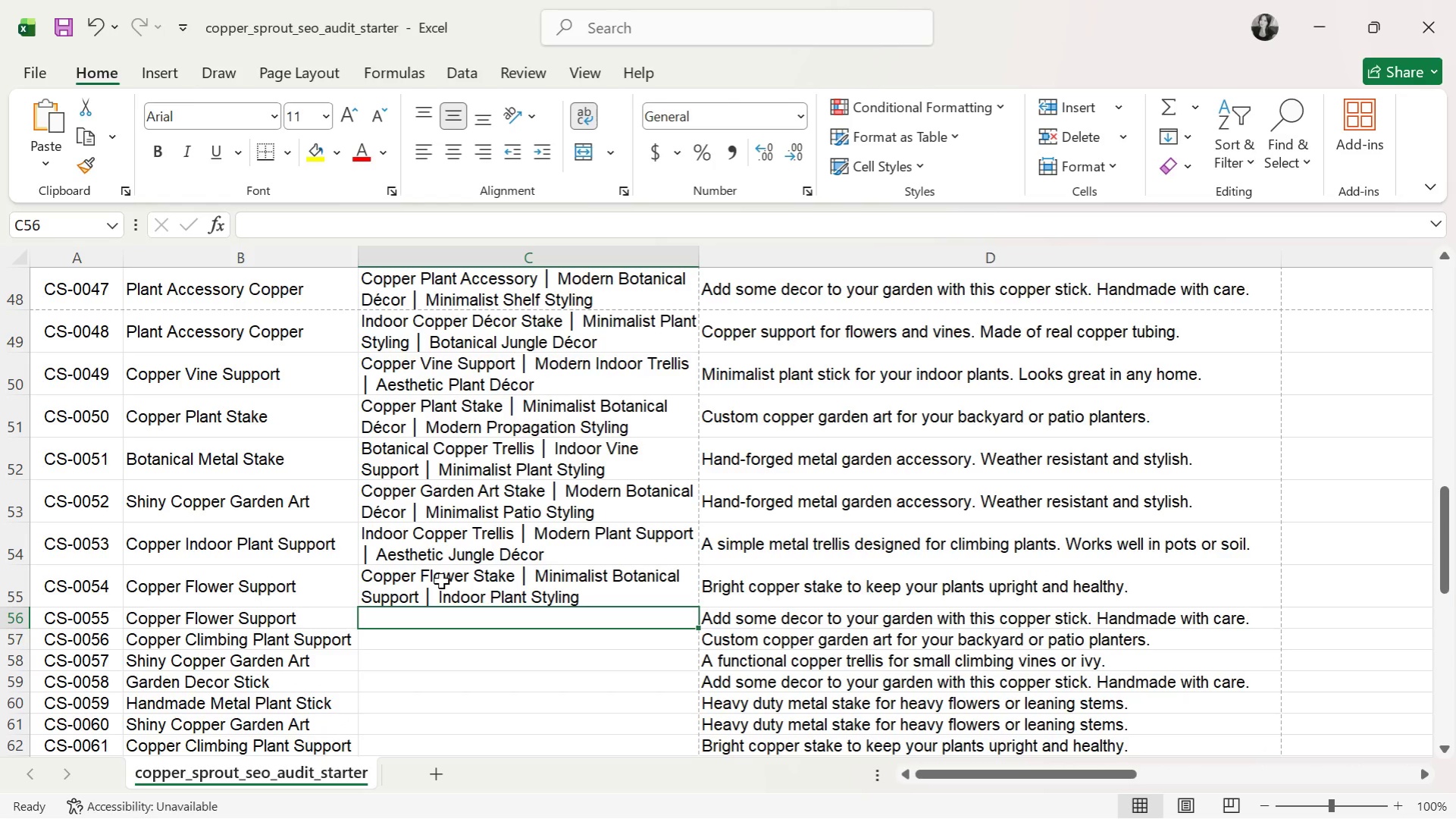 
type(Copper Bloom Support )
 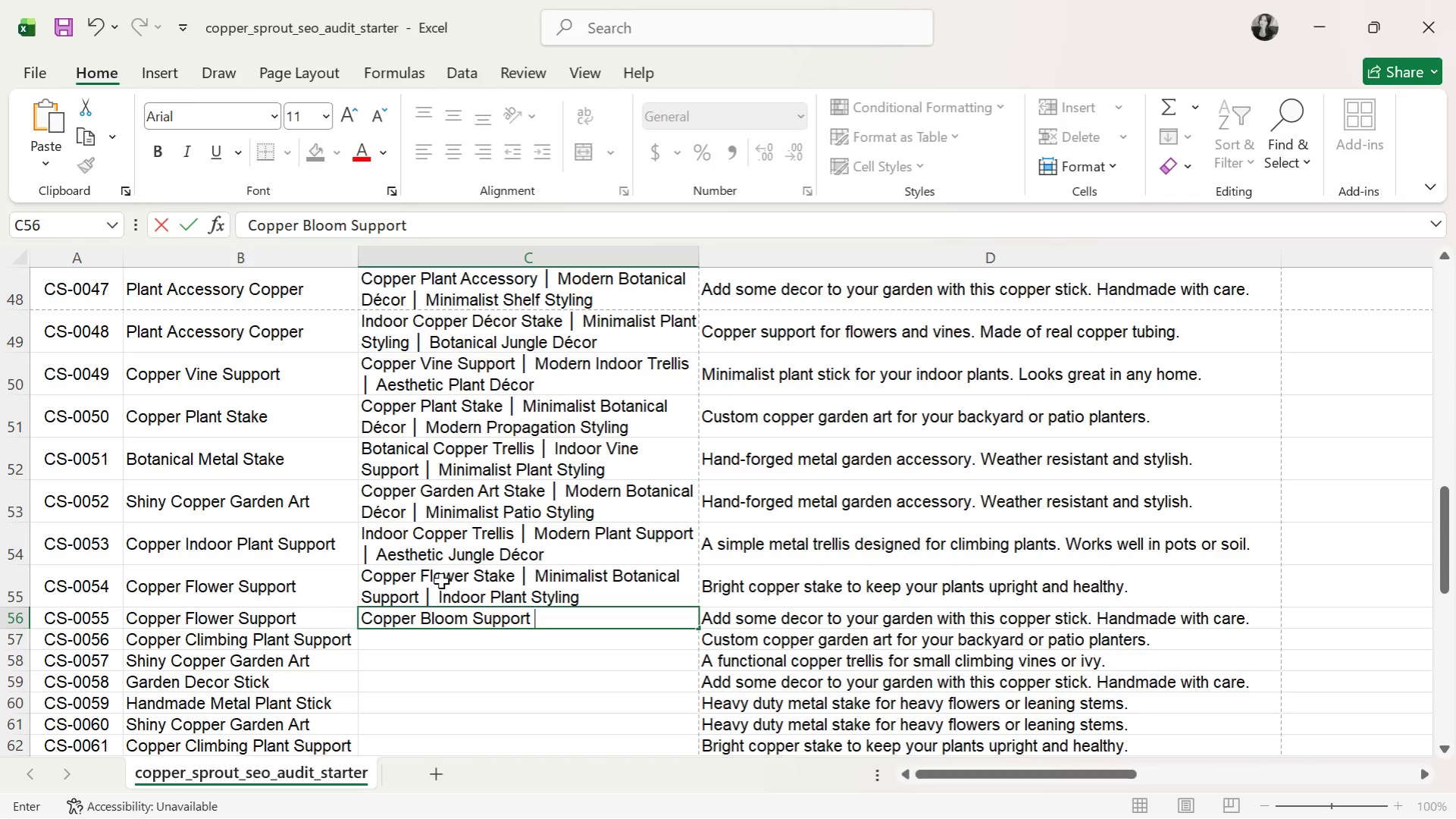 
key(Control+ControlLeft)
 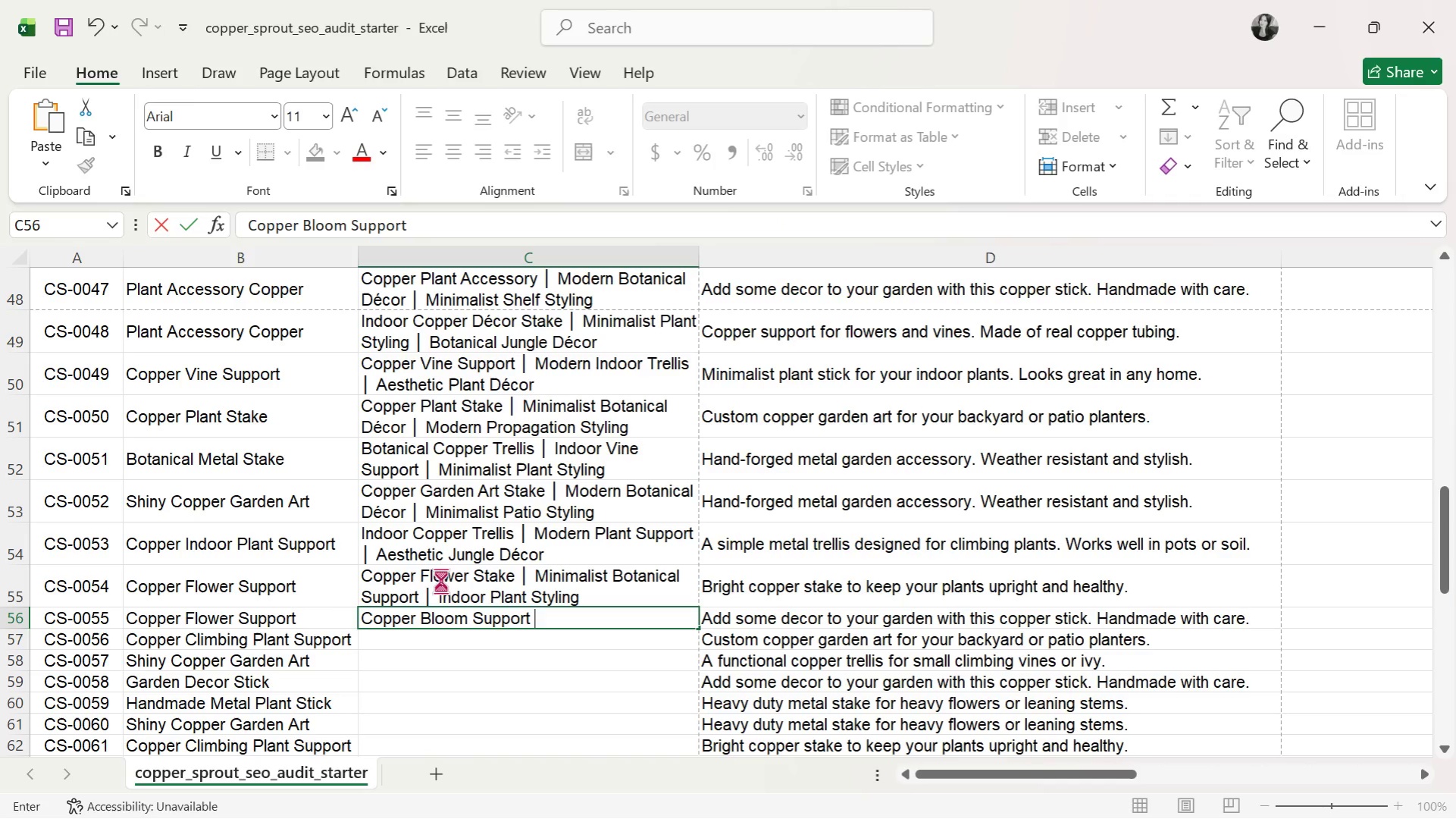 
key(Control+V)
 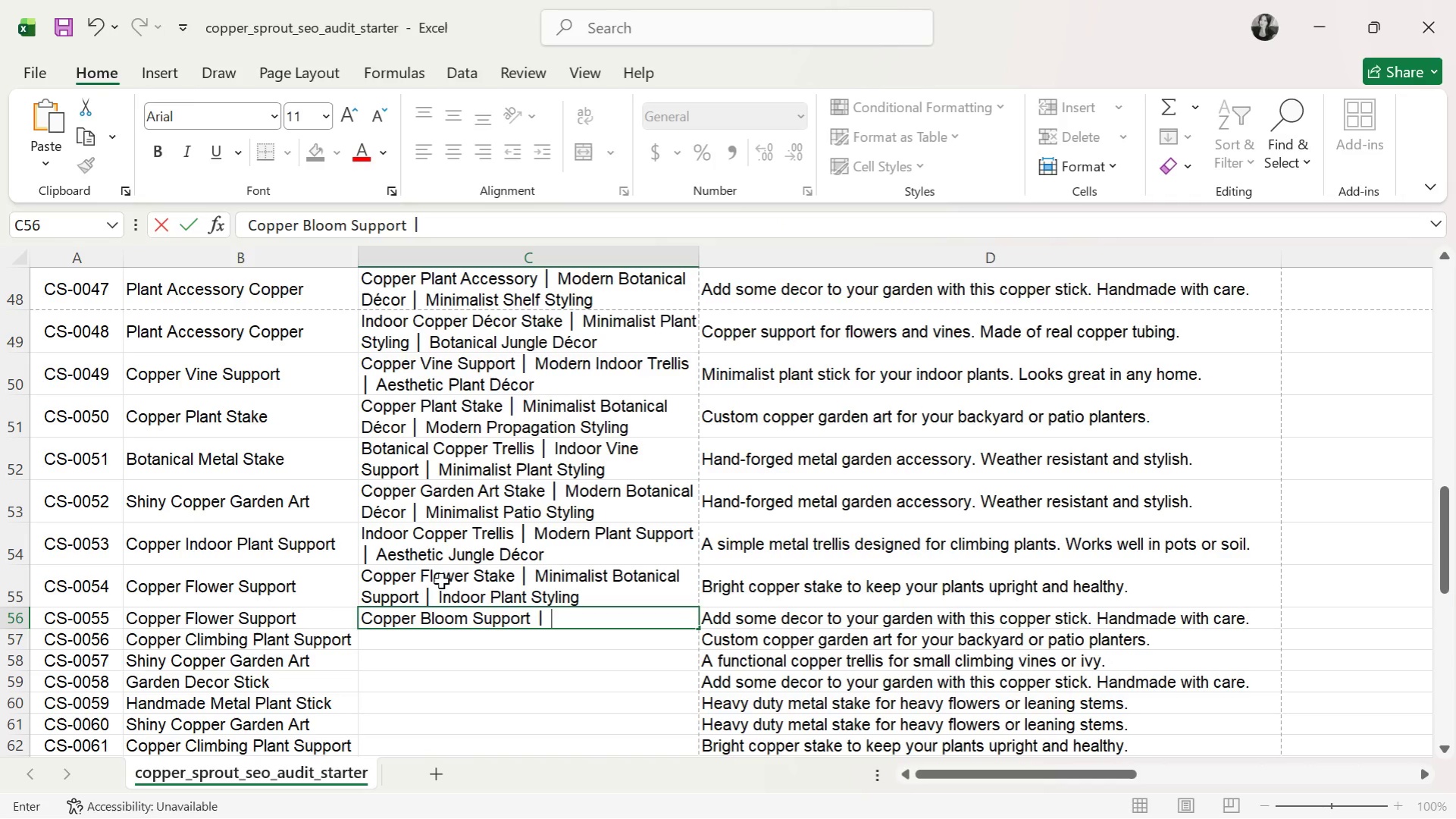 
type( Modern C)
key(Backspace)
type(Vine Trellis )
 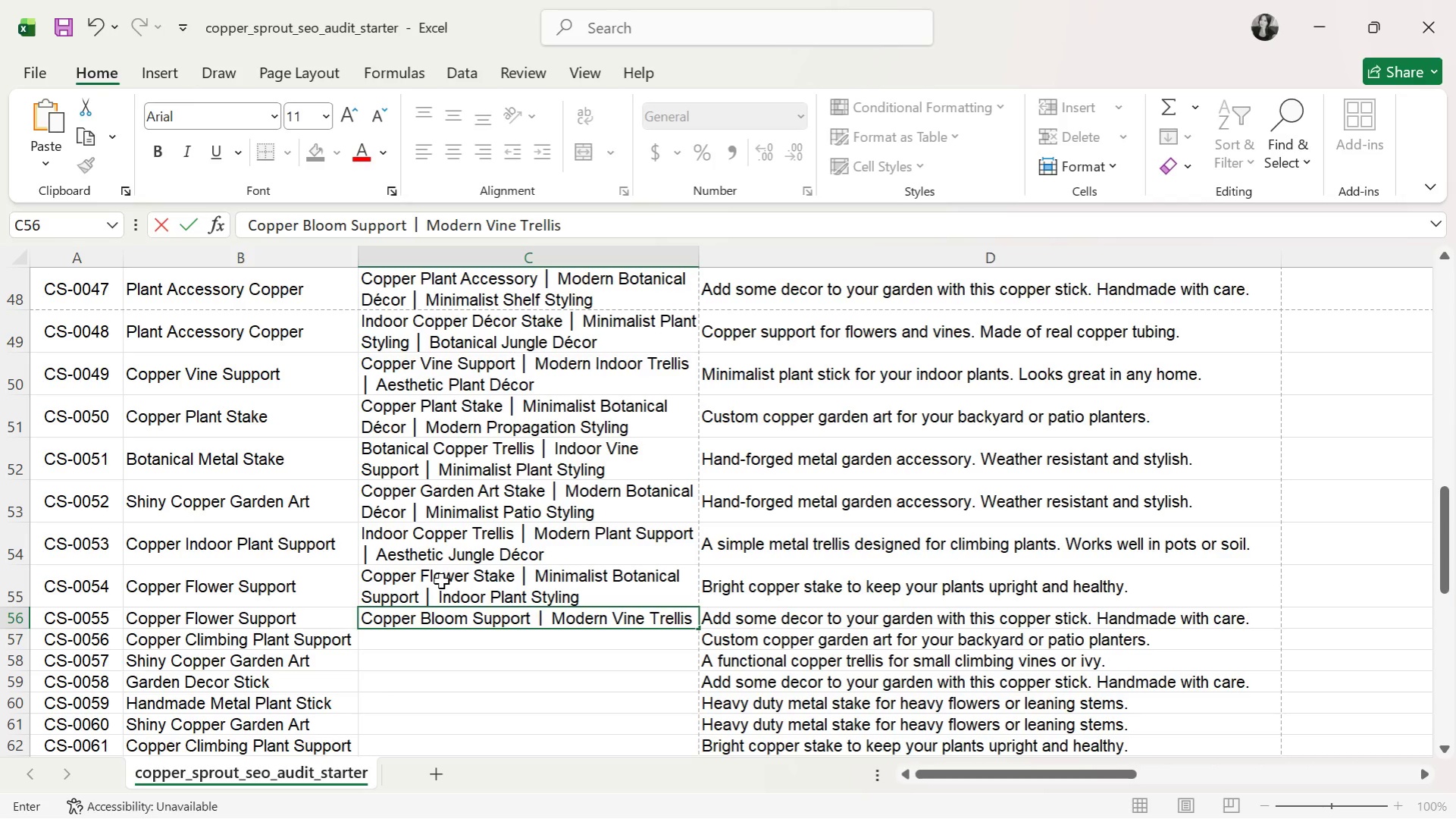 
key(Control+ControlLeft)
 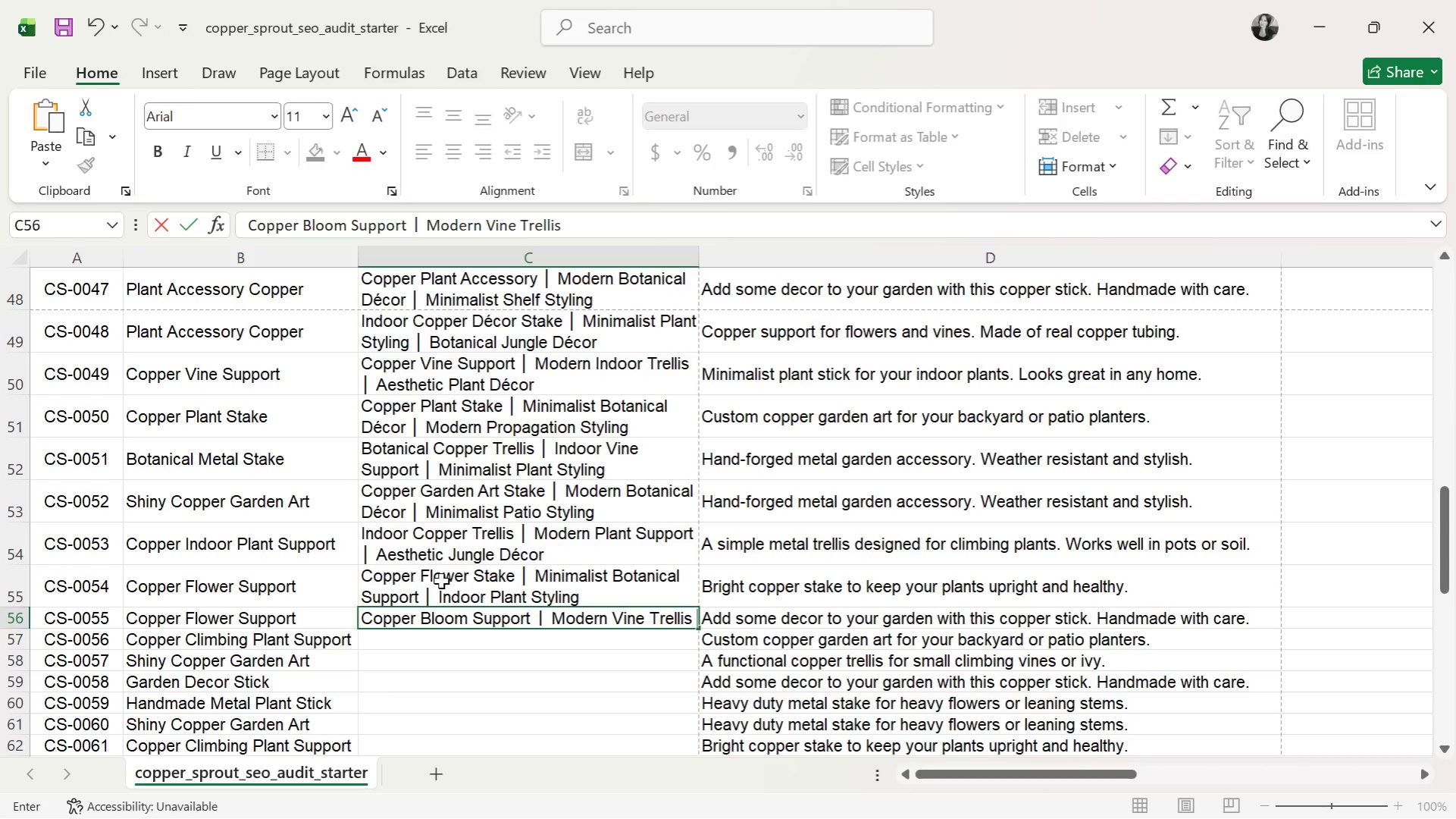 
key(Control+V)
 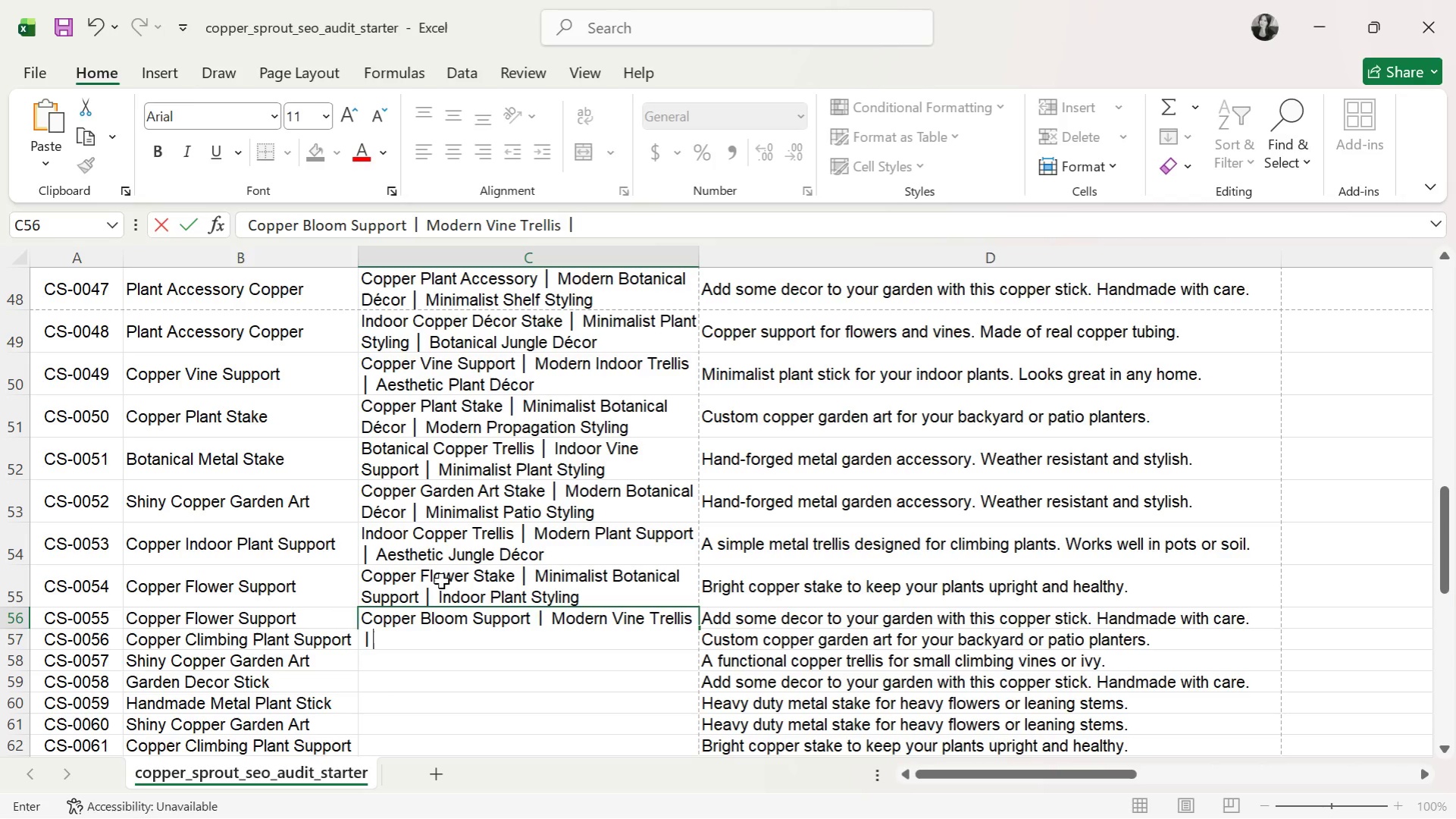 
type( Minimalist Plant Decor)
 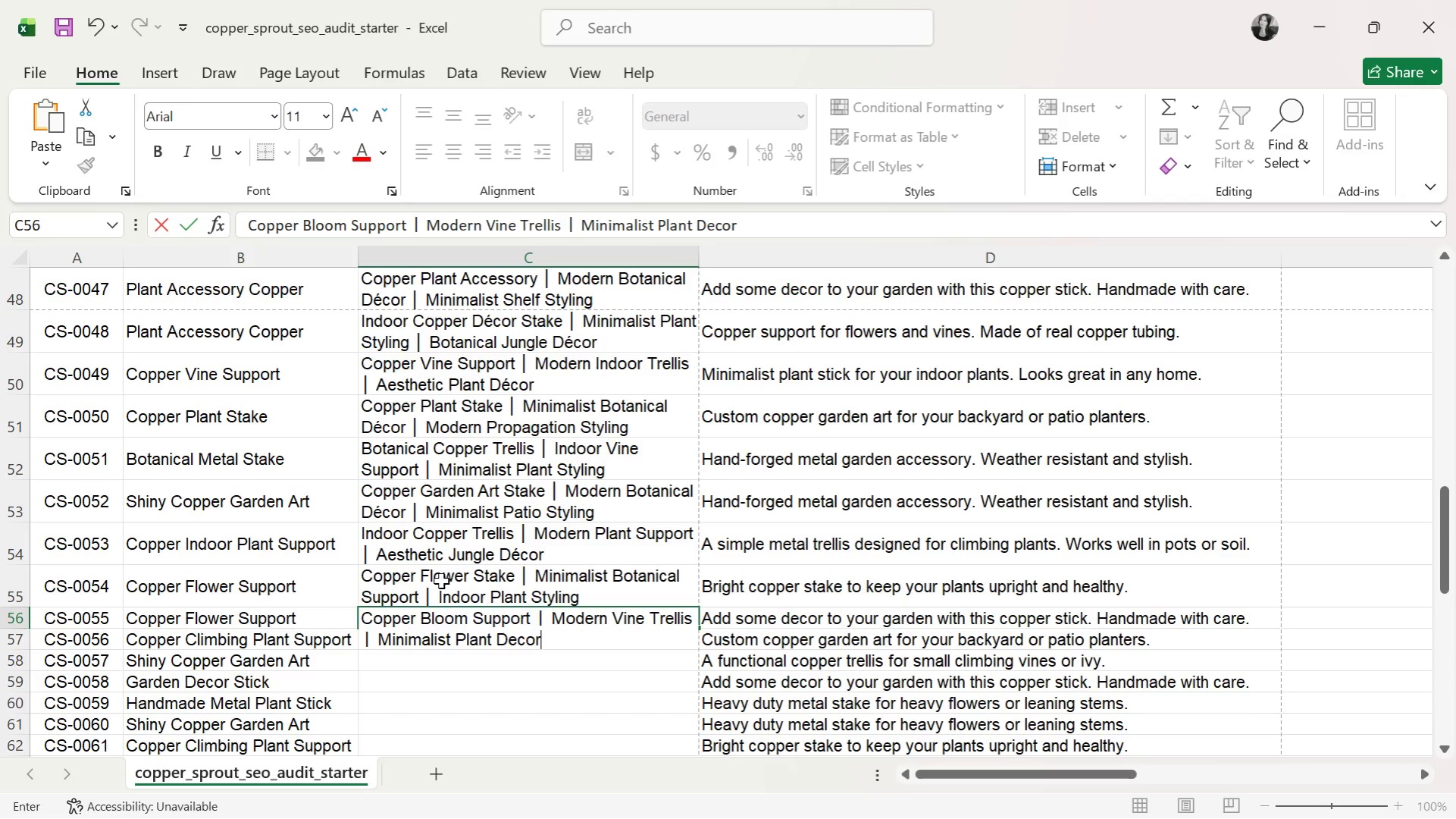 
key(Enter)
 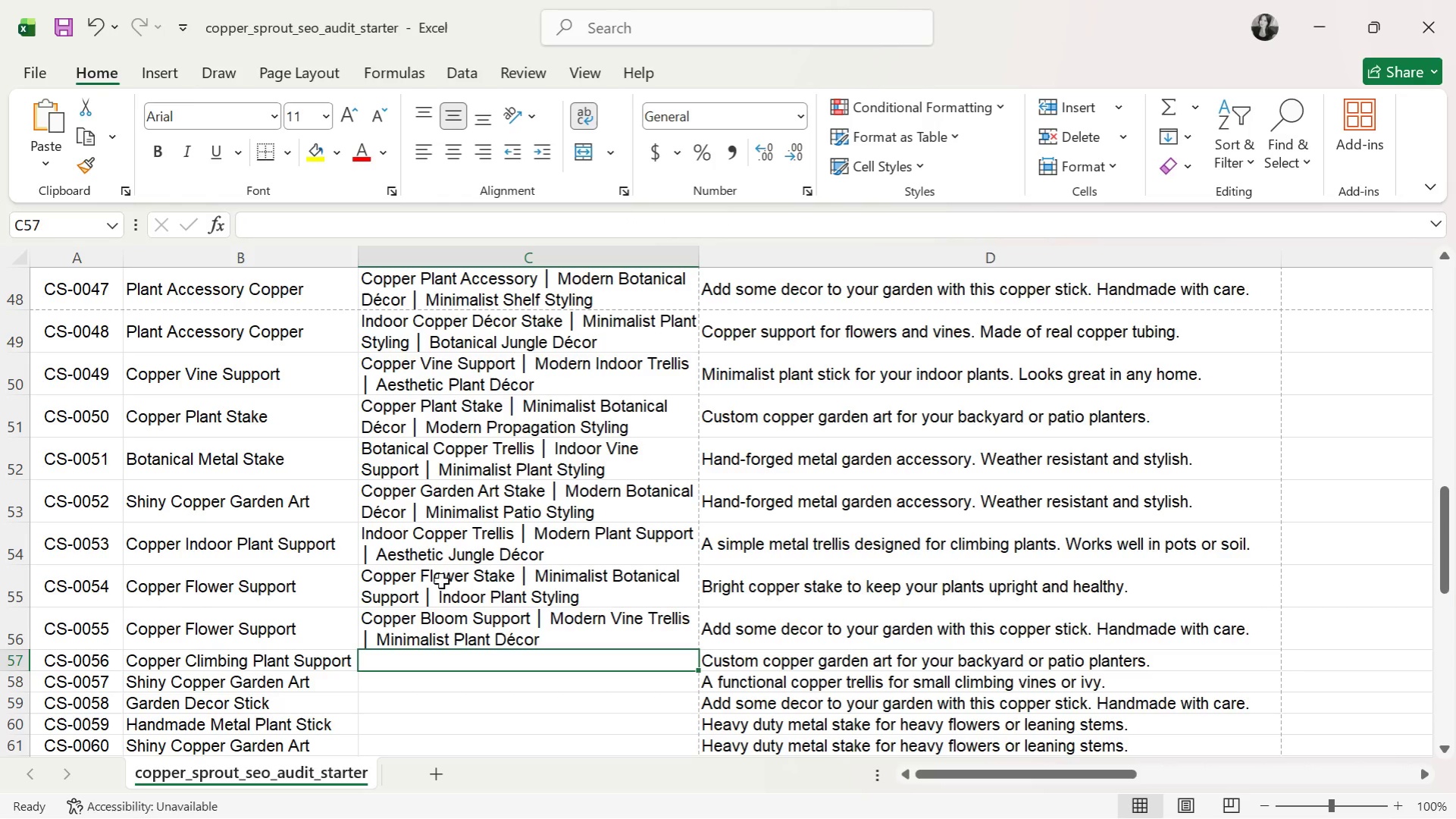 
type(Copper Climbing Stake )
 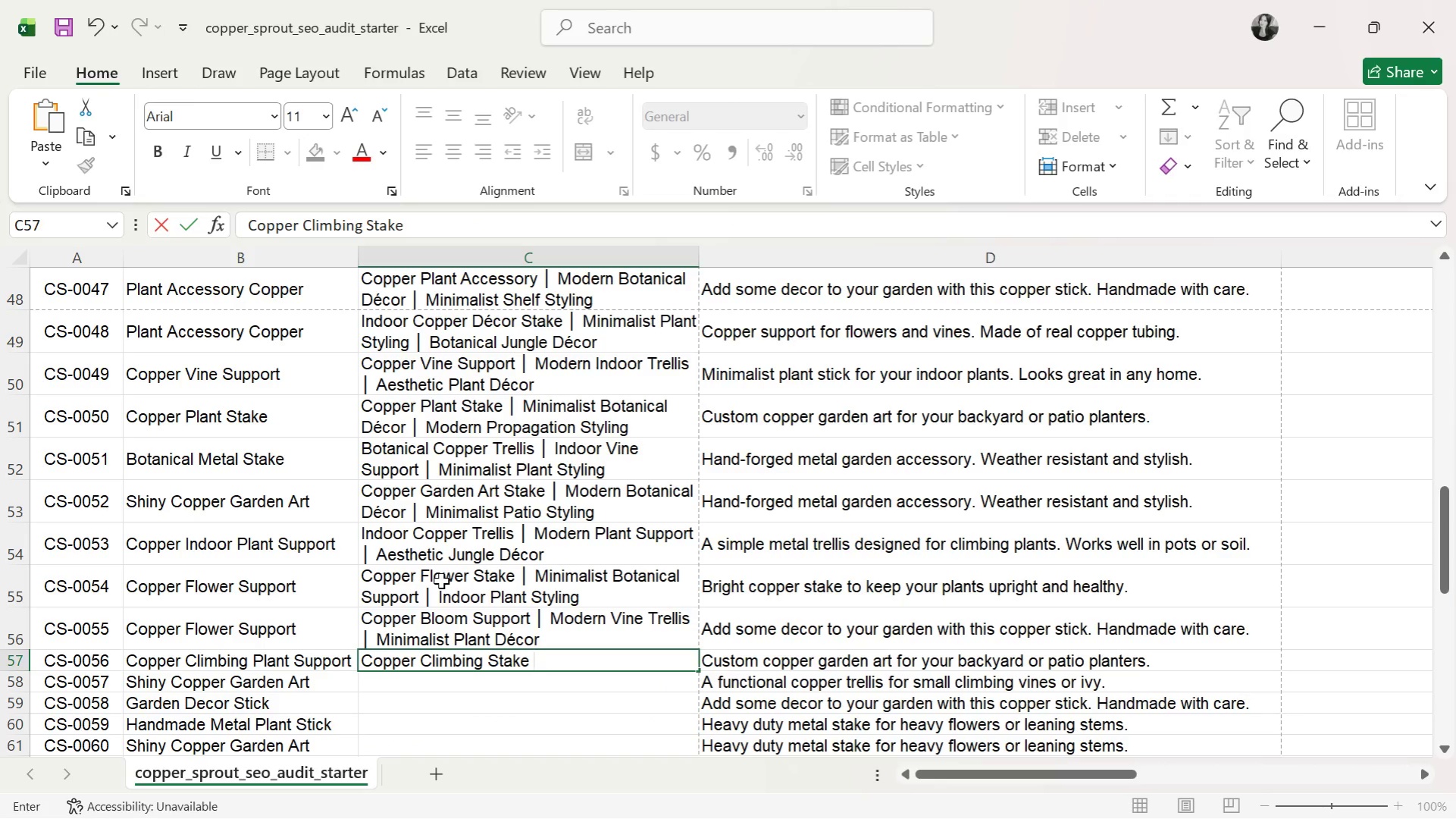 
key(Control+ControlLeft)
 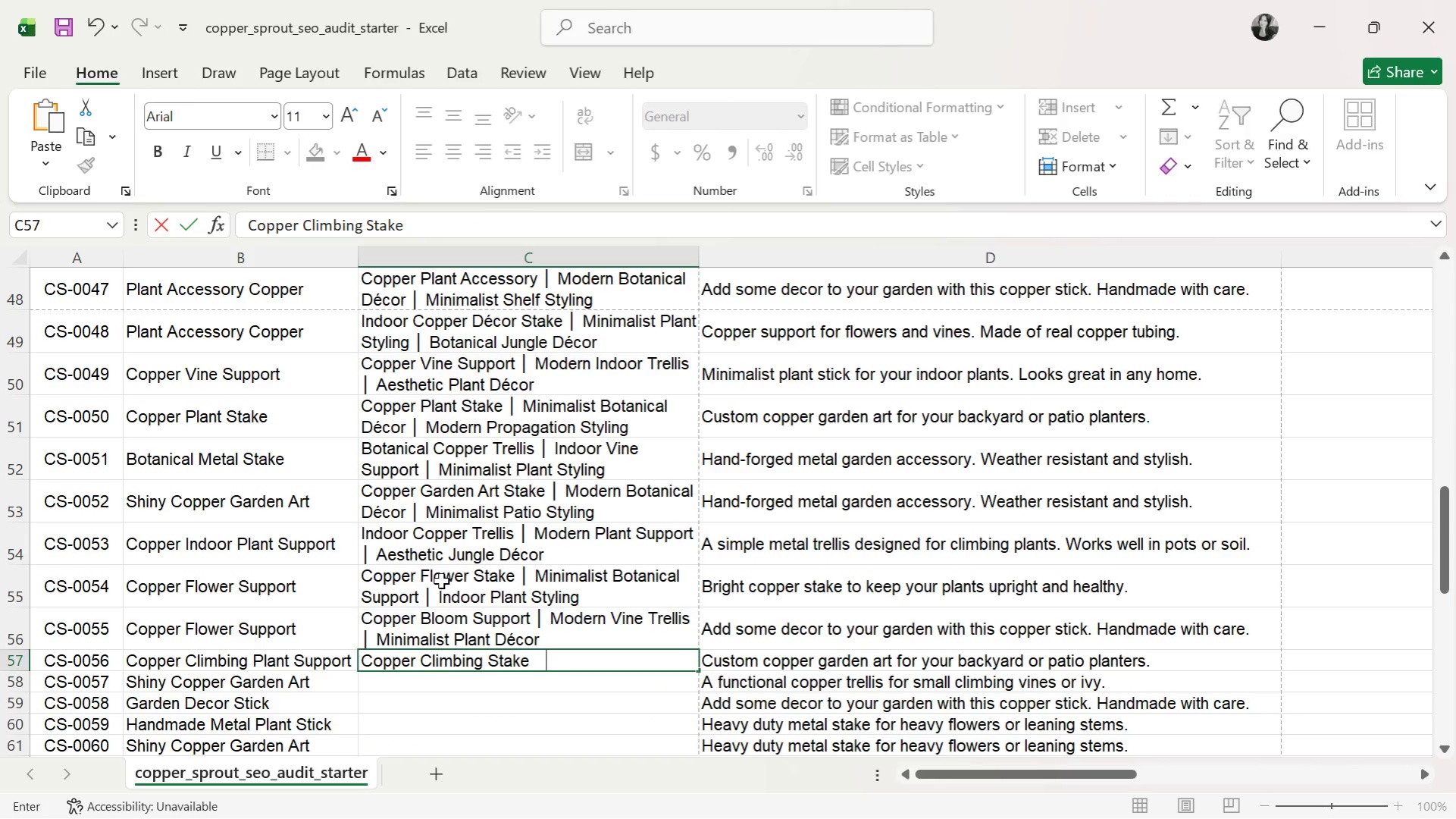 
key(Control+V)
 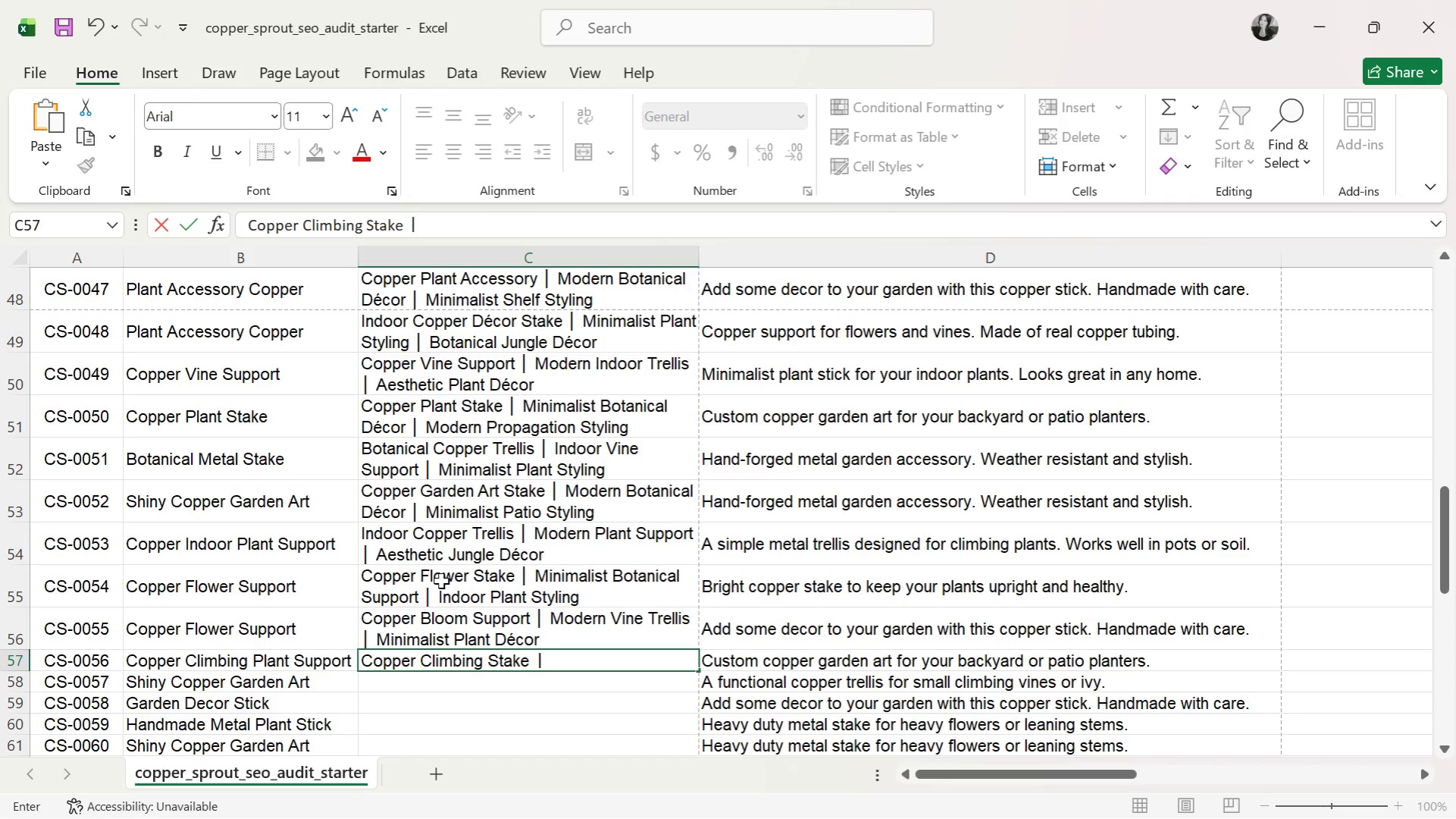 
type( Monstera Support Trellis )
 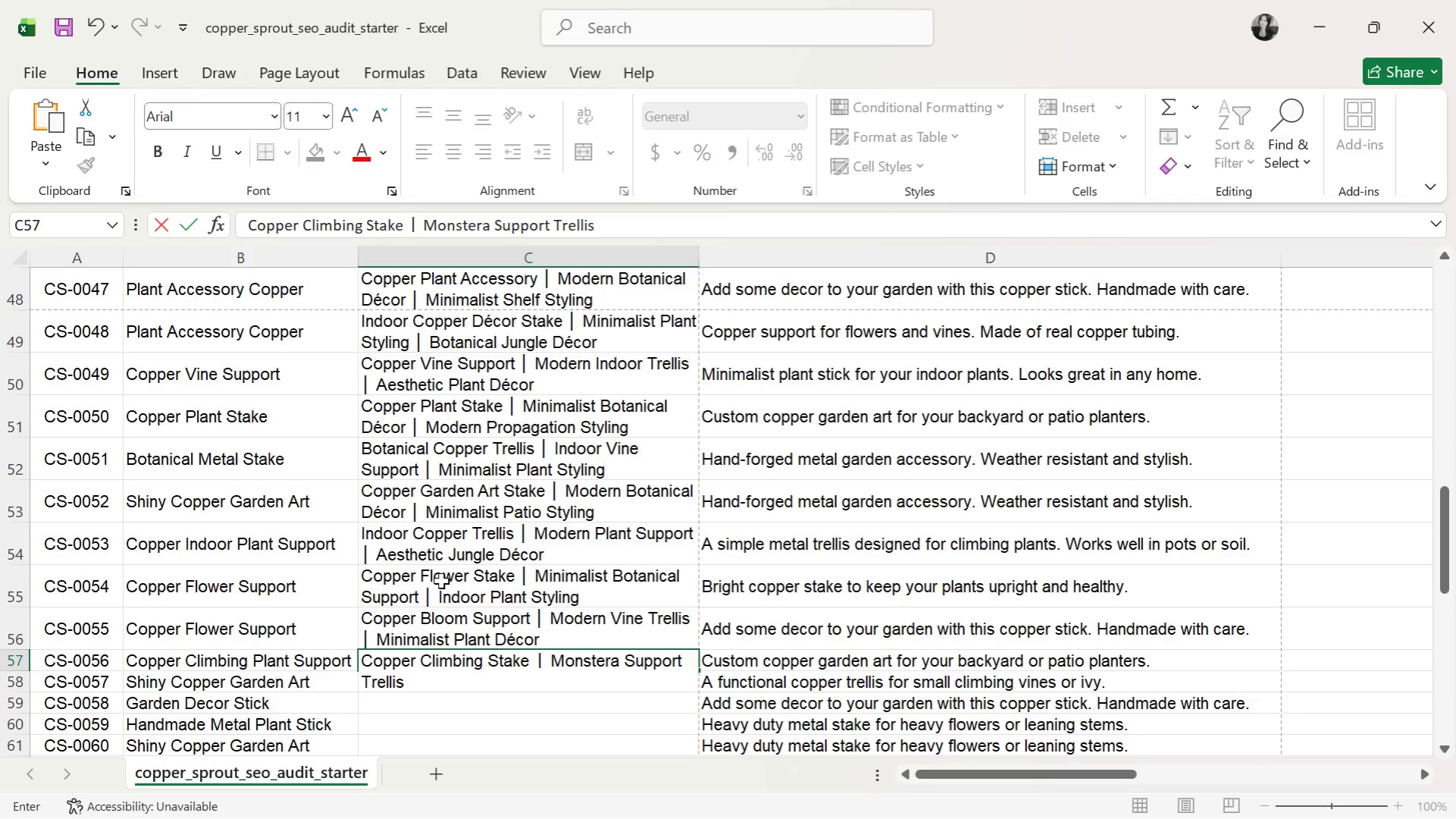 
key(Control+ControlLeft)
 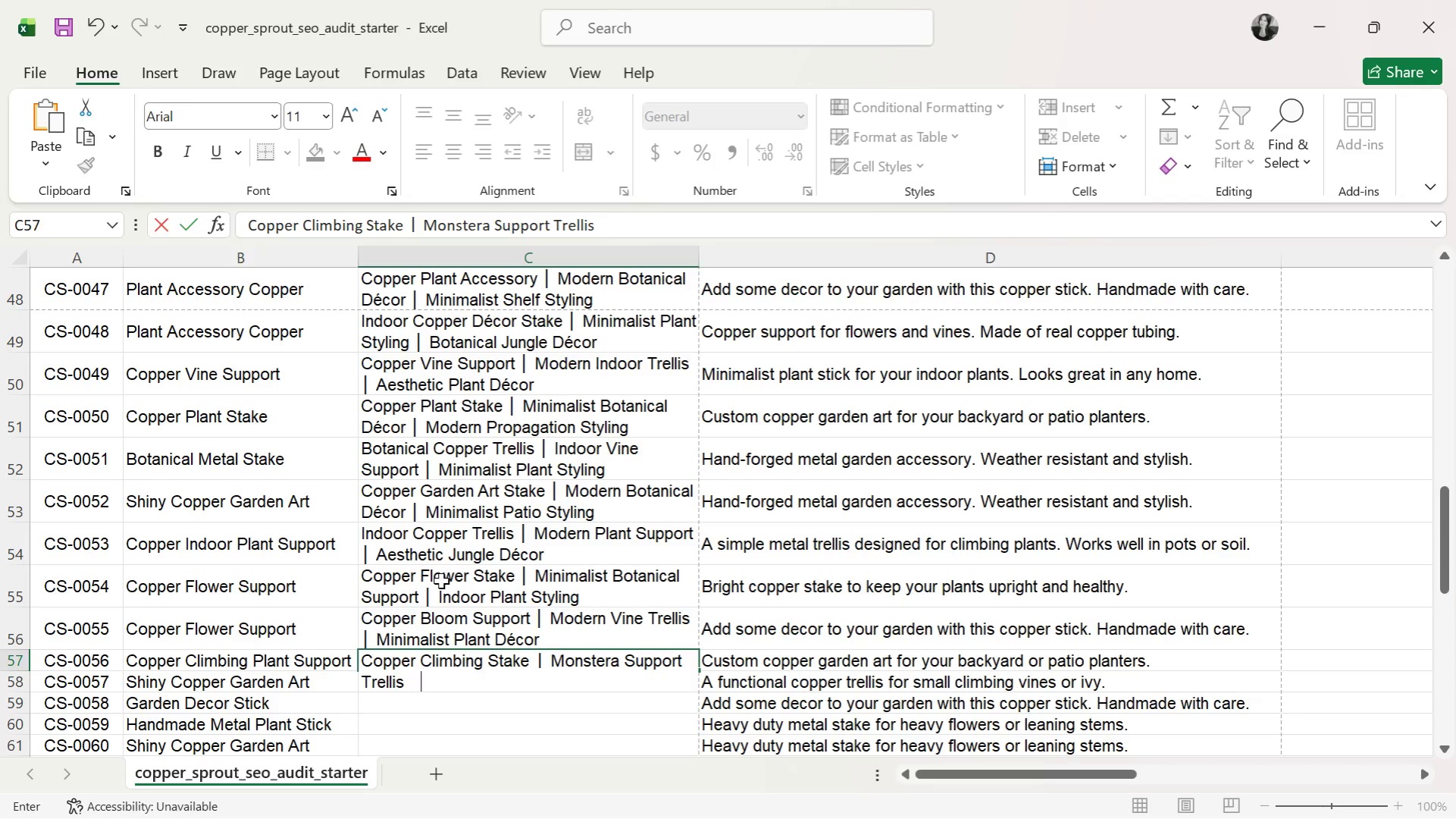 
key(Control+V)
 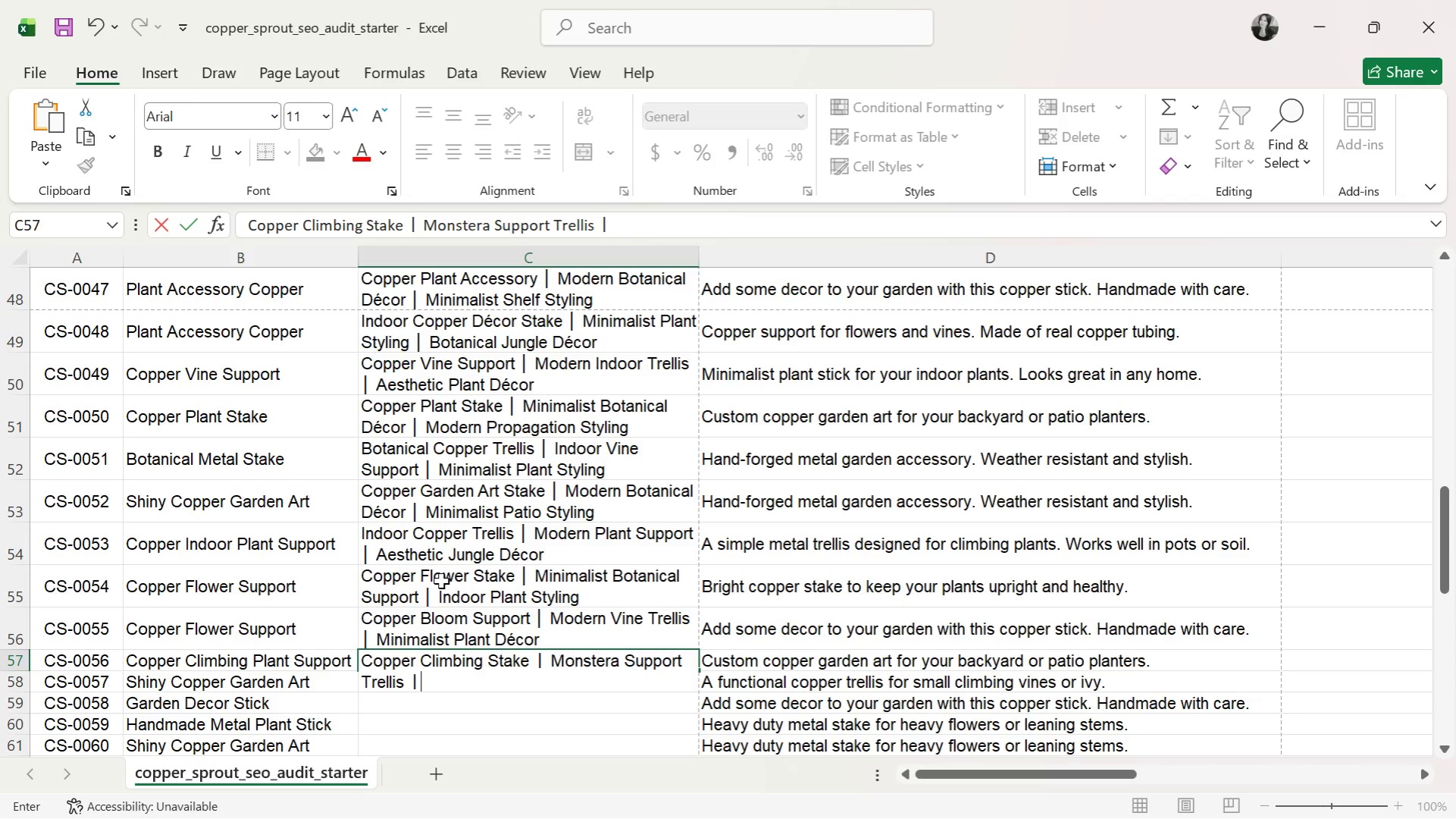 
type( Modern Botanical Styling)
 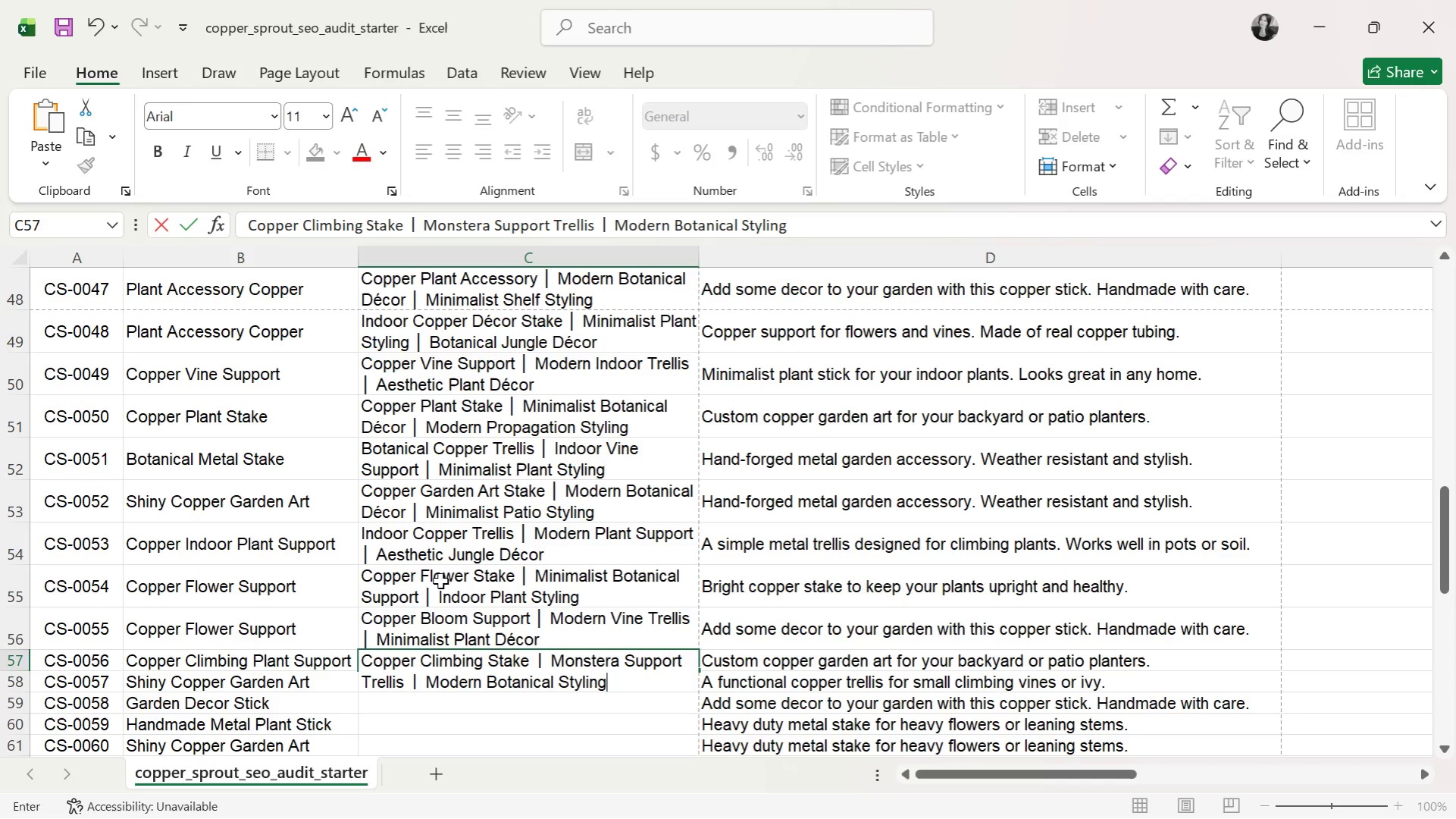 
key(Enter)
 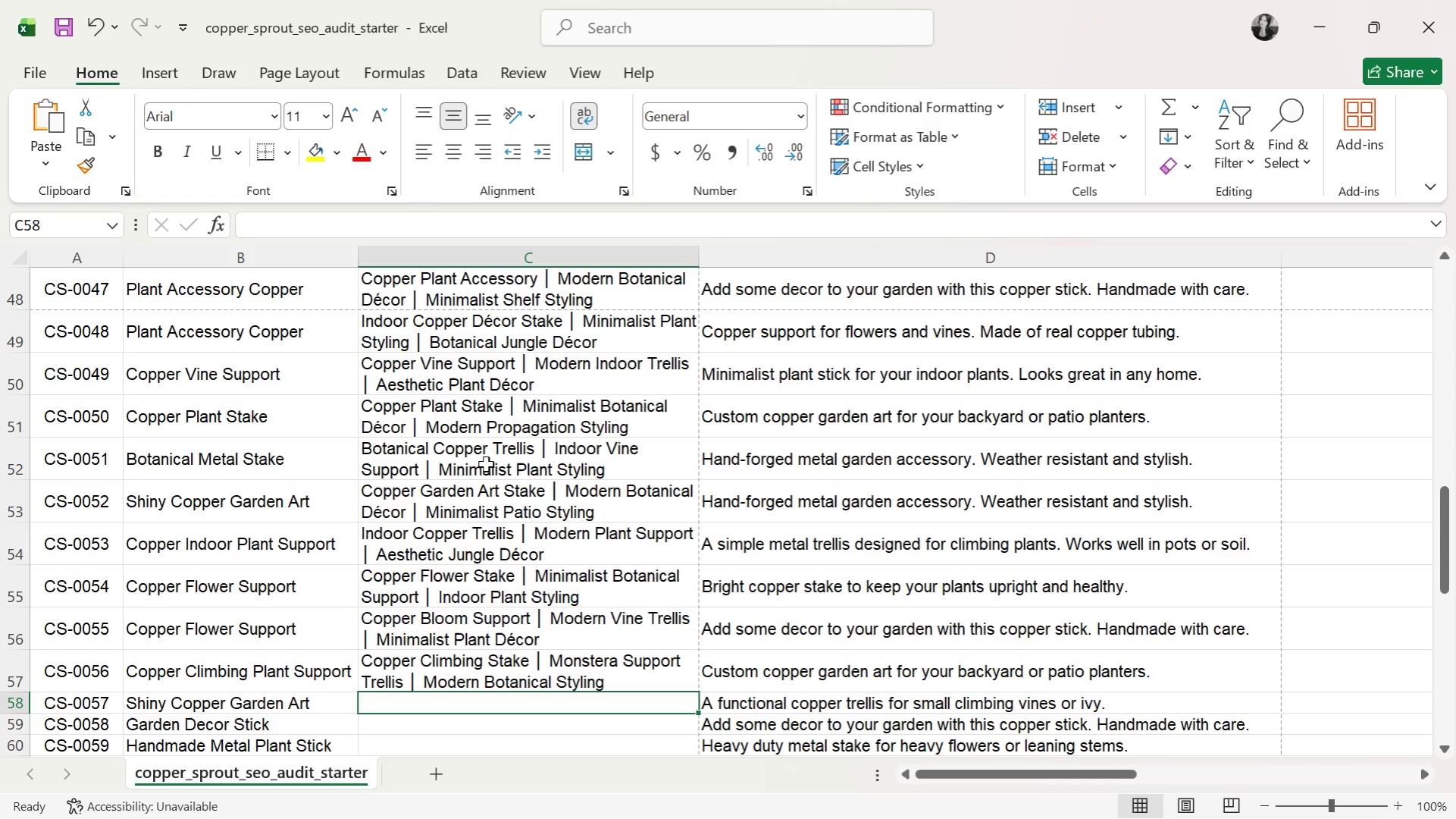 
scroll: coordinate [512, 460], scroll_direction: down, amount: 2.0
 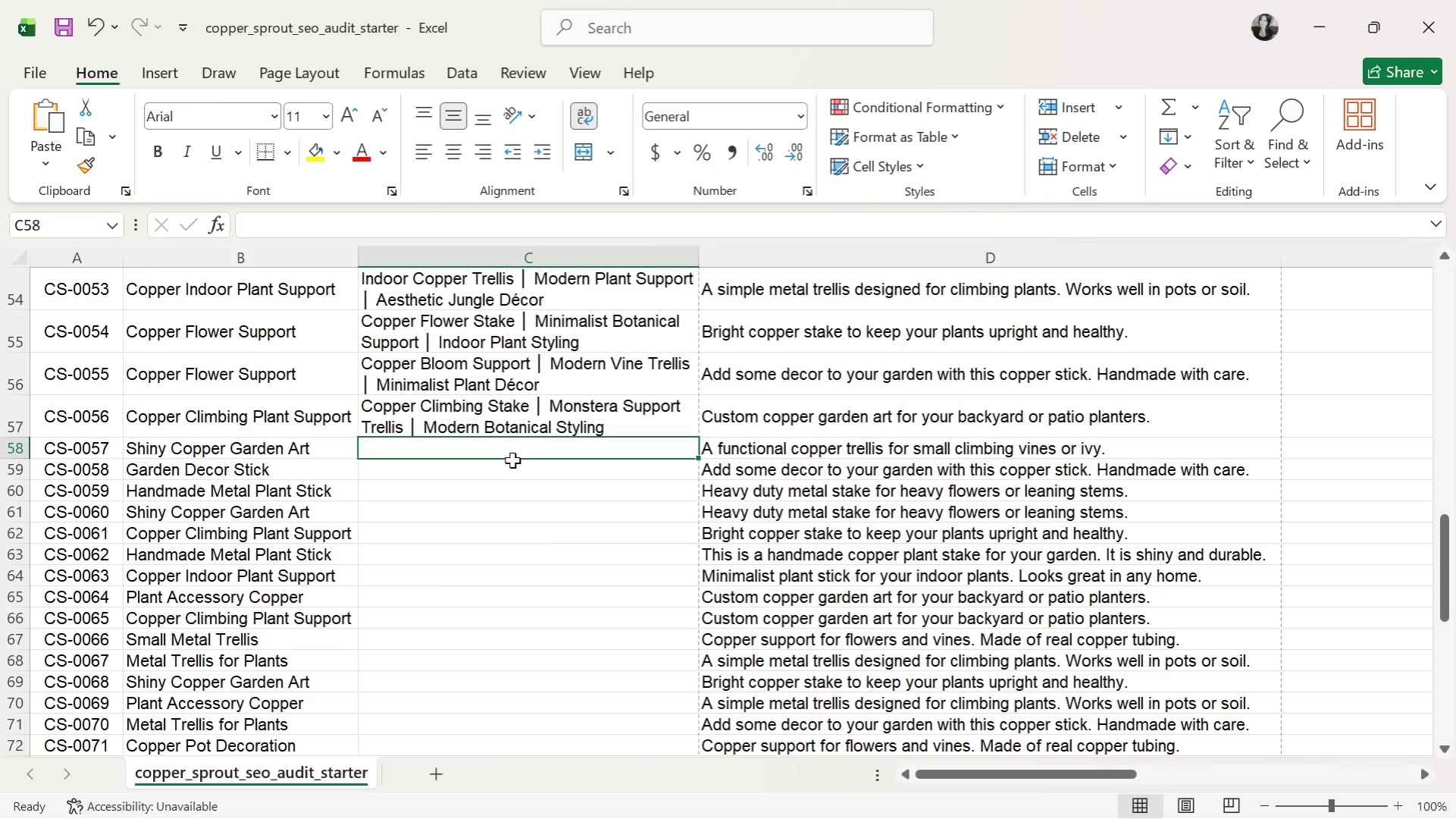 
wait(36.23)
 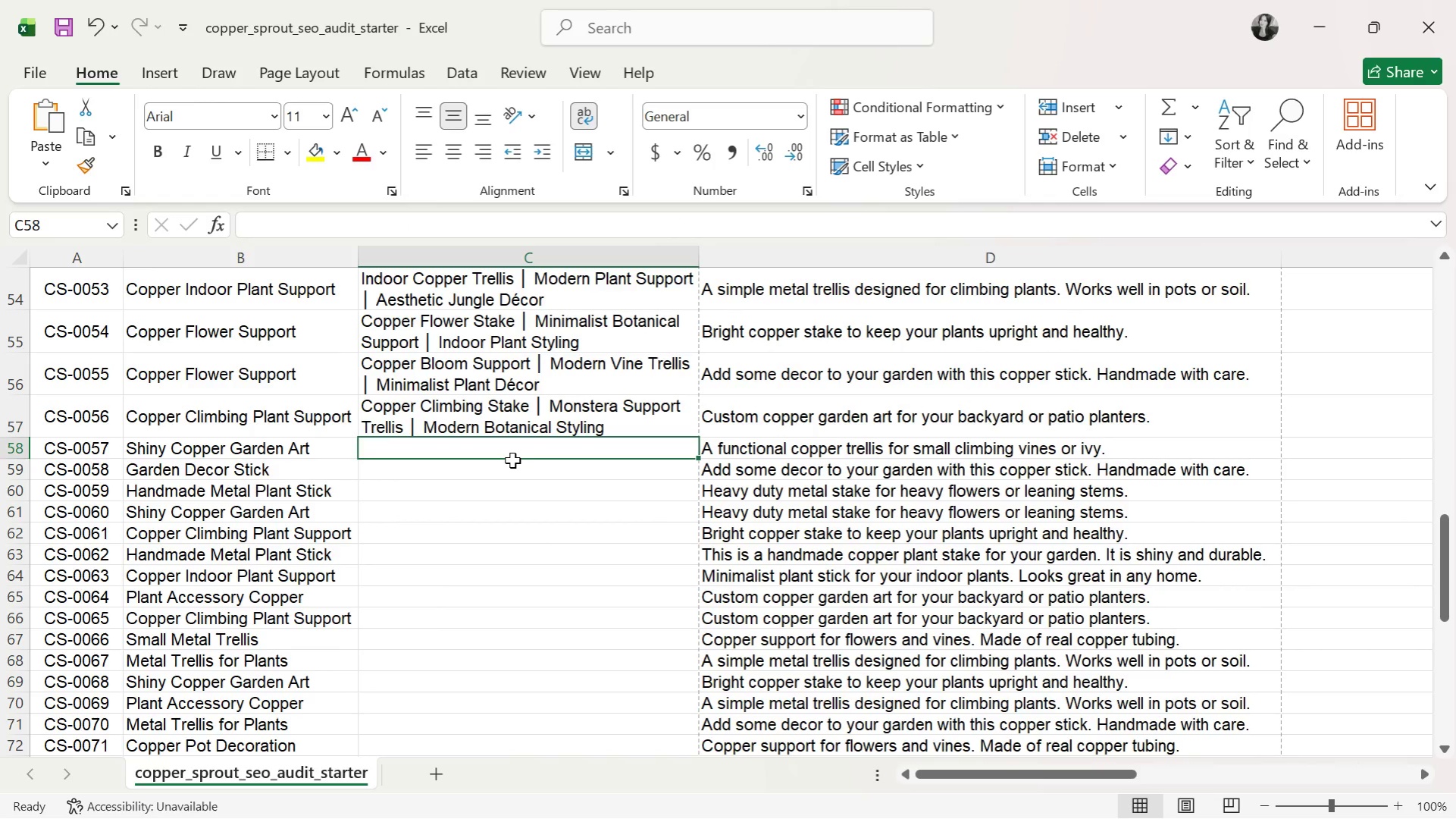 
left_click([511, 485])
 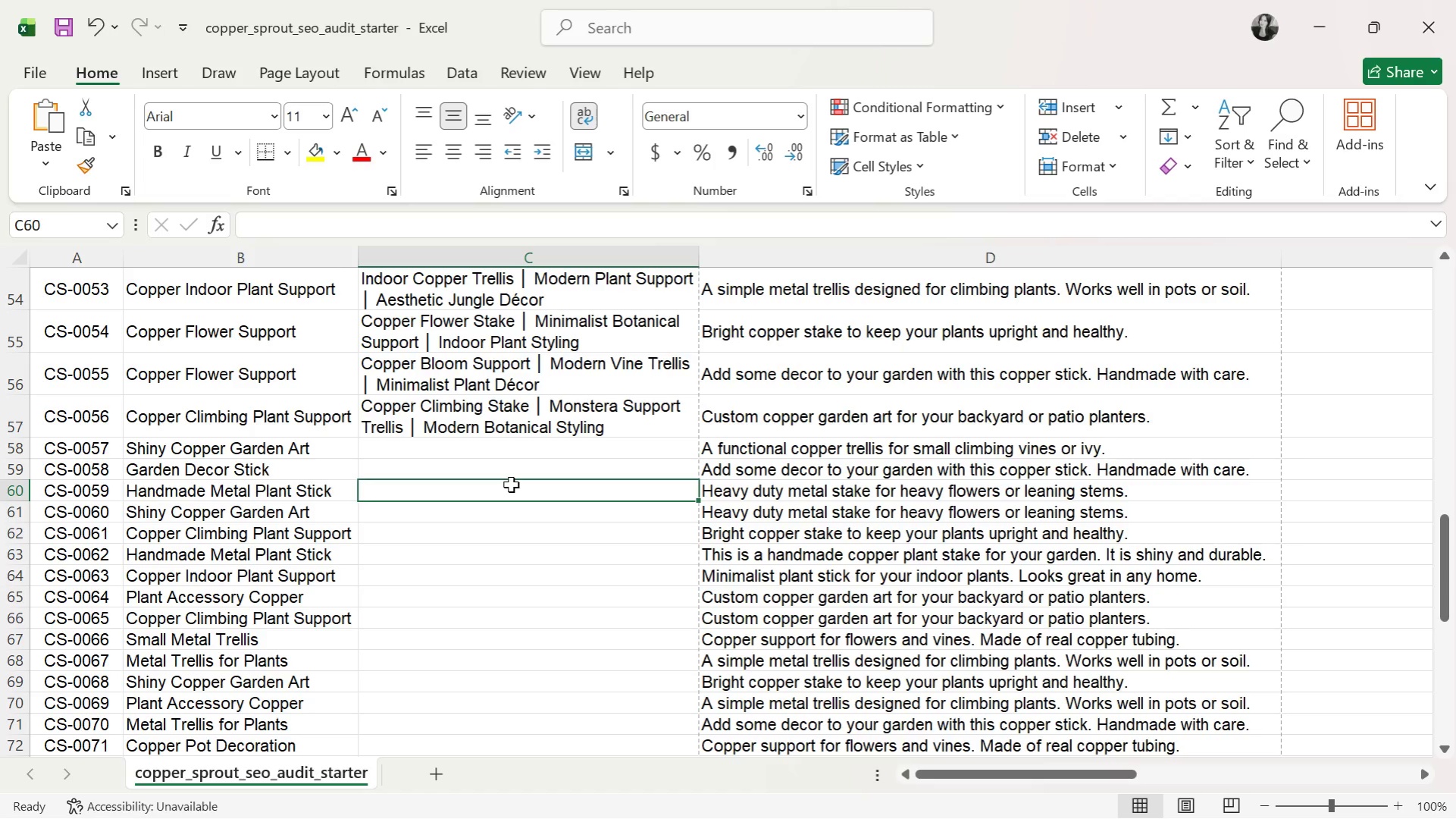 
wait(110.94)
 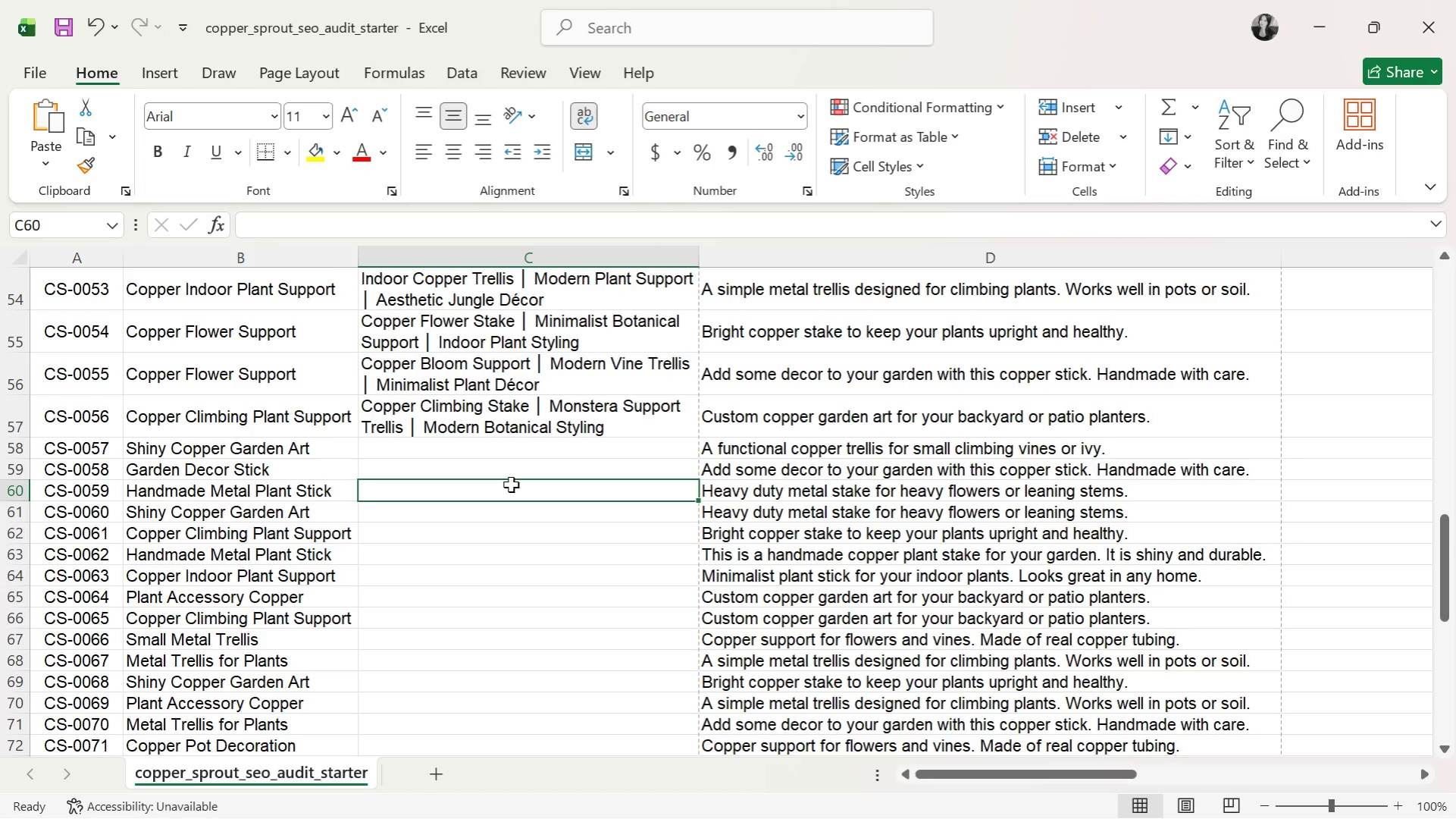 
left_click([511, 485])
 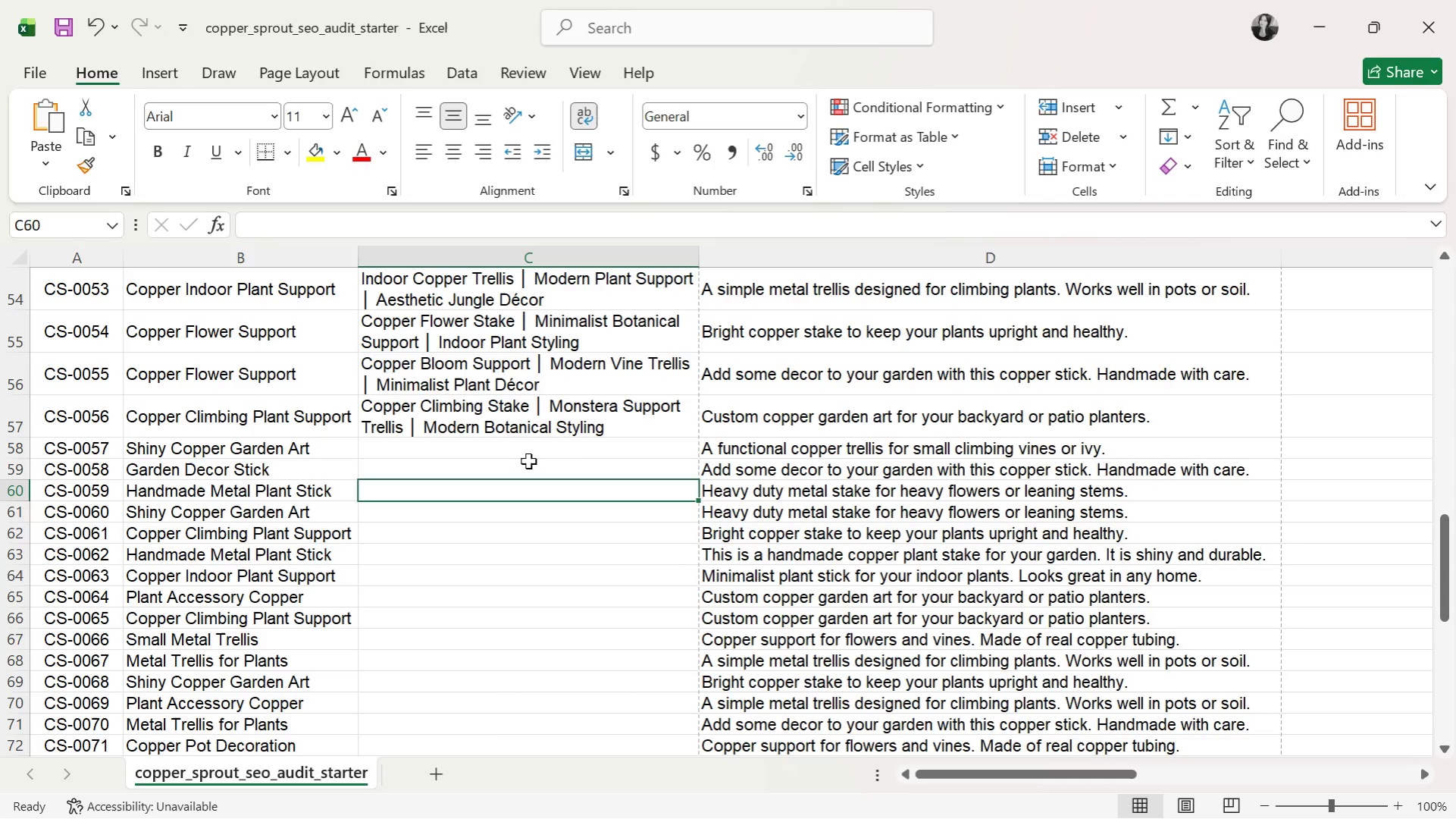 
double_click([528, 461])
 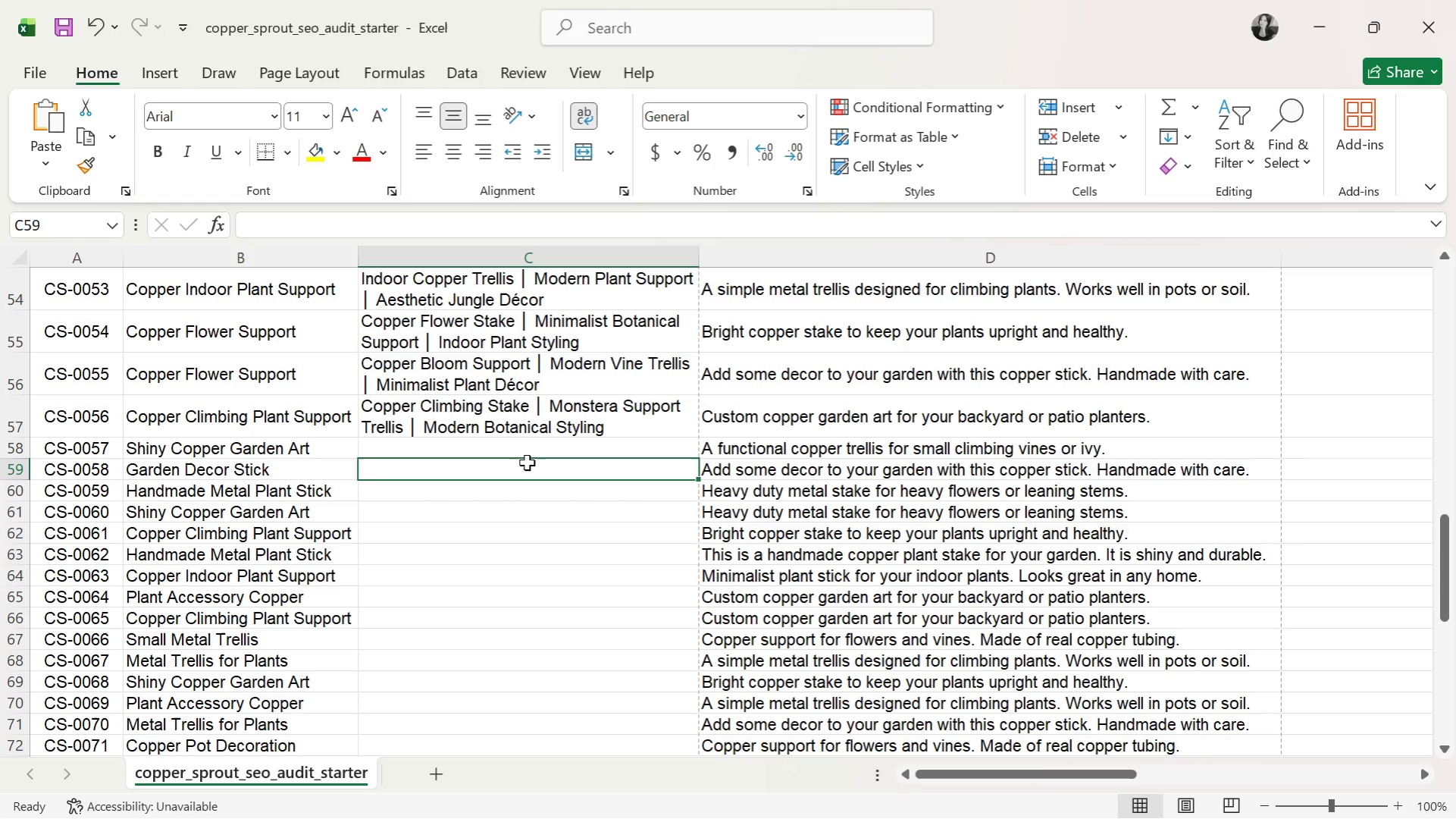 
wait(7.36)
 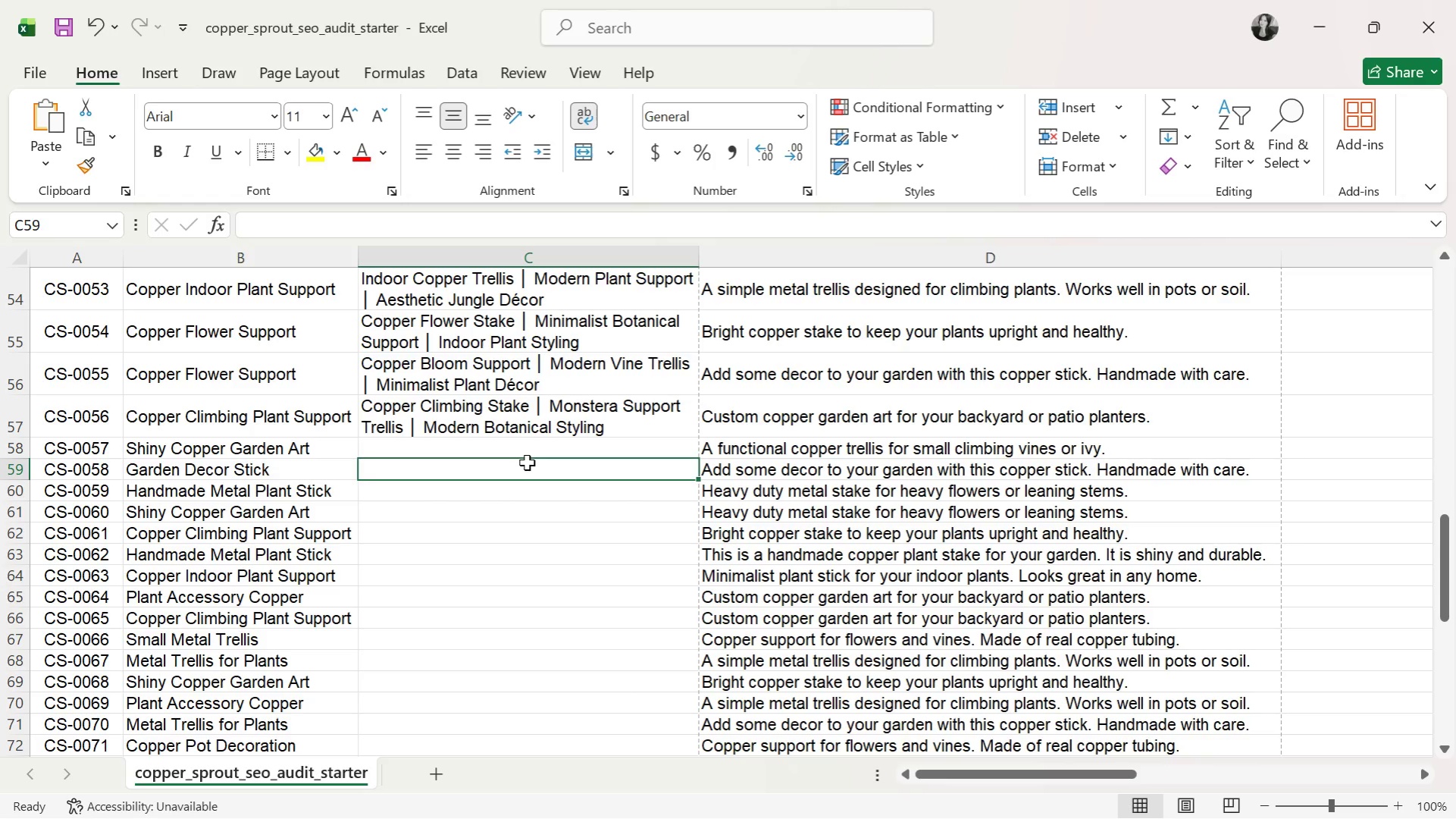 
double_click([486, 439])
 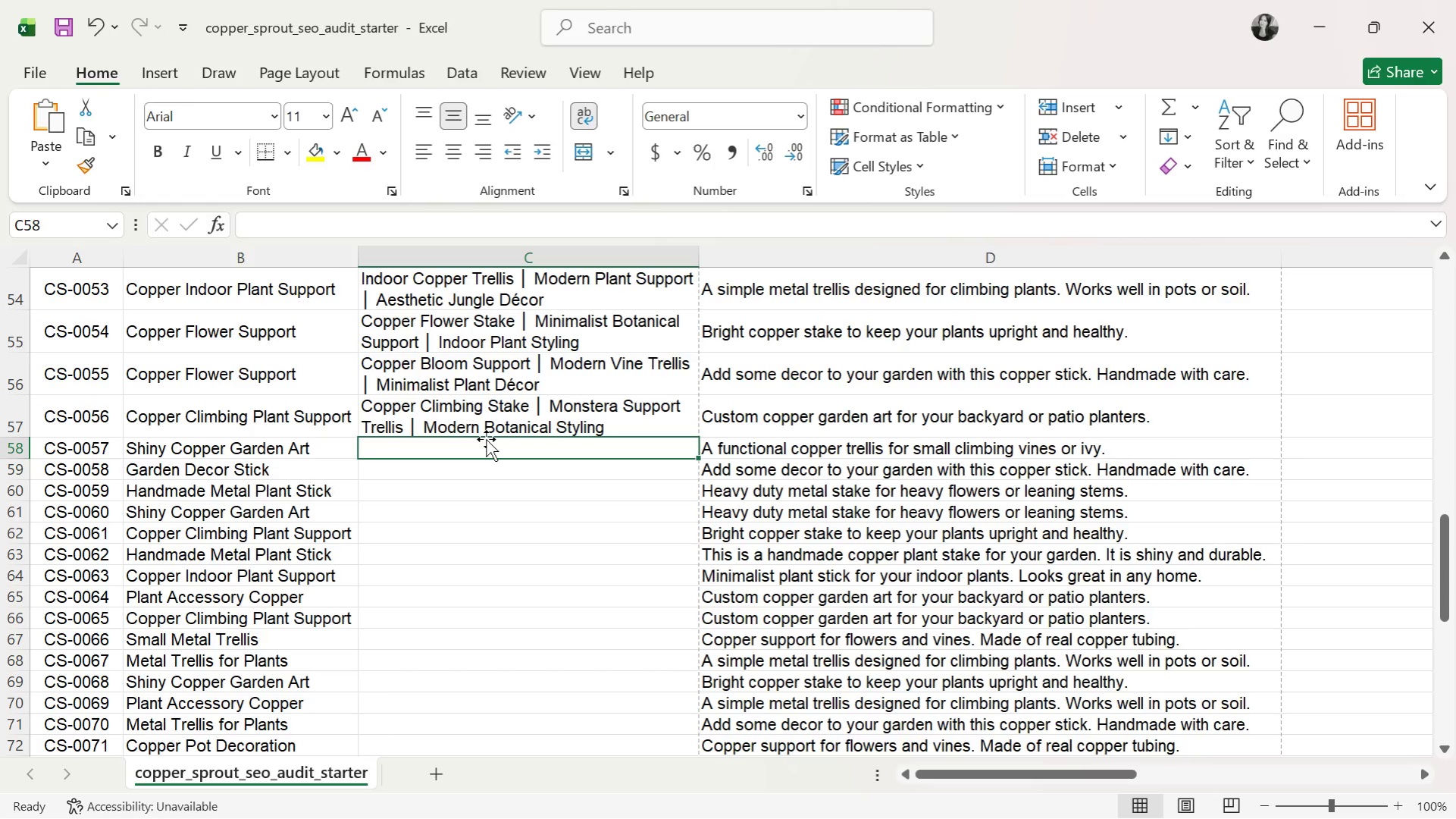 
wait(5.44)
 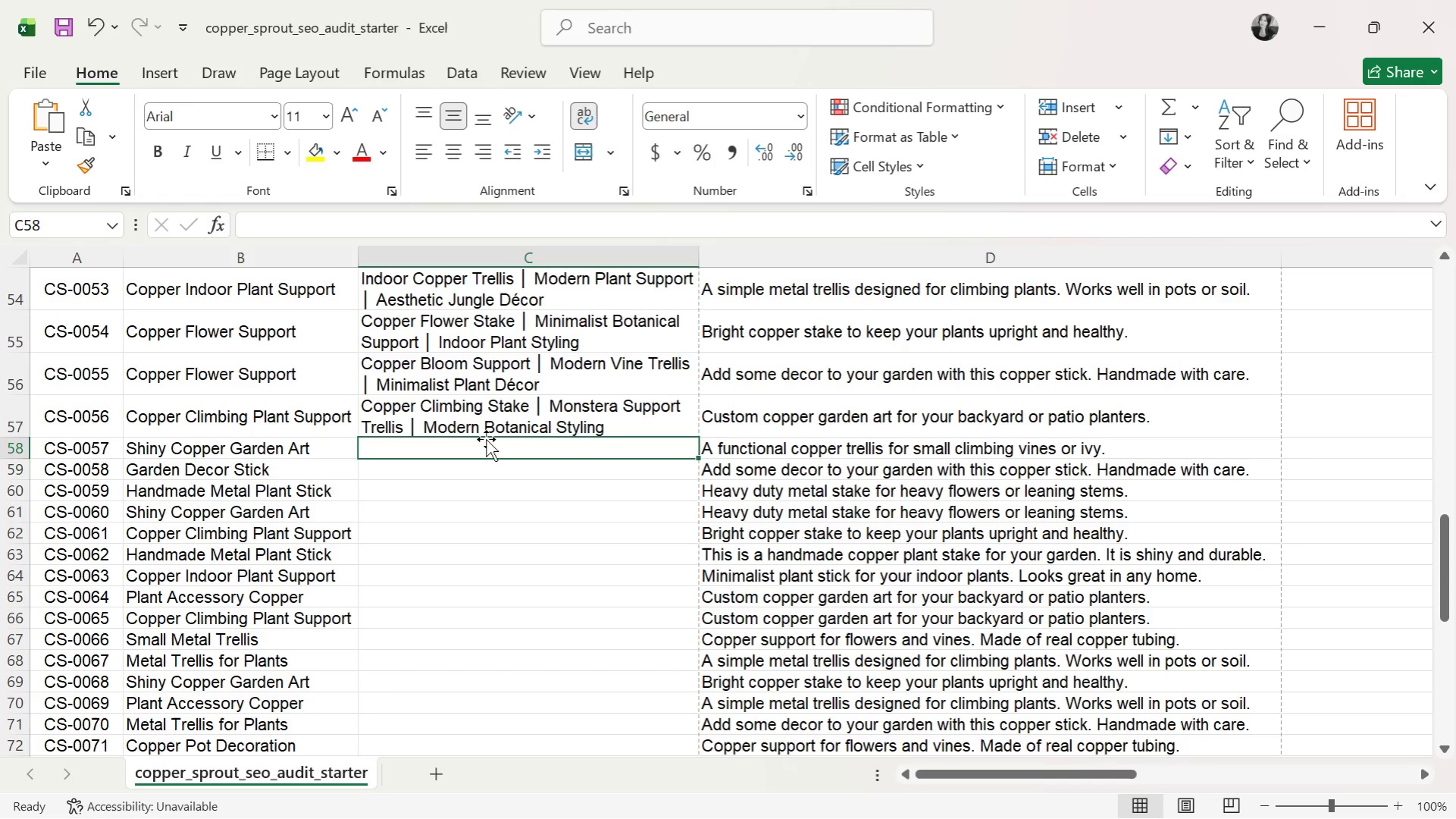 
type(Copper Botanical Art )
 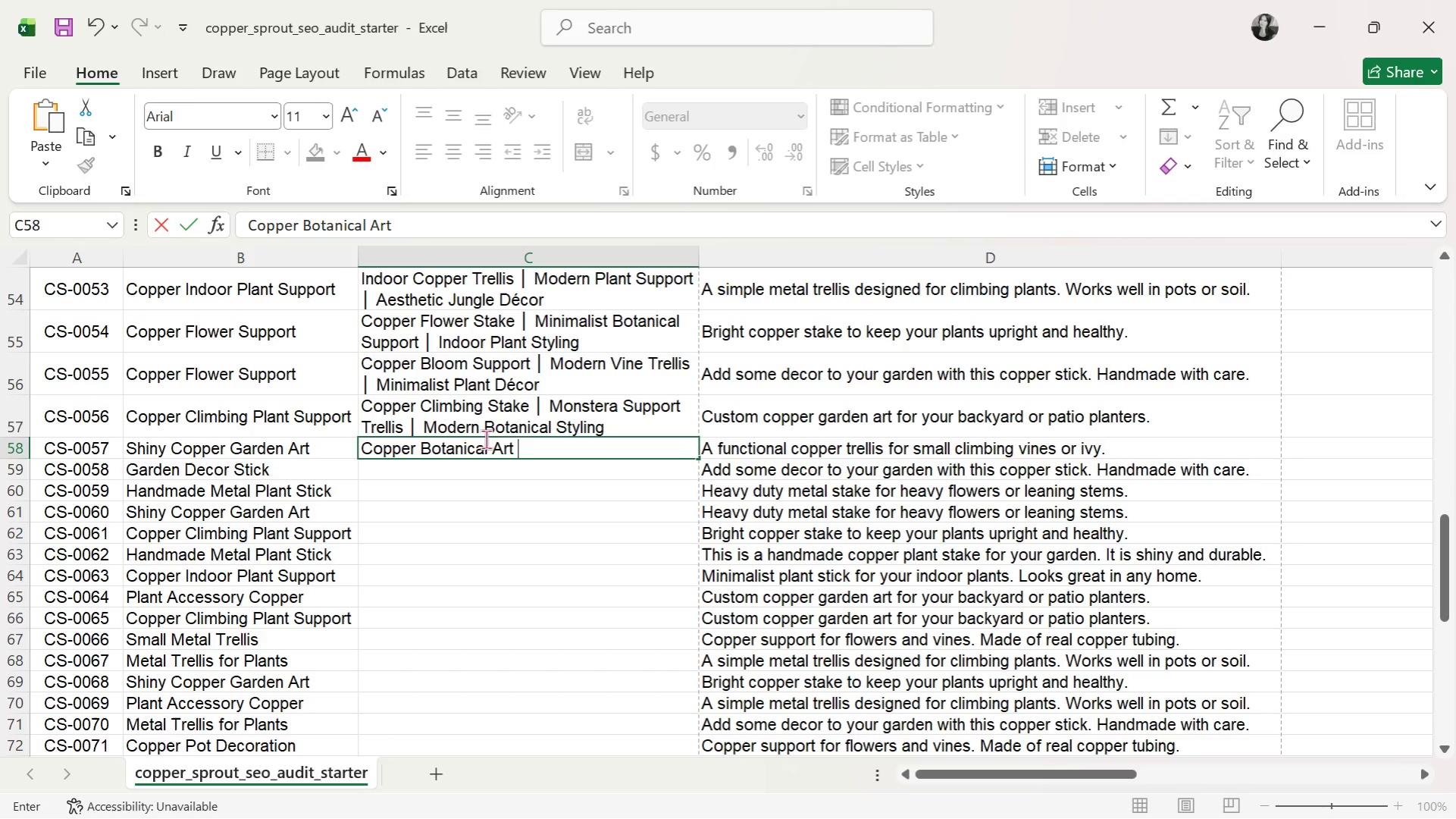 
key(Control+ControlLeft)
 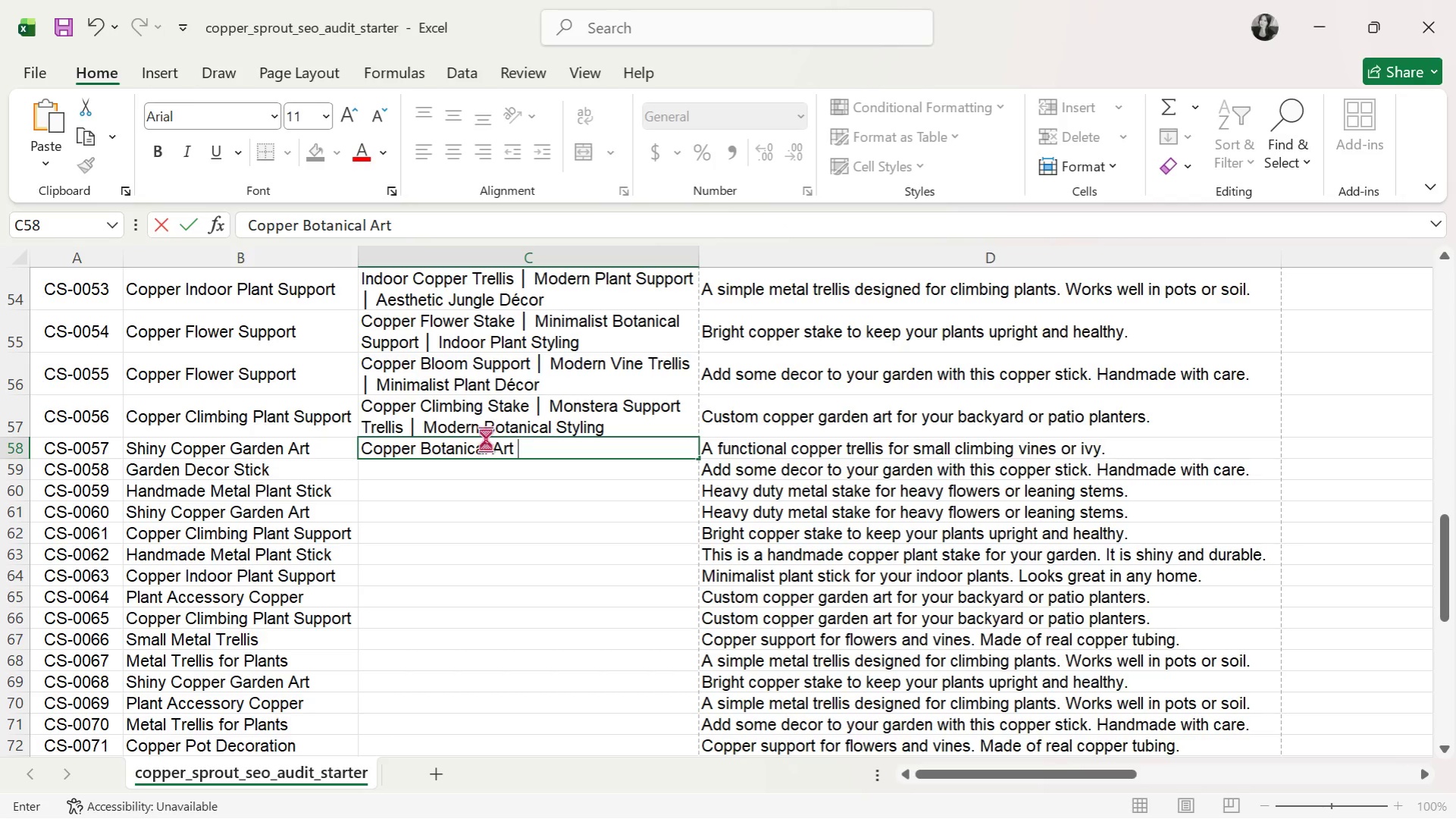 
key(Control+V)
 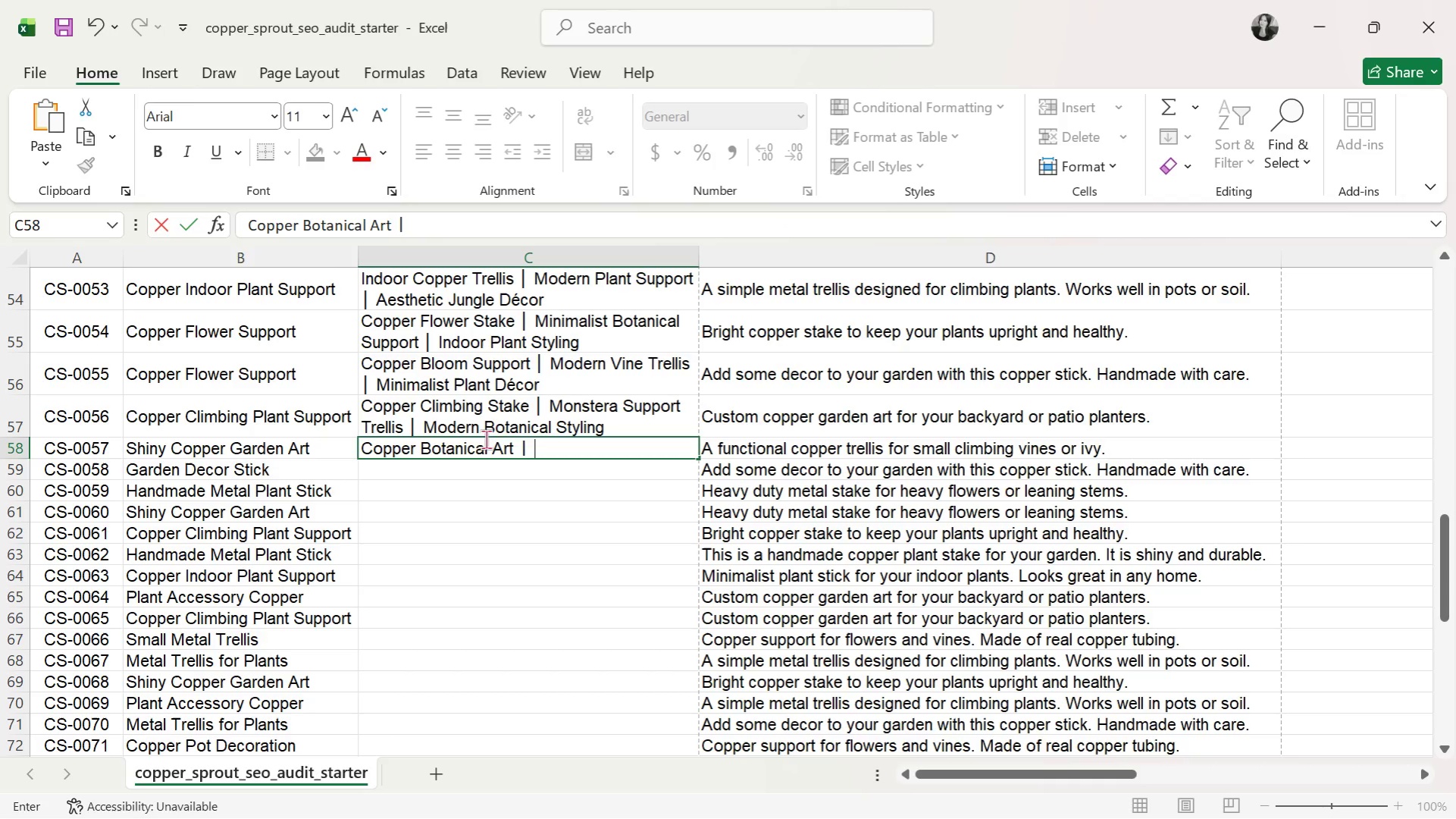 
type( Minimalist Garden Accent )
 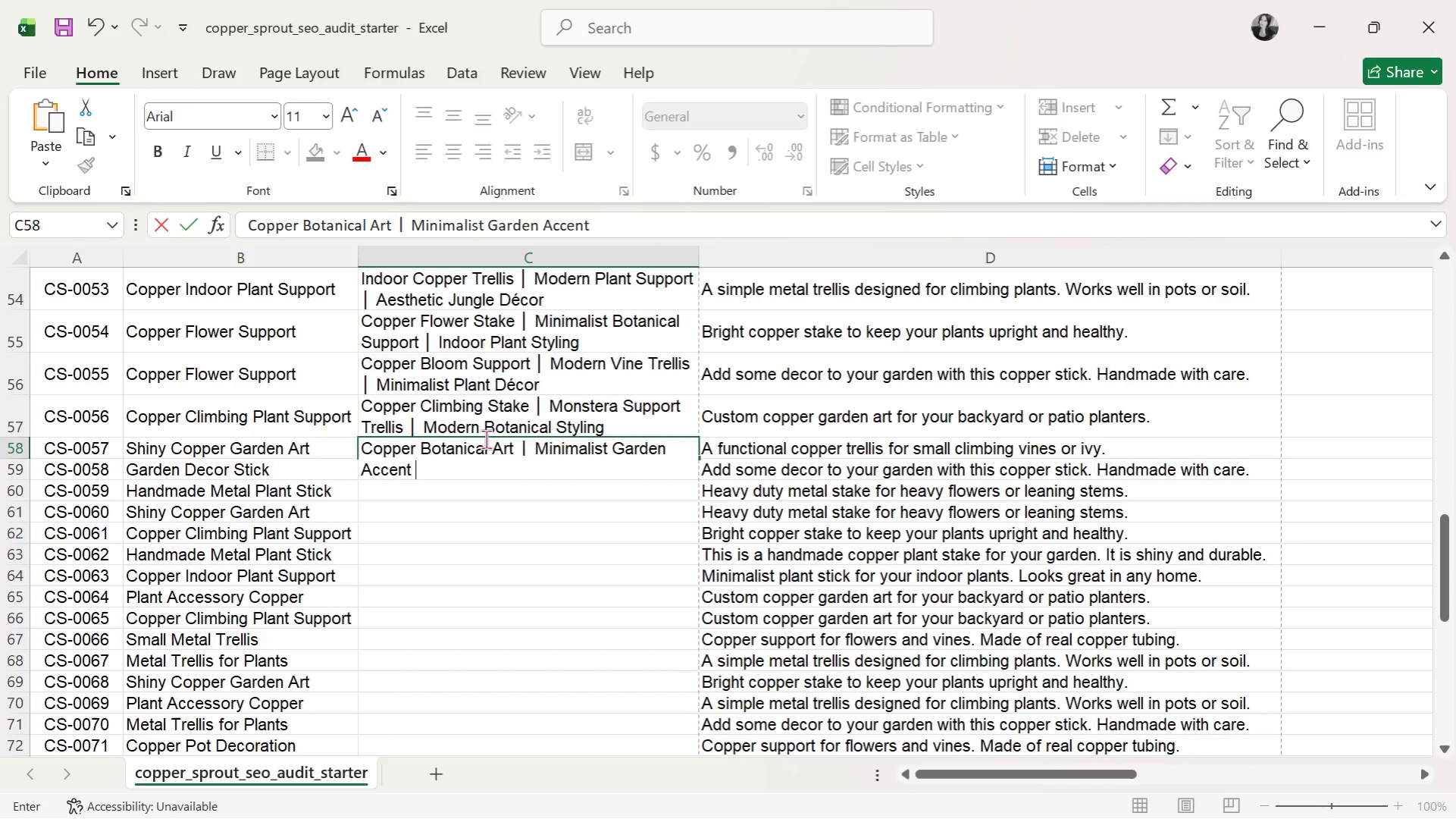 
key(Control+ControlLeft)
 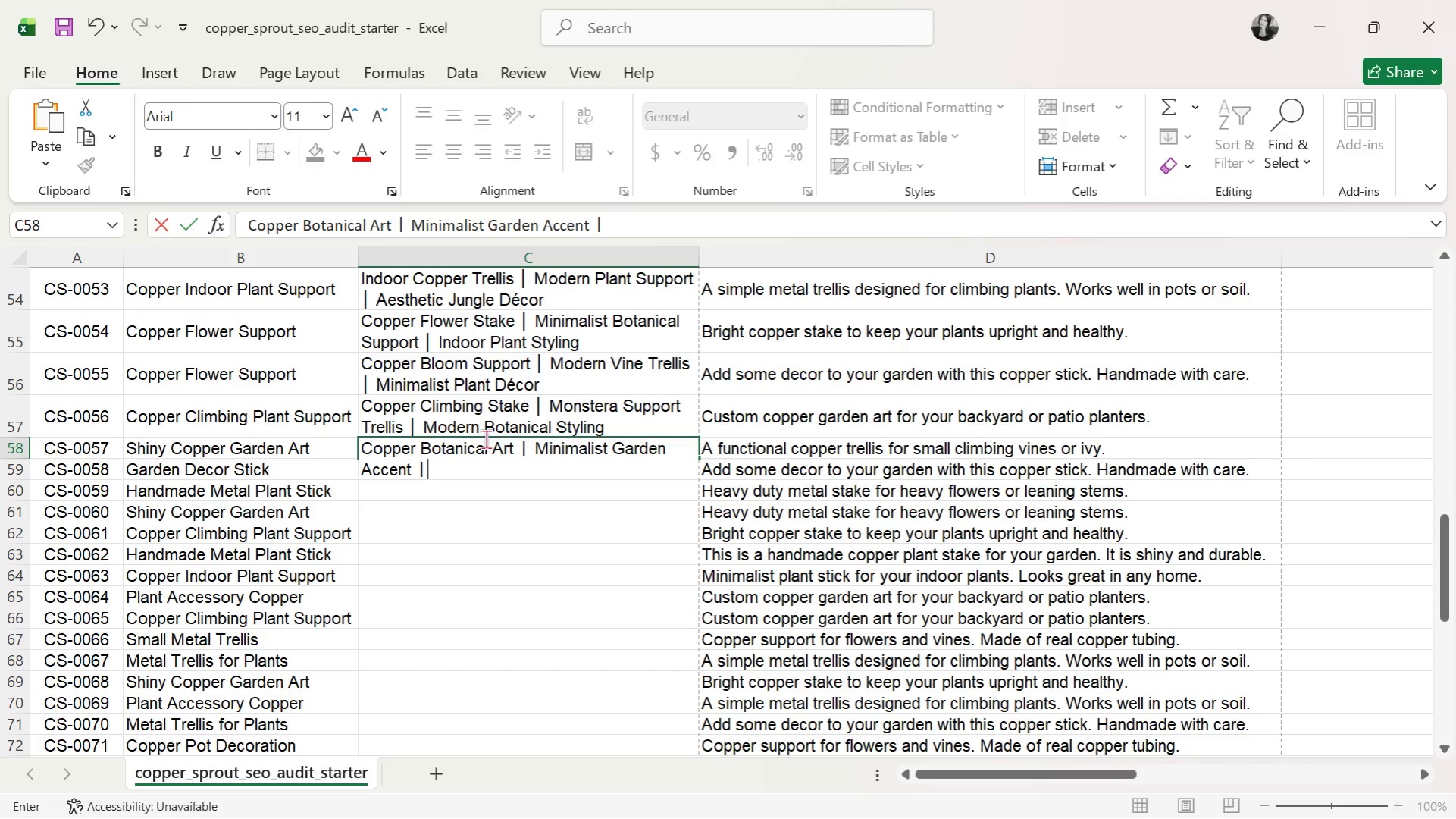 
key(Control+V)
 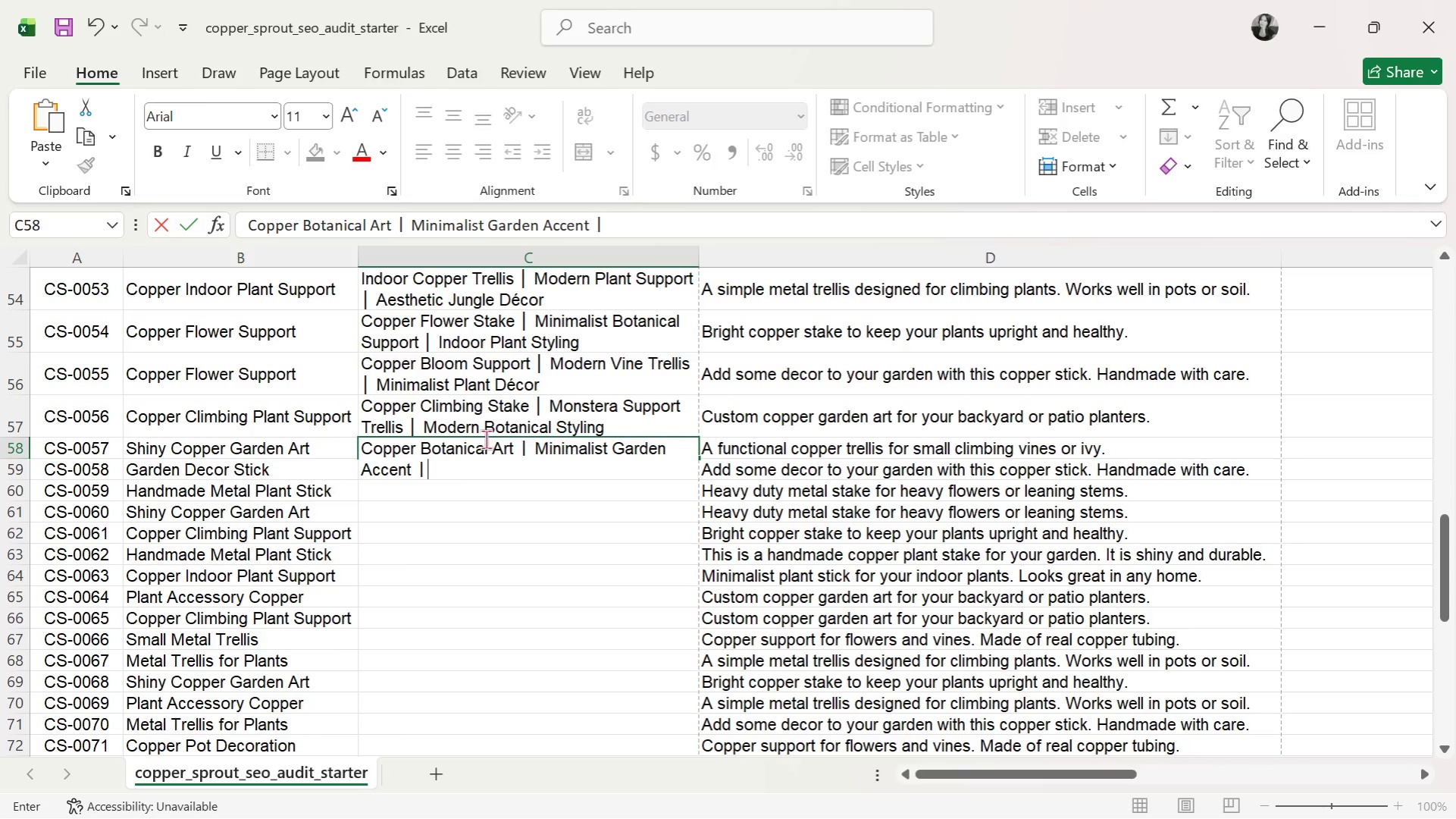 
type( Indoor Jungle Decor)
 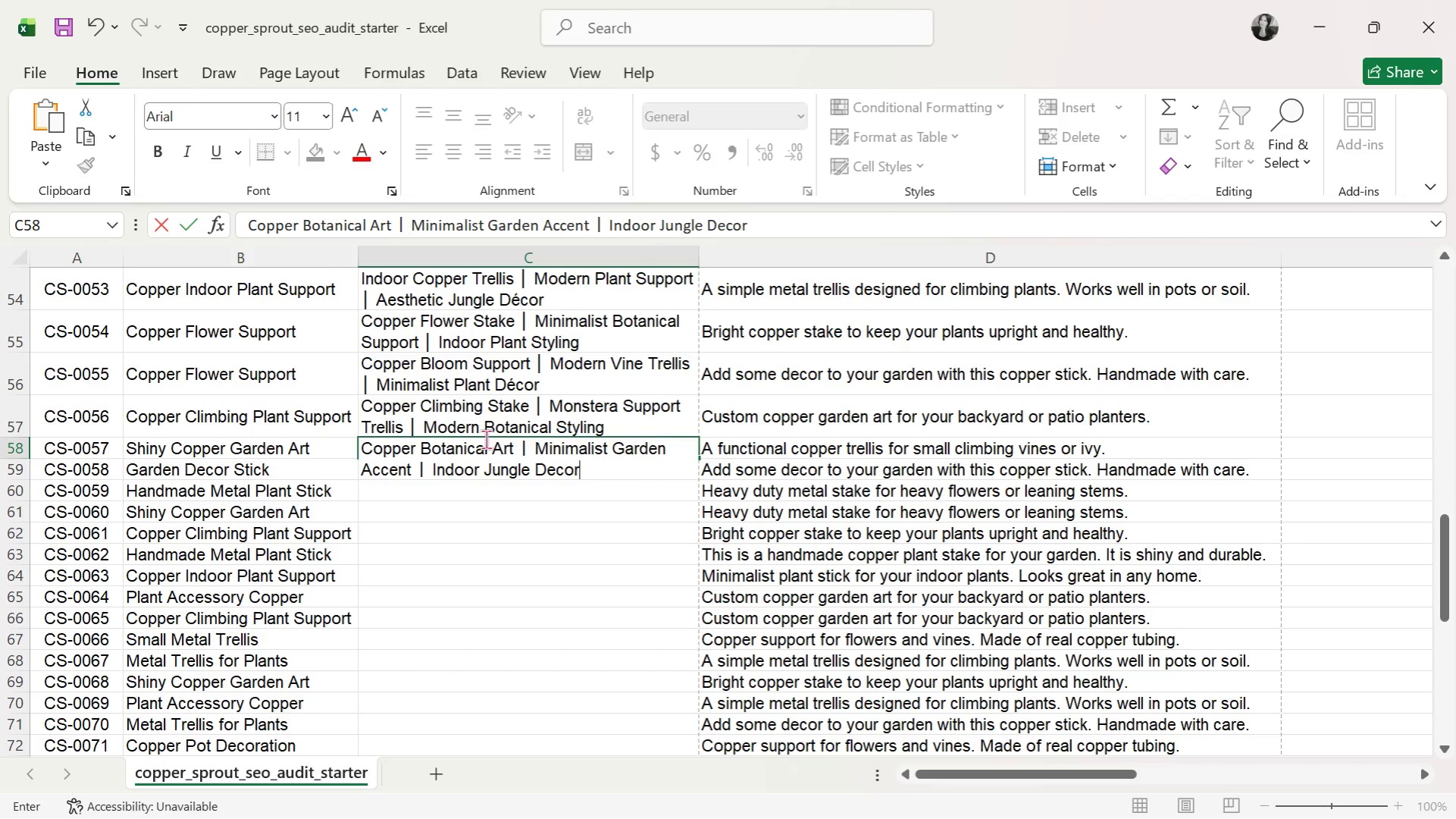 
key(Enter)
 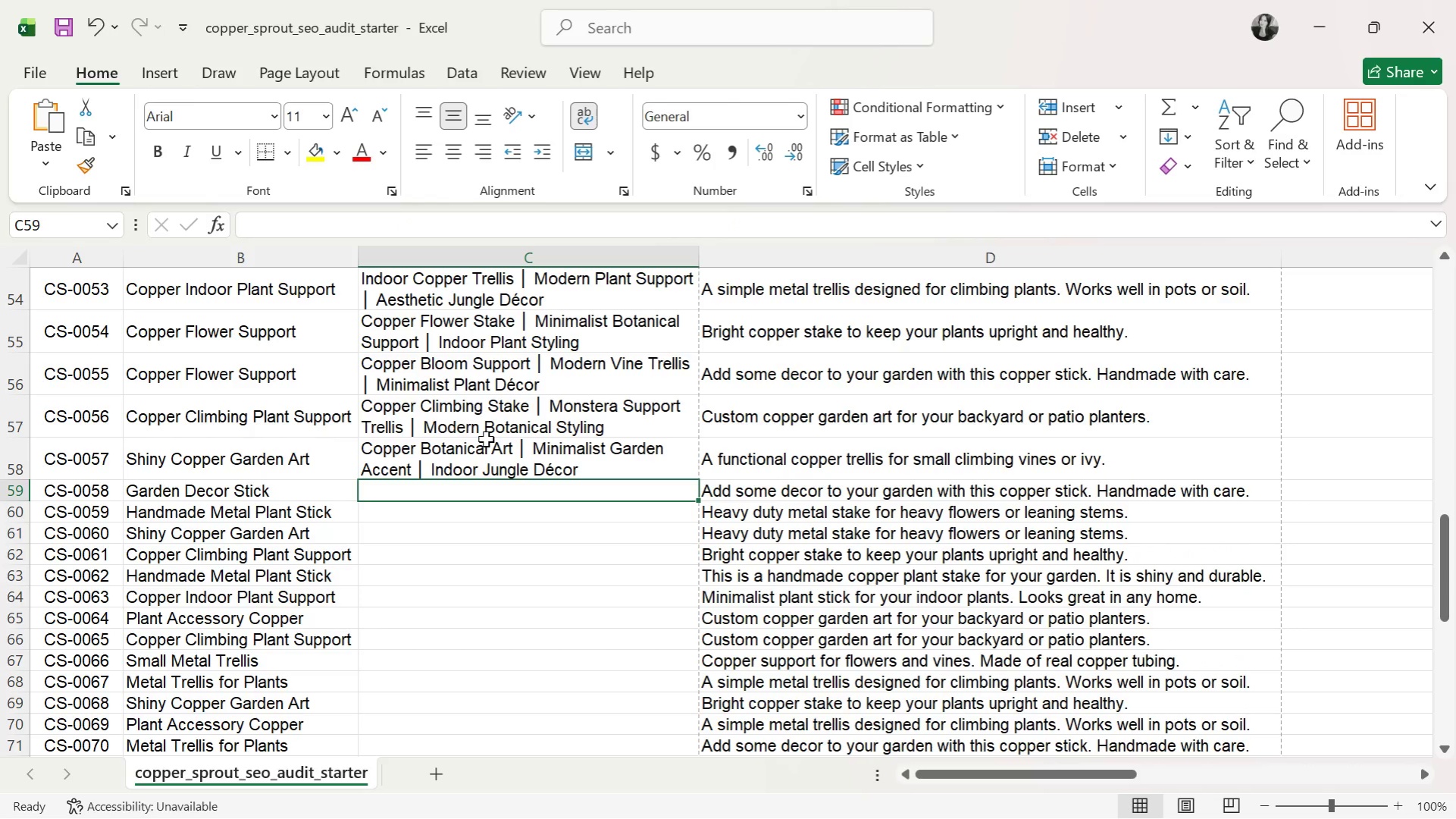 
wait(9.44)
 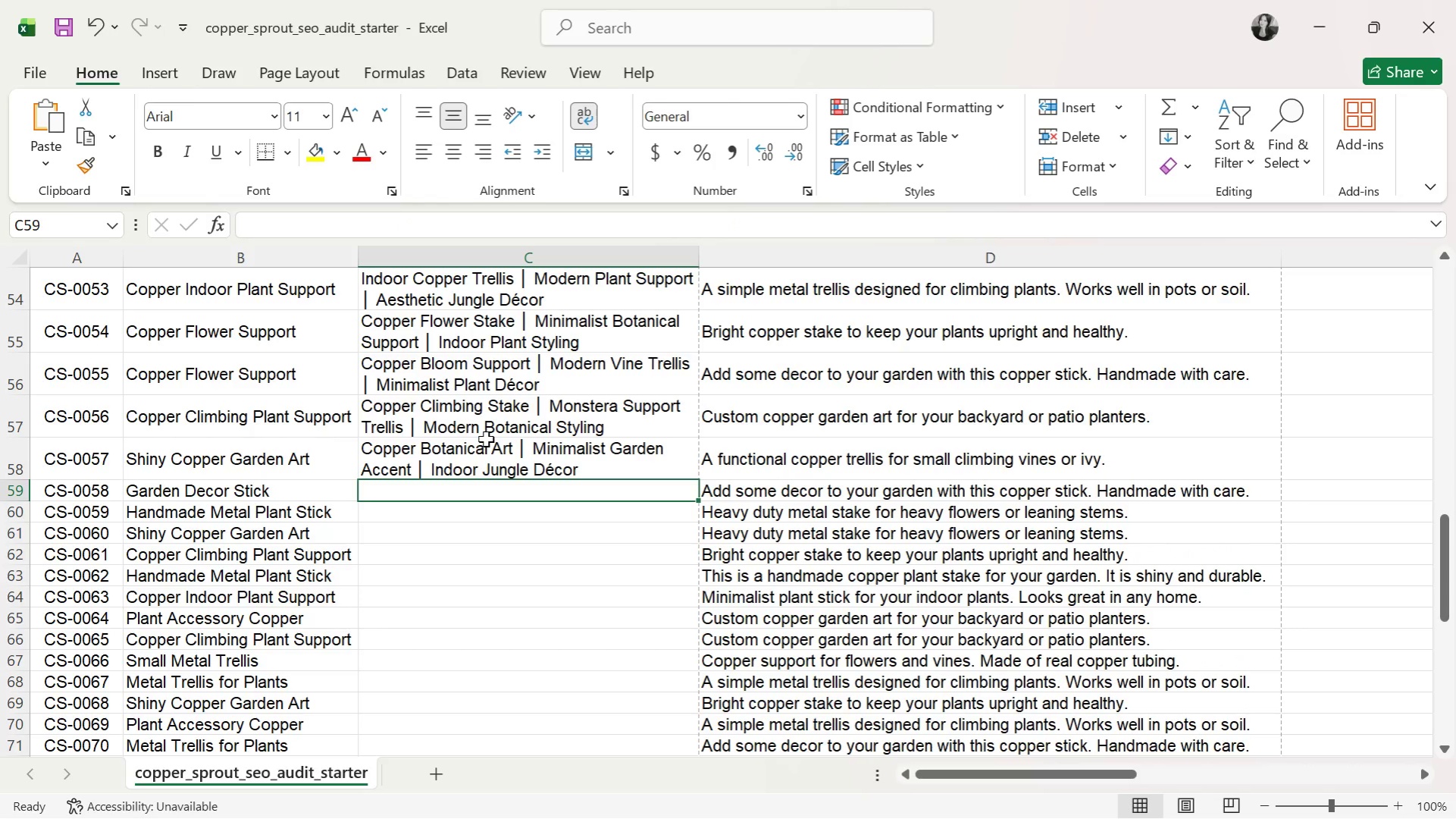 
type(Modern Copper Stake )
 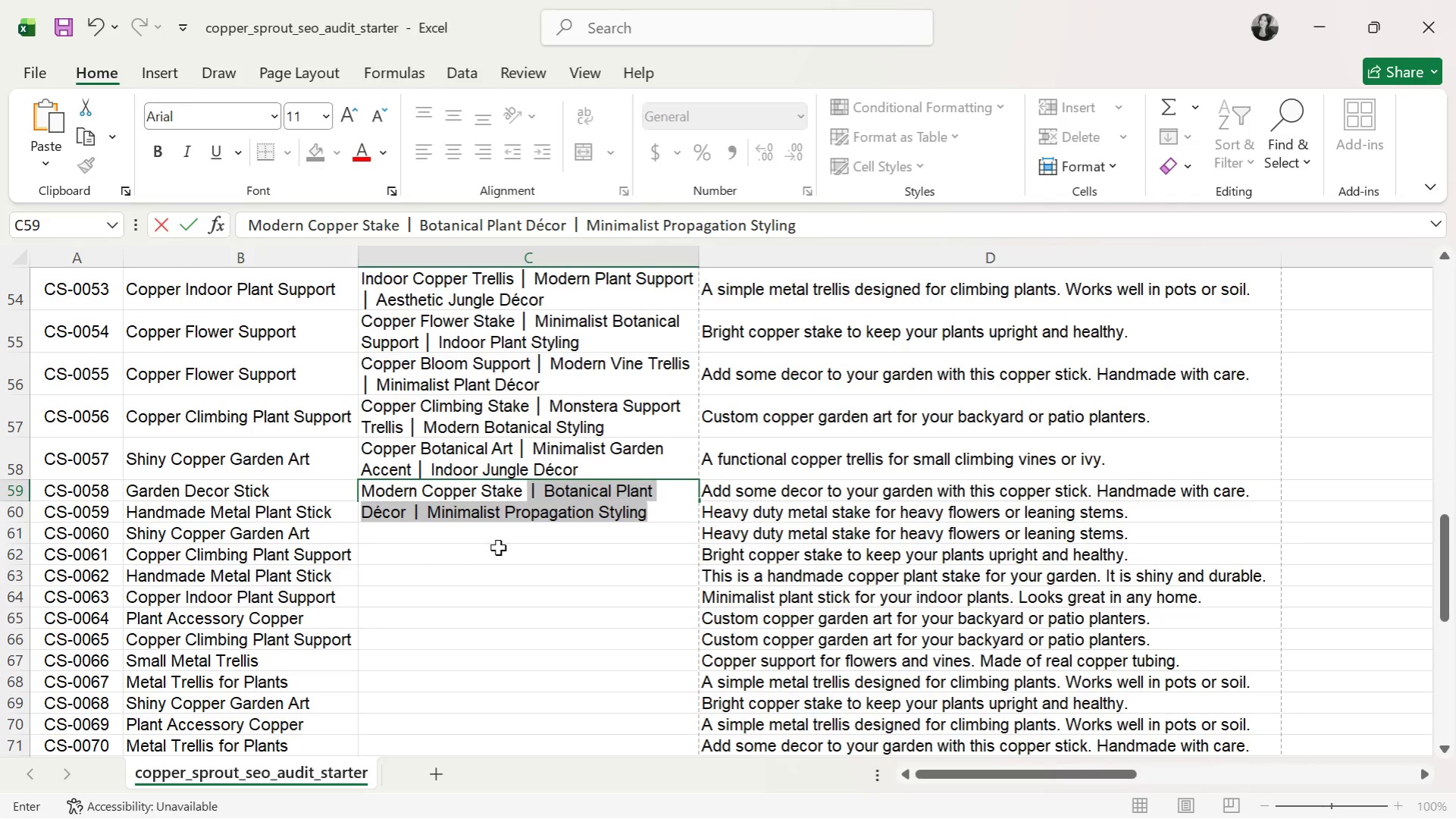 
key(Control+ControlLeft)
 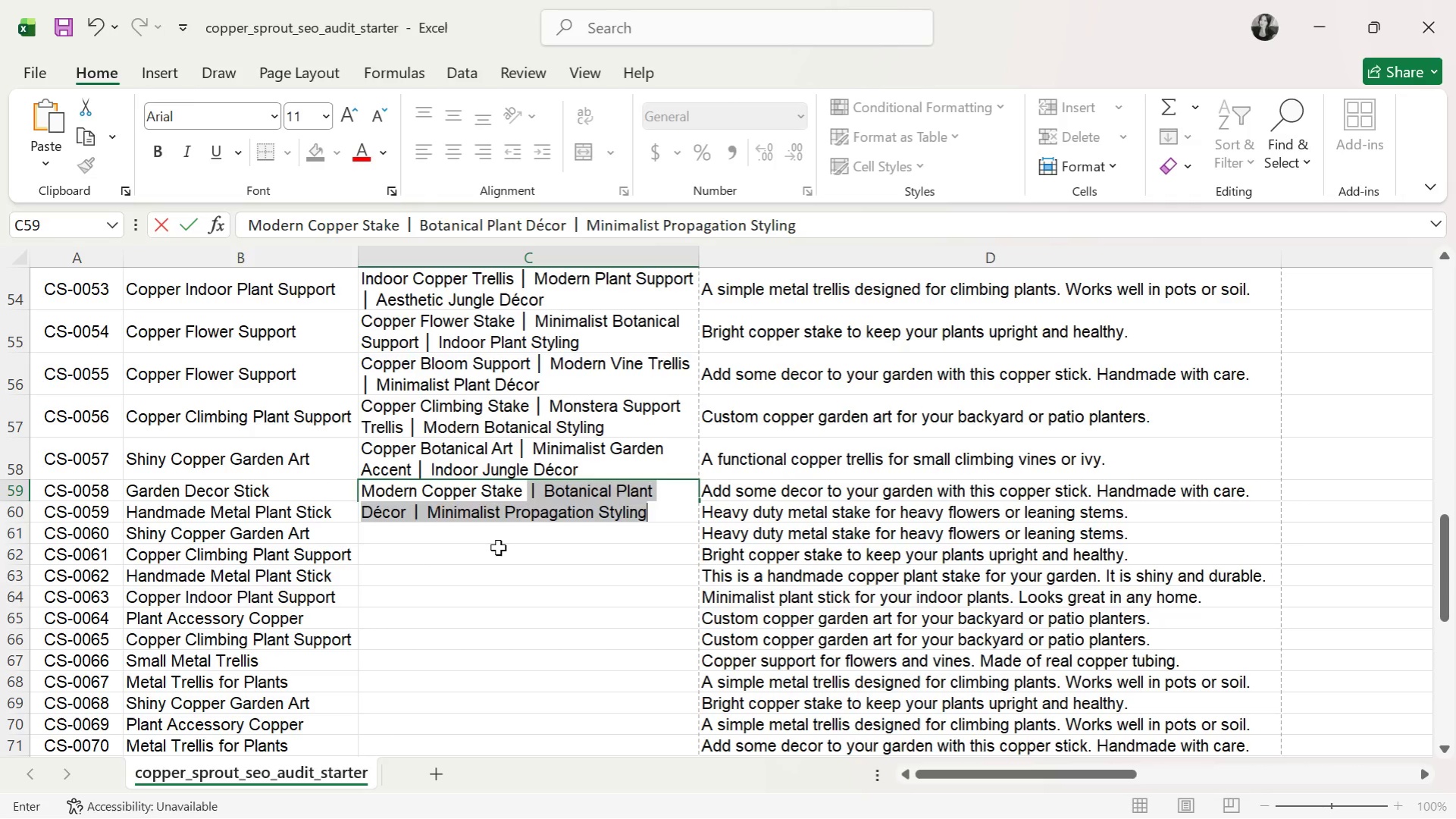 
key(Control+V)
 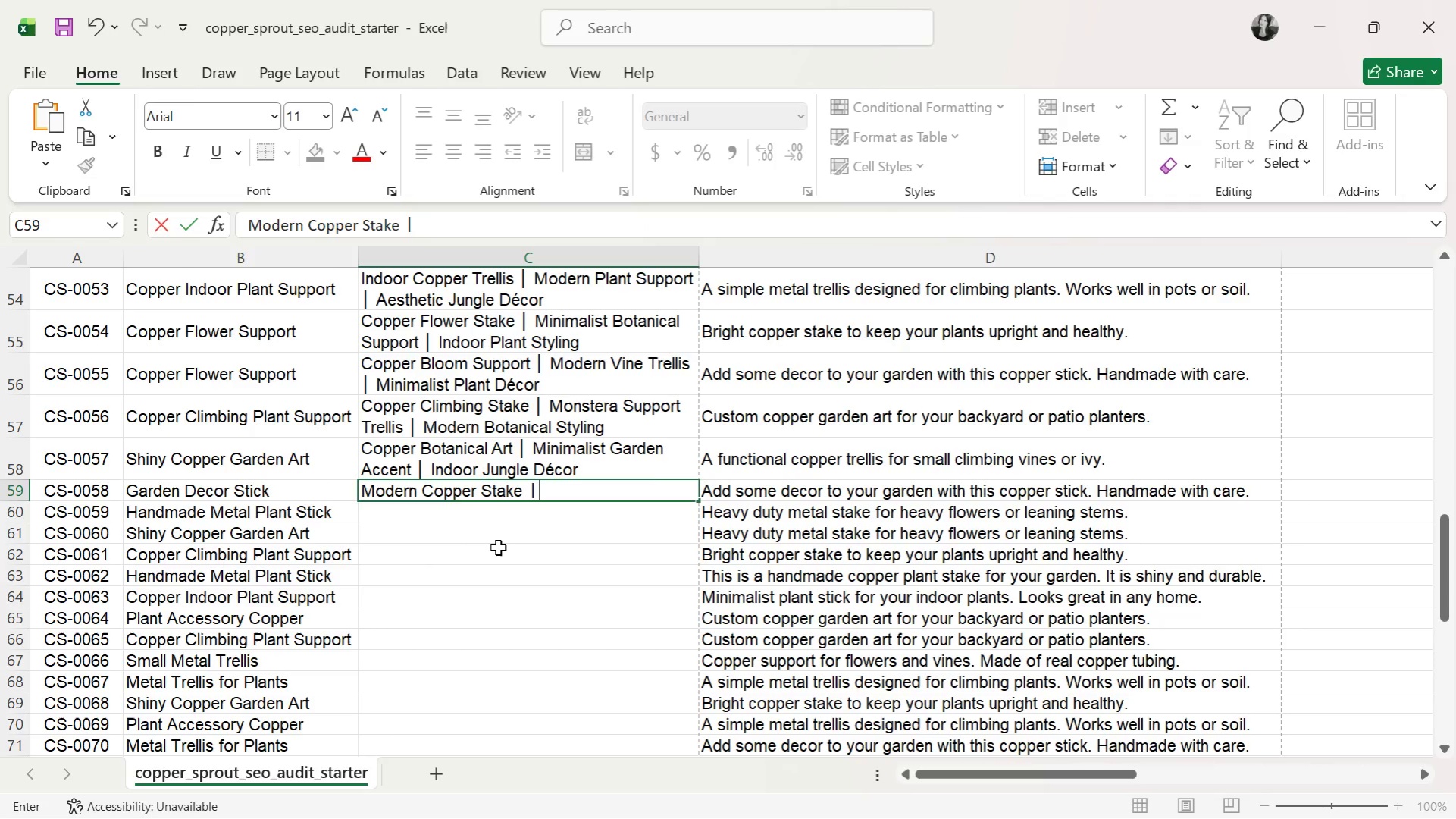 
key(Space)
 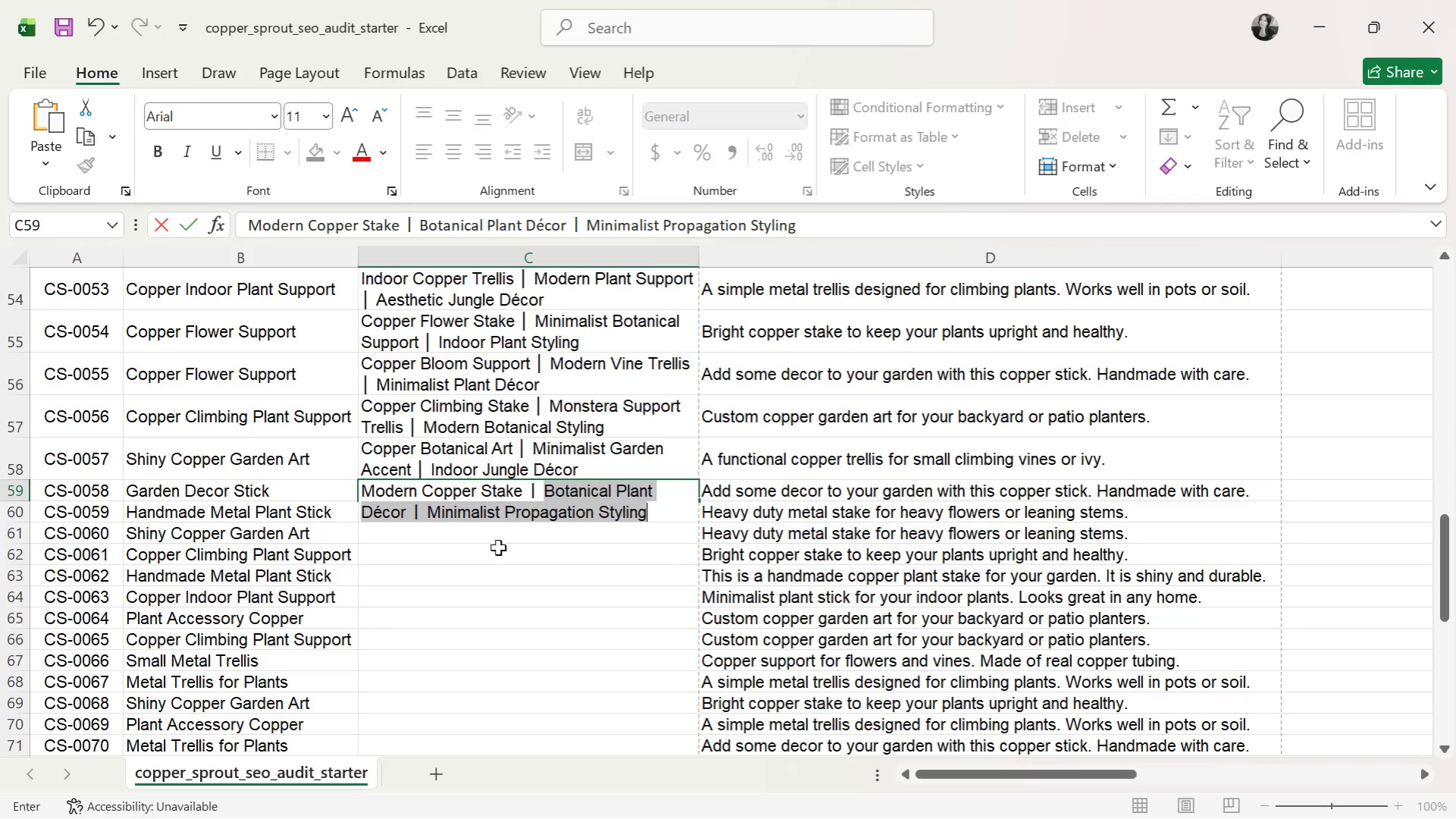 
wait(14.41)
 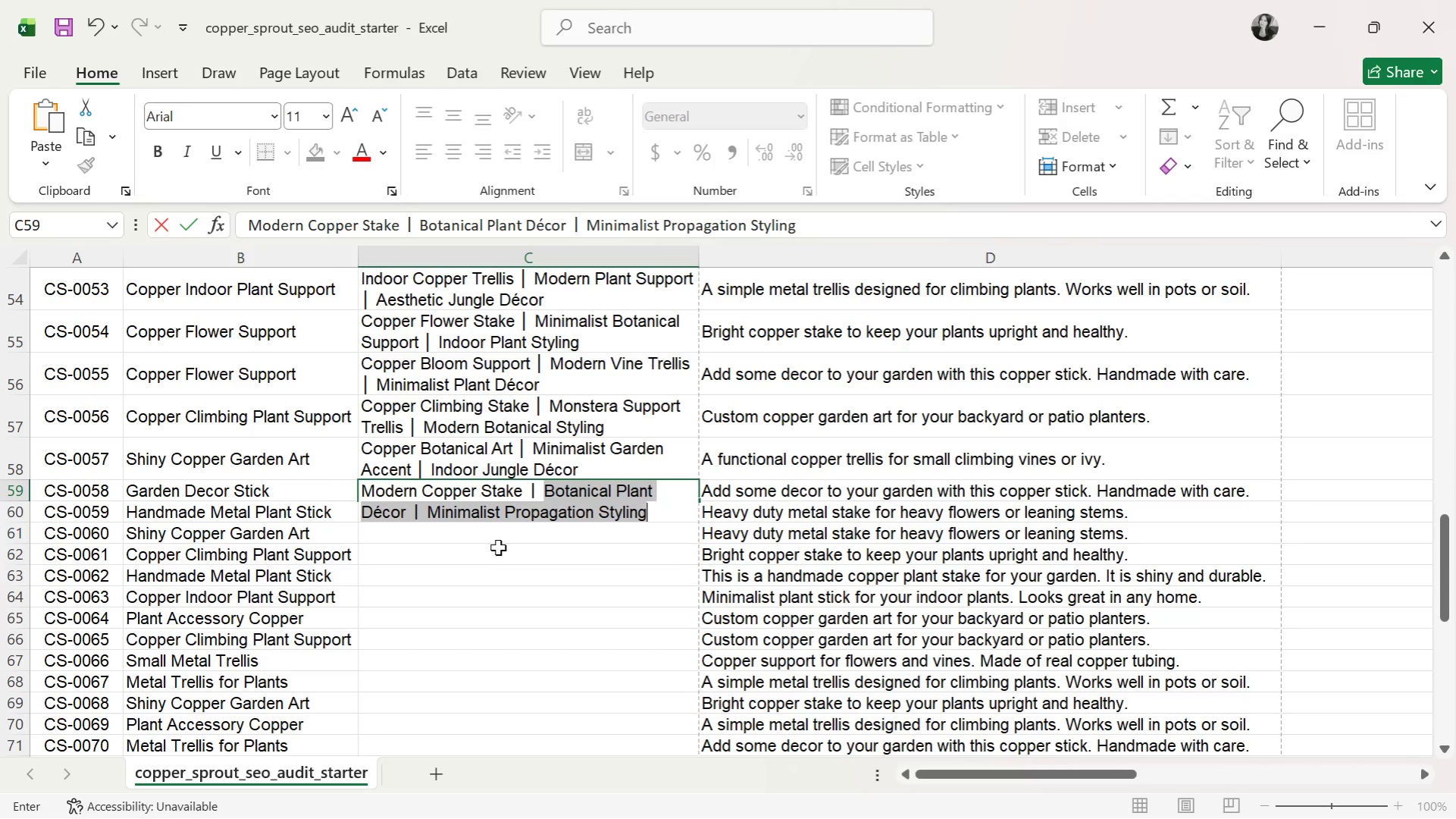 
type(Botanical Plant upoort )
 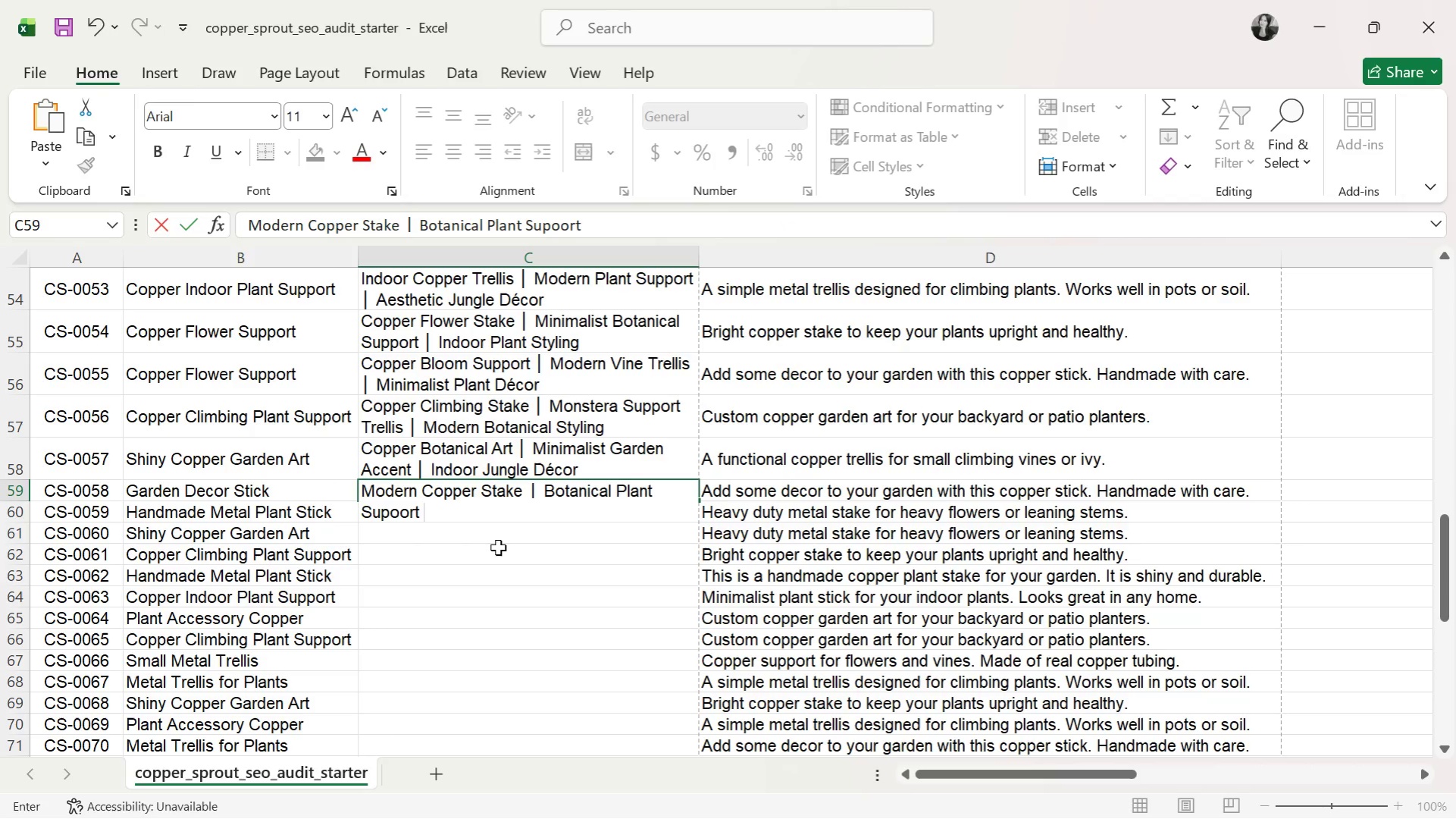 
hold_key(key=S, duration=0.33)
 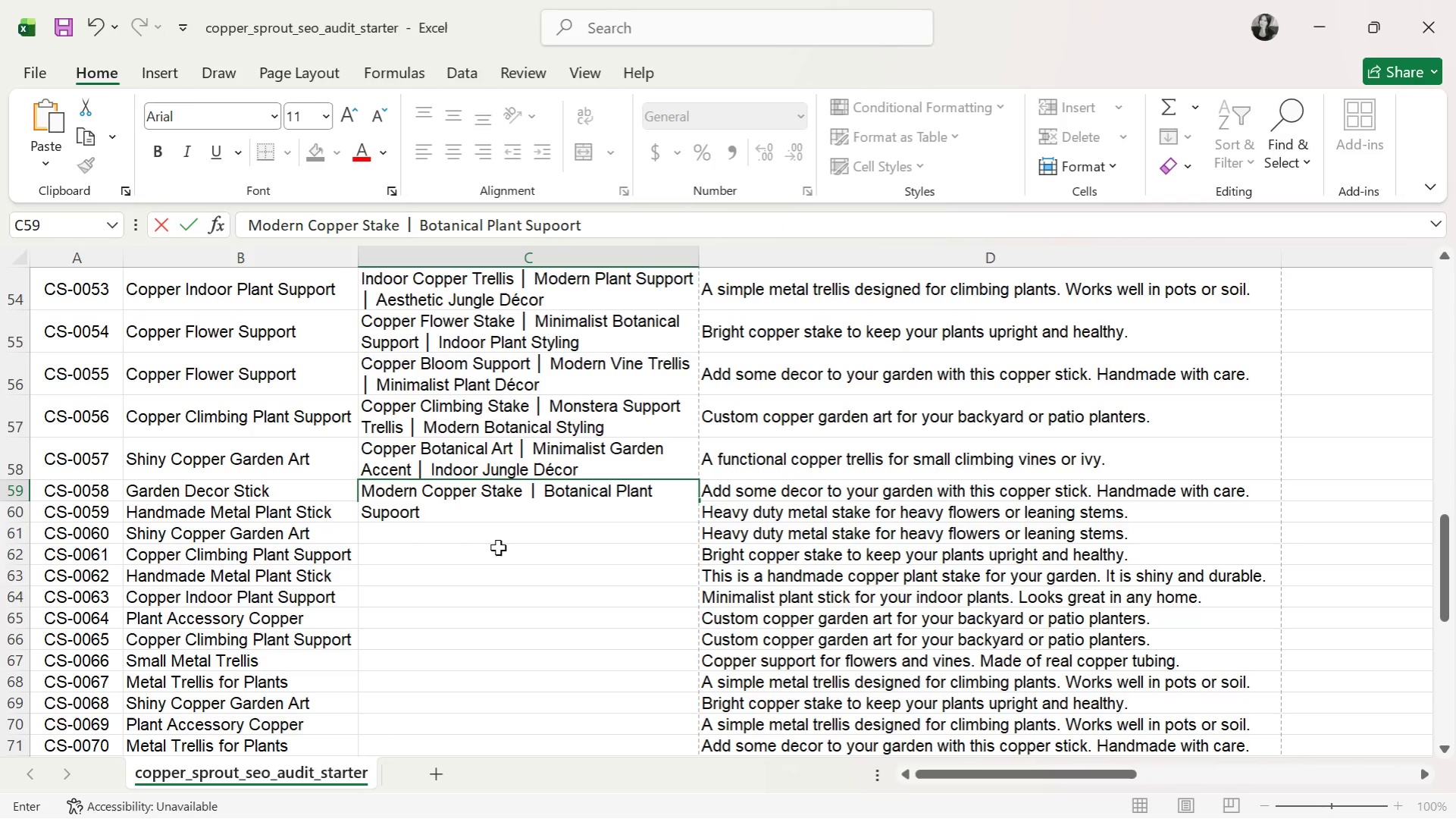 
key(Control+ControlLeft)
 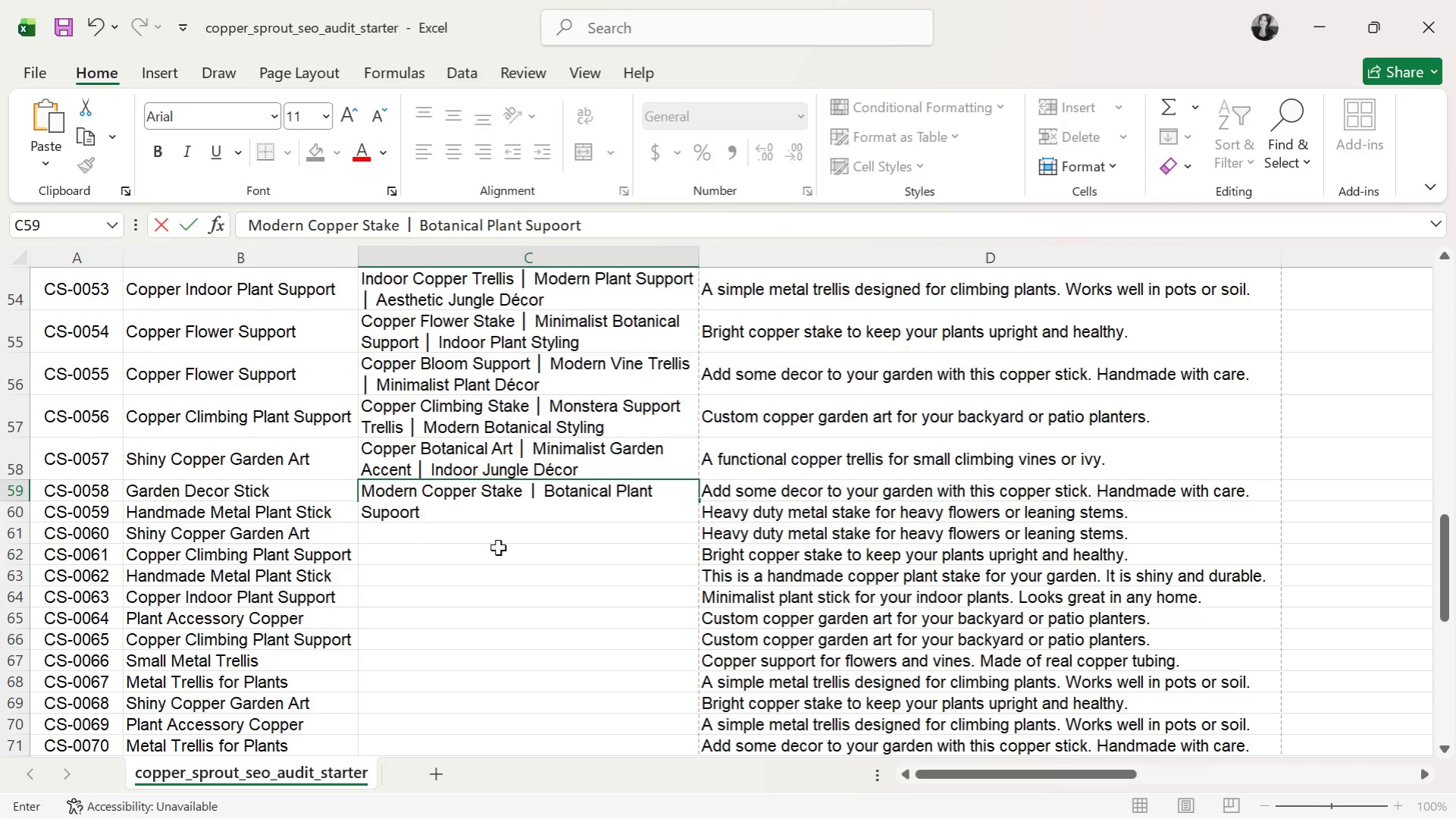 
key(Control+V)
 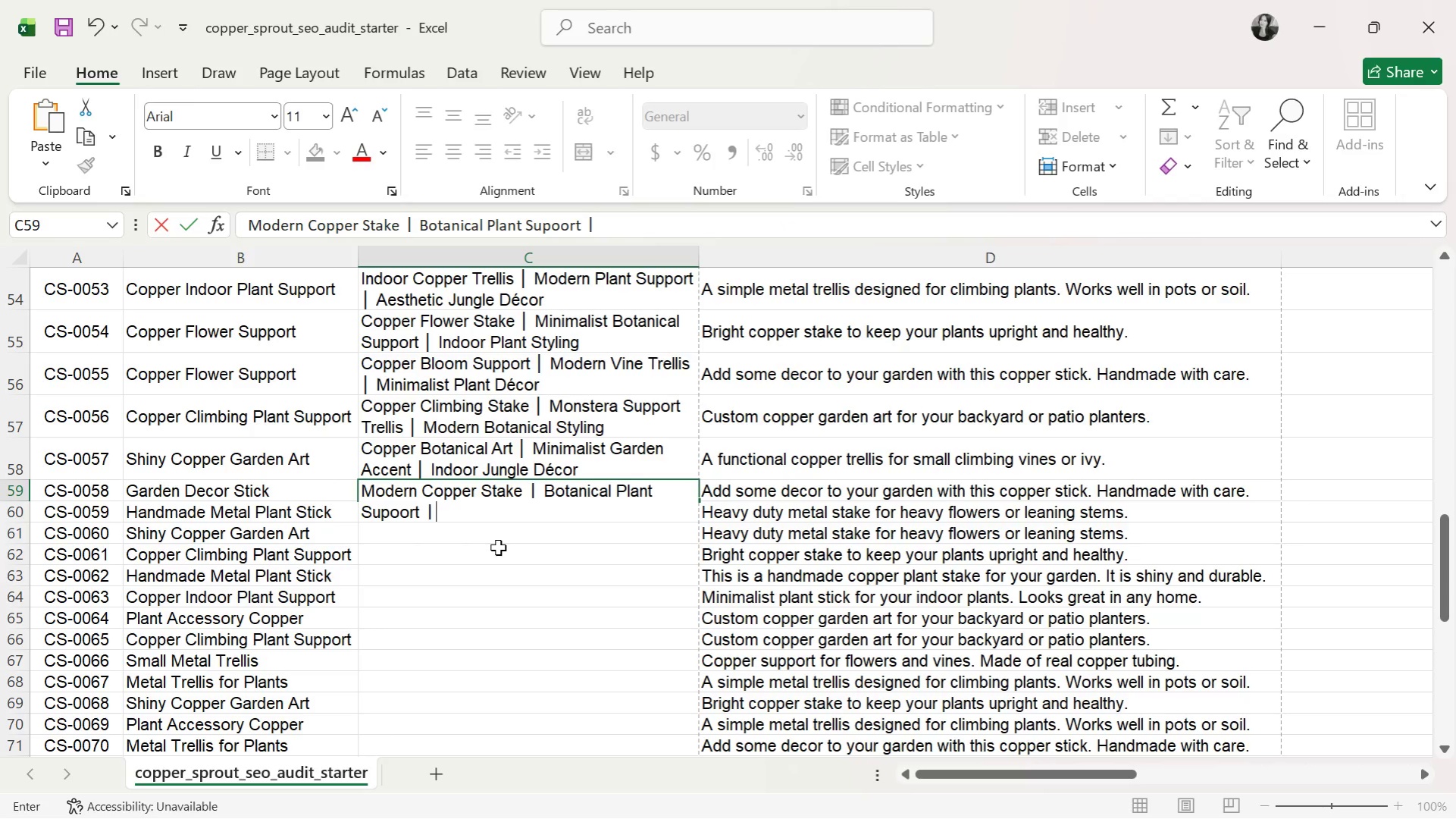 
type( Minimalist Jungle Styling)
 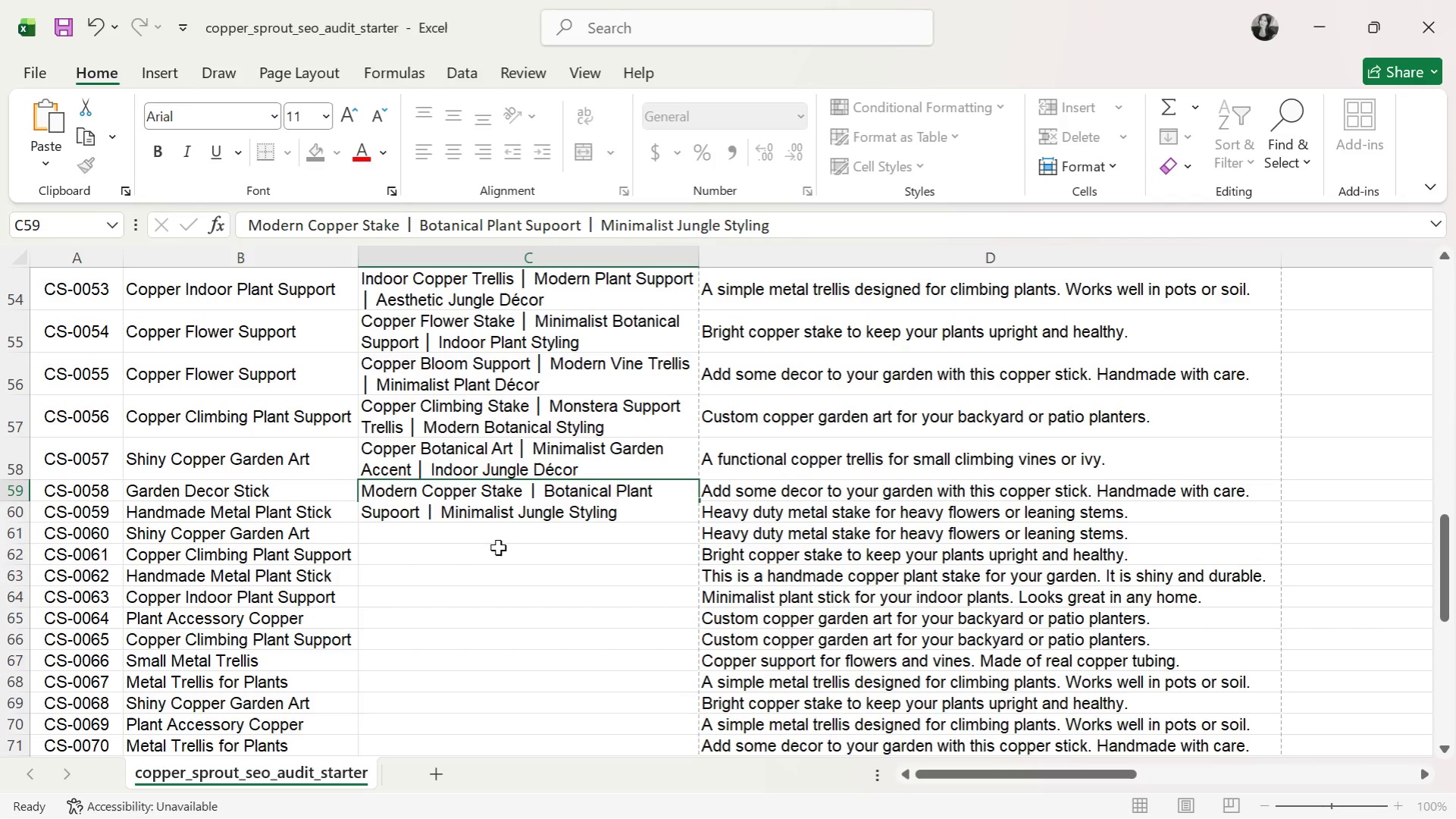 
key(Enter)
 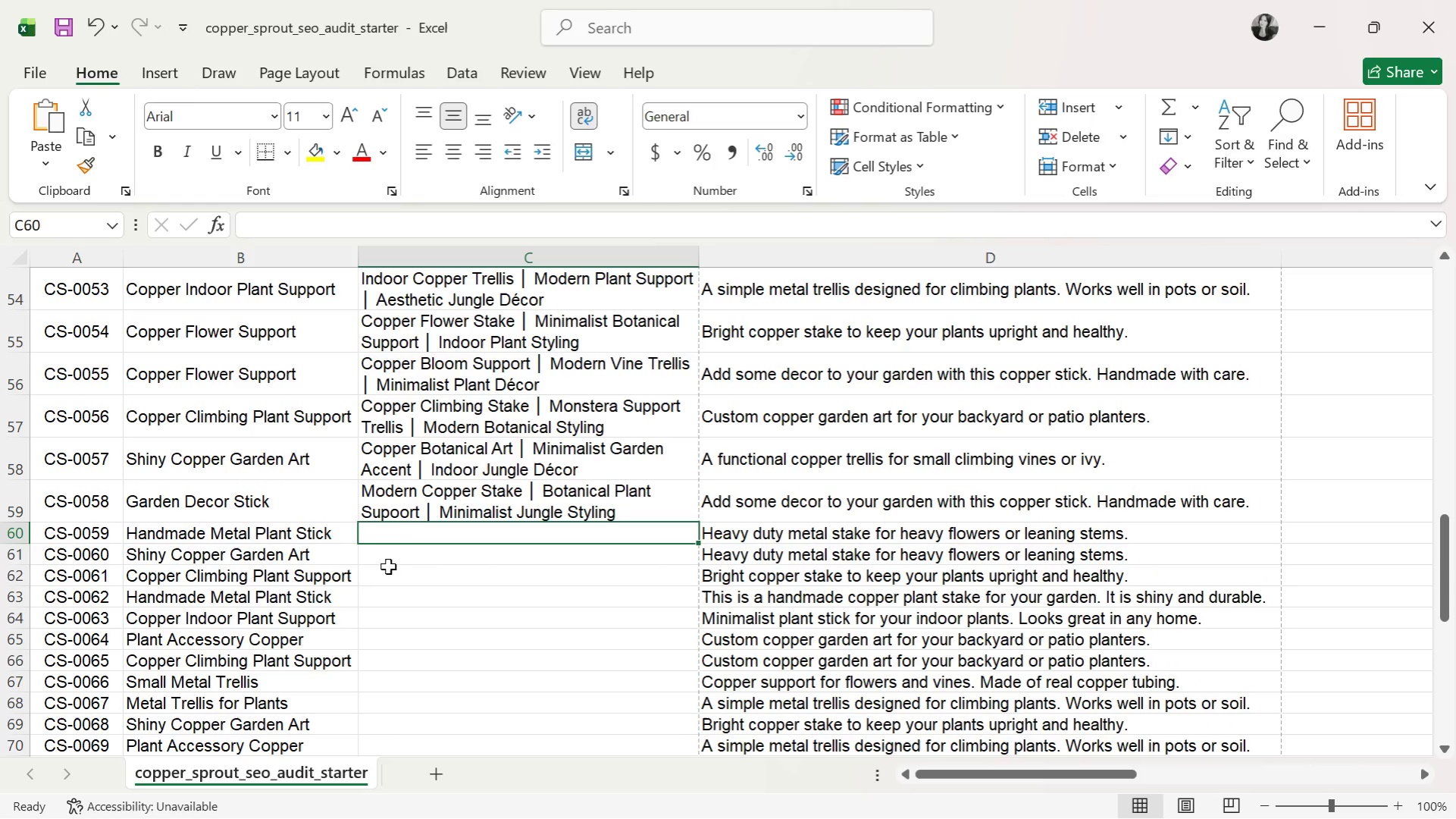 
left_click([622, 491])
 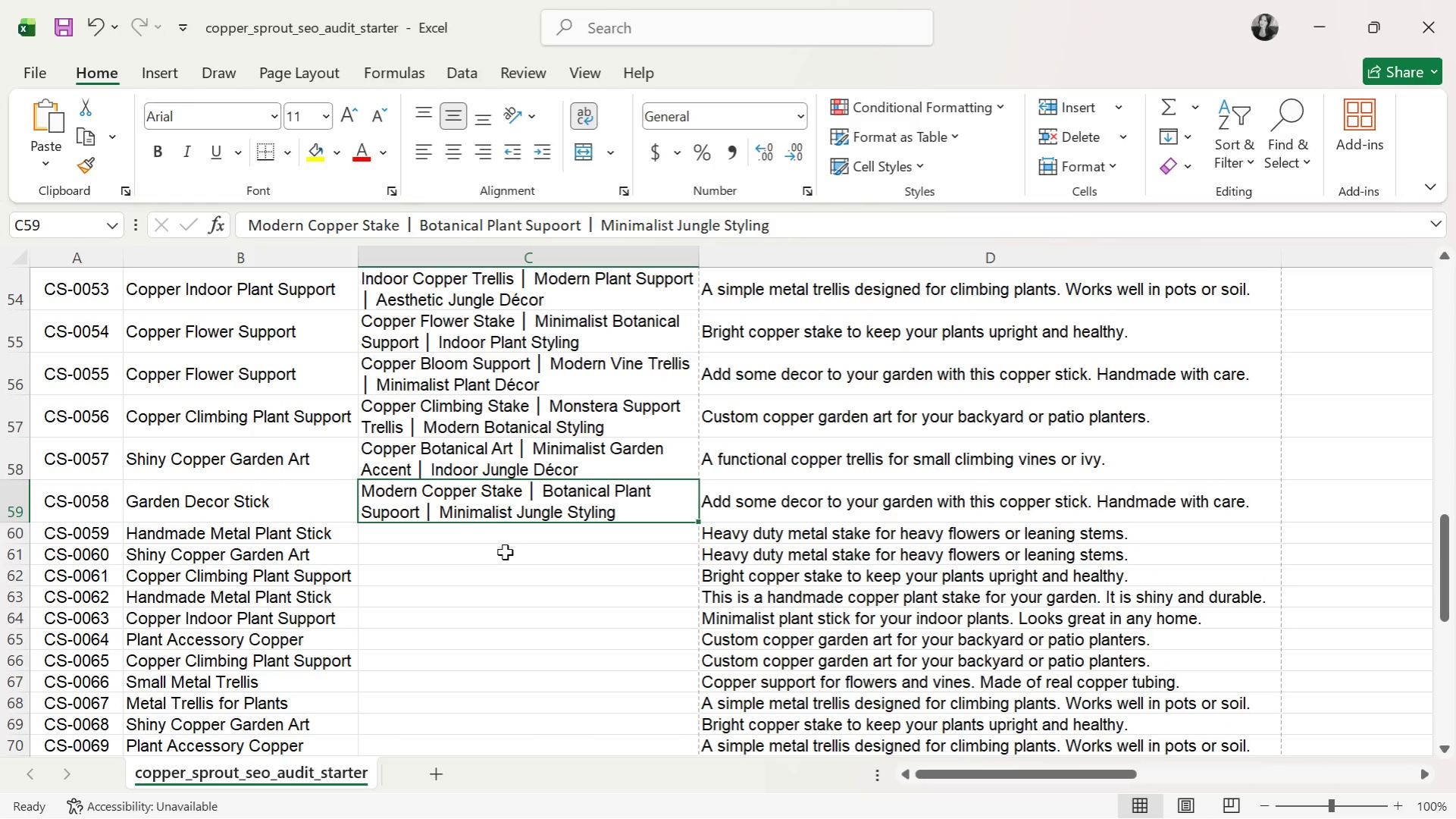 
wait(5.77)
 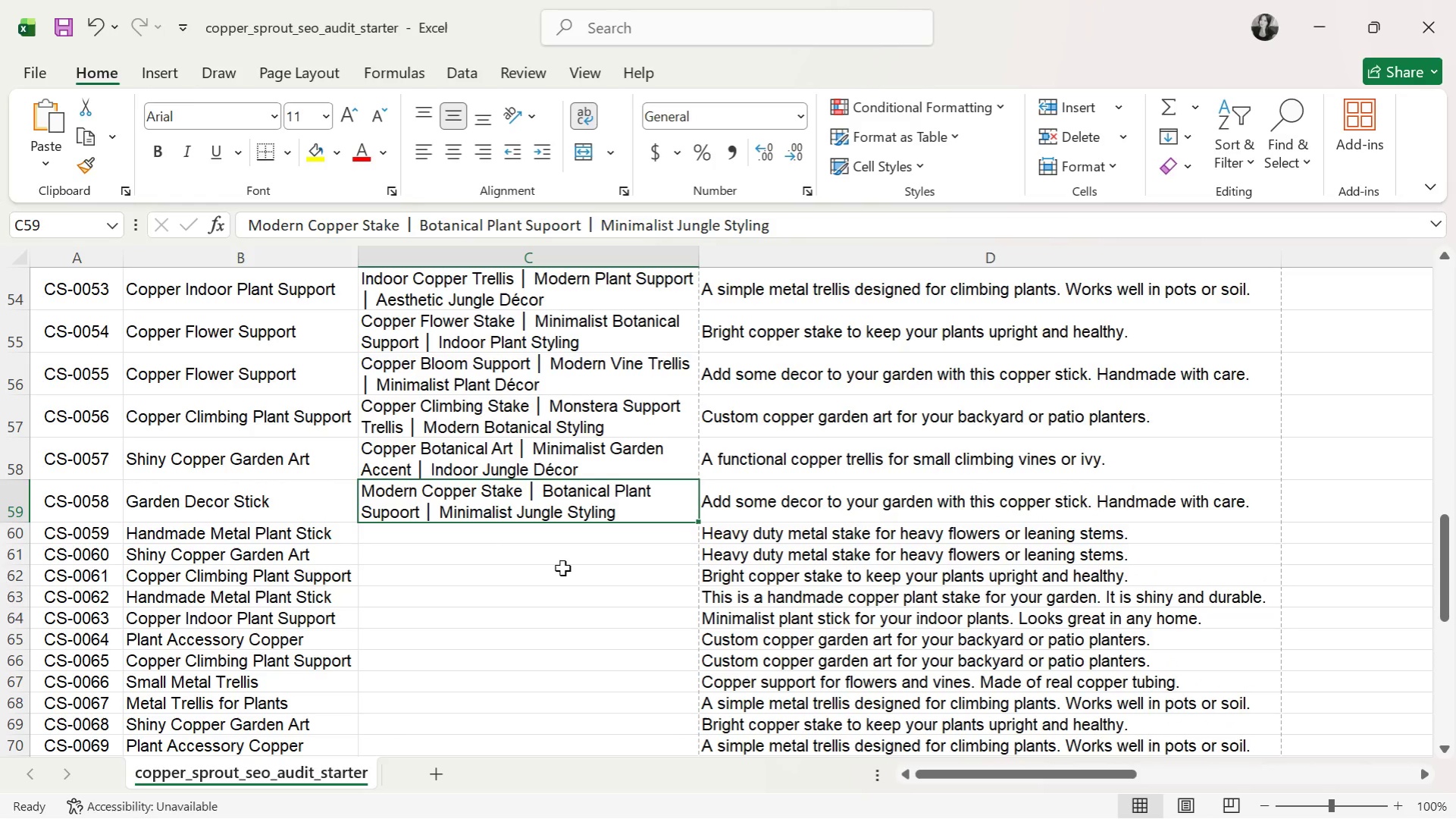 
double_click([484, 500])
 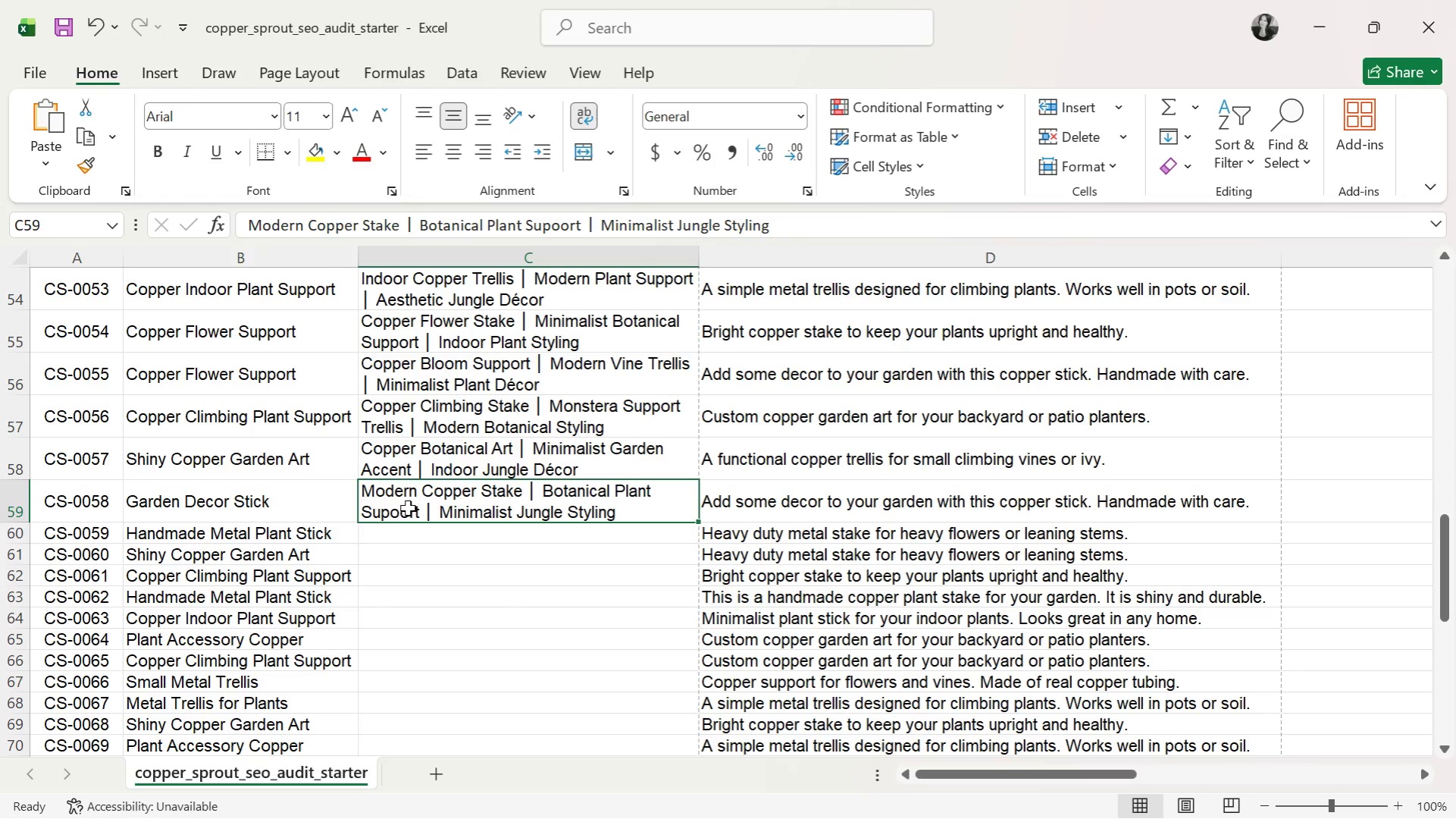 
double_click([408, 508])
 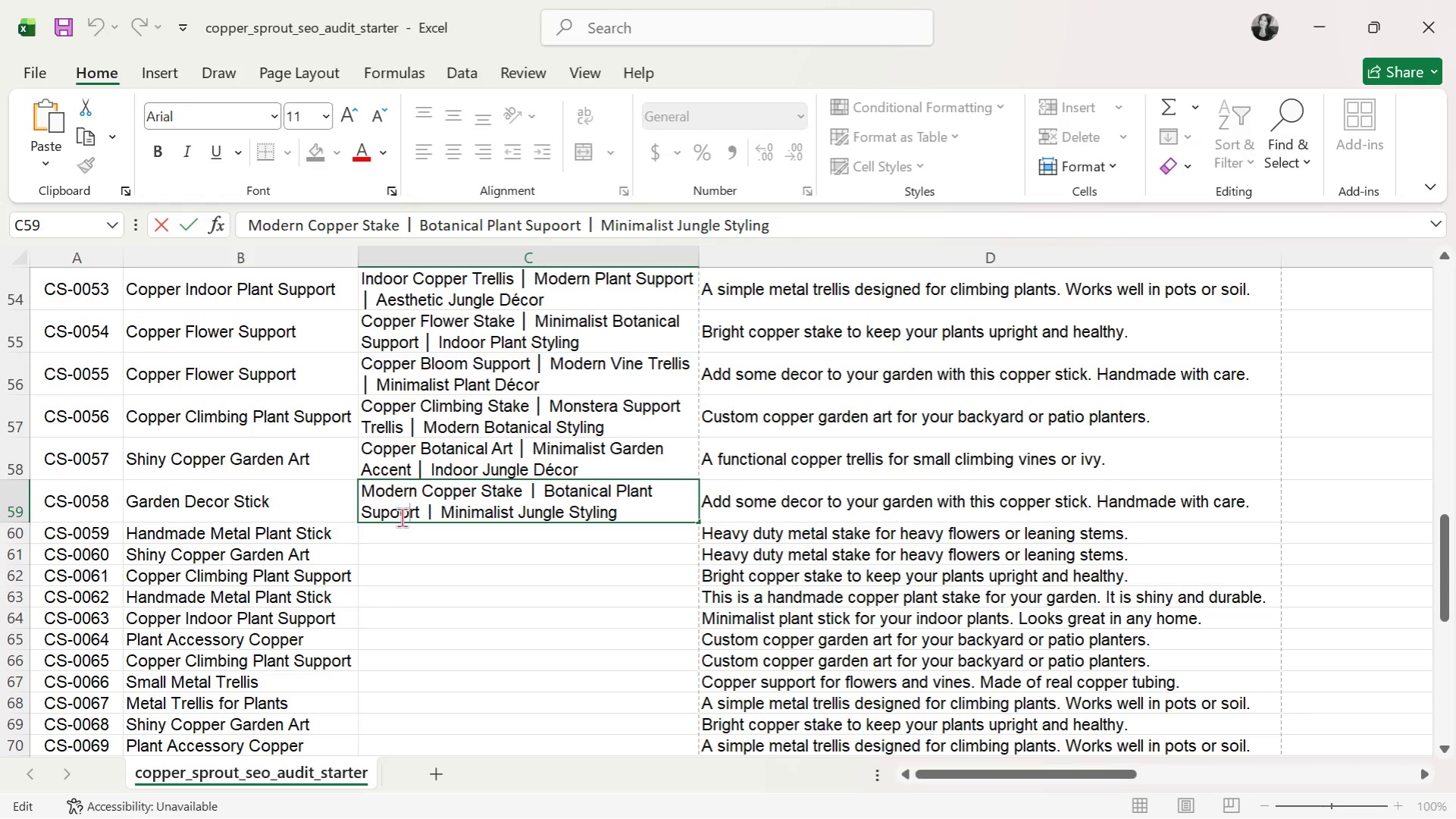 
left_click([395, 515])
 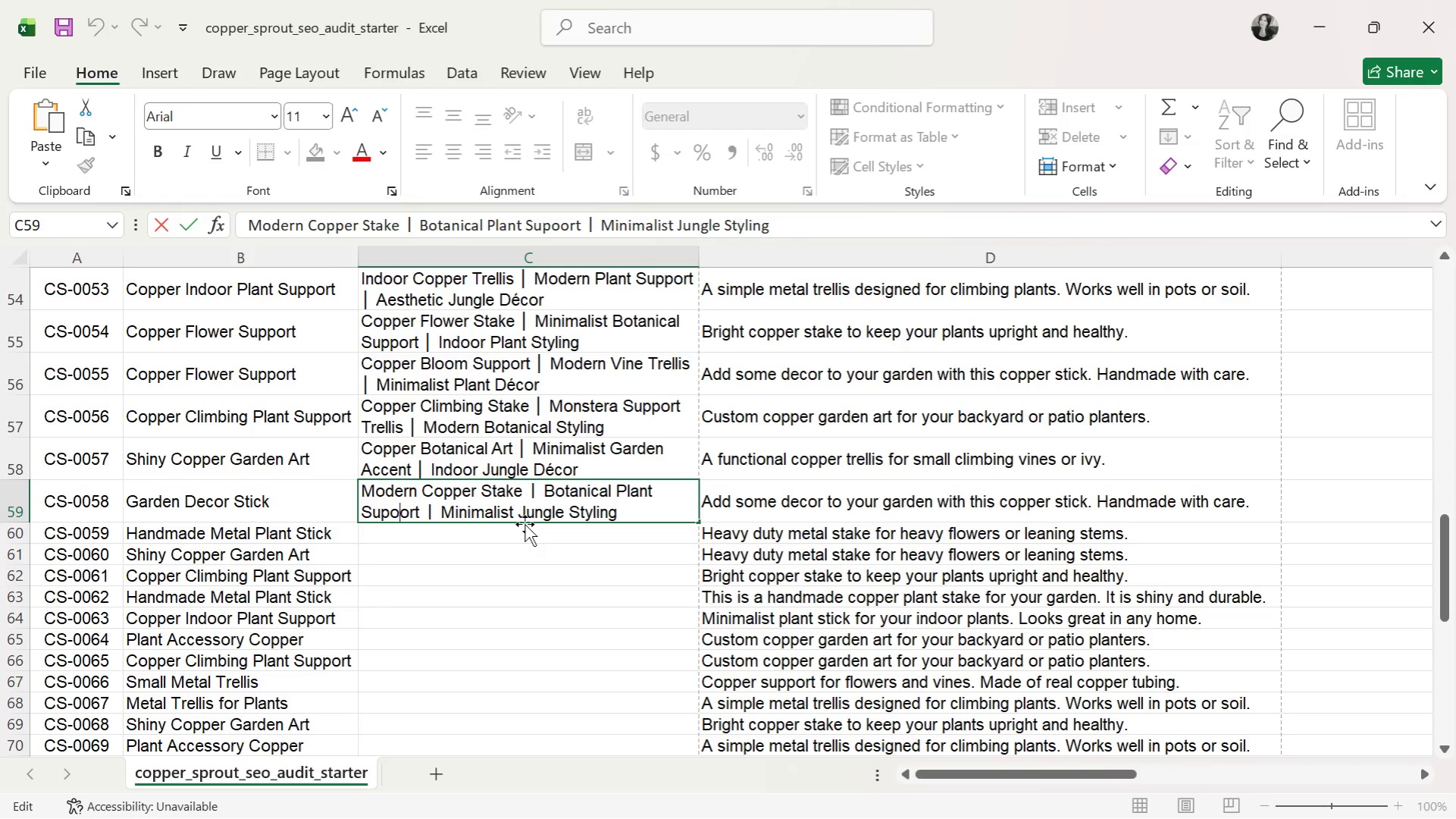 
key(Backspace)
 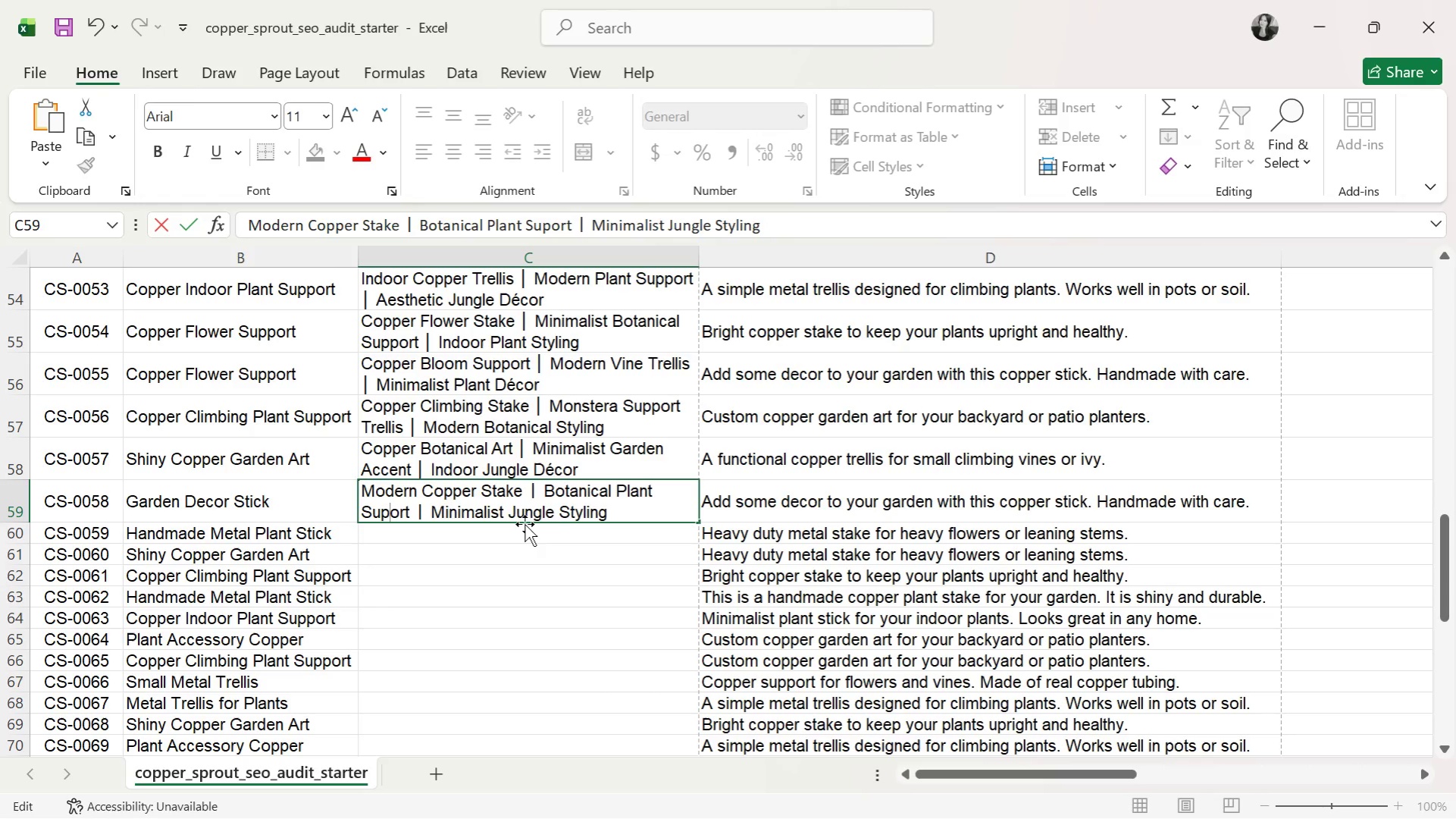 
key(P)
 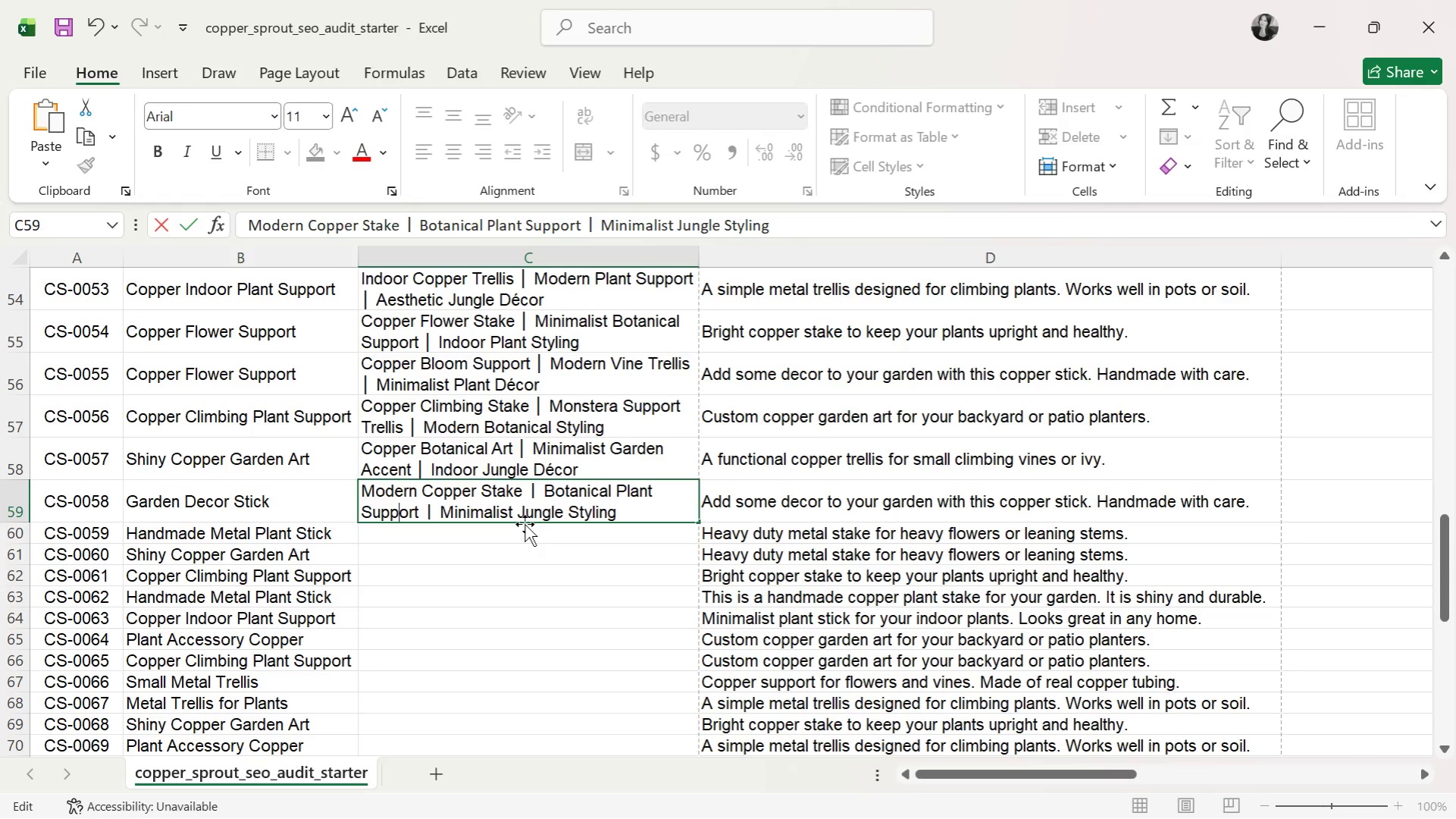 
key(Enter)
 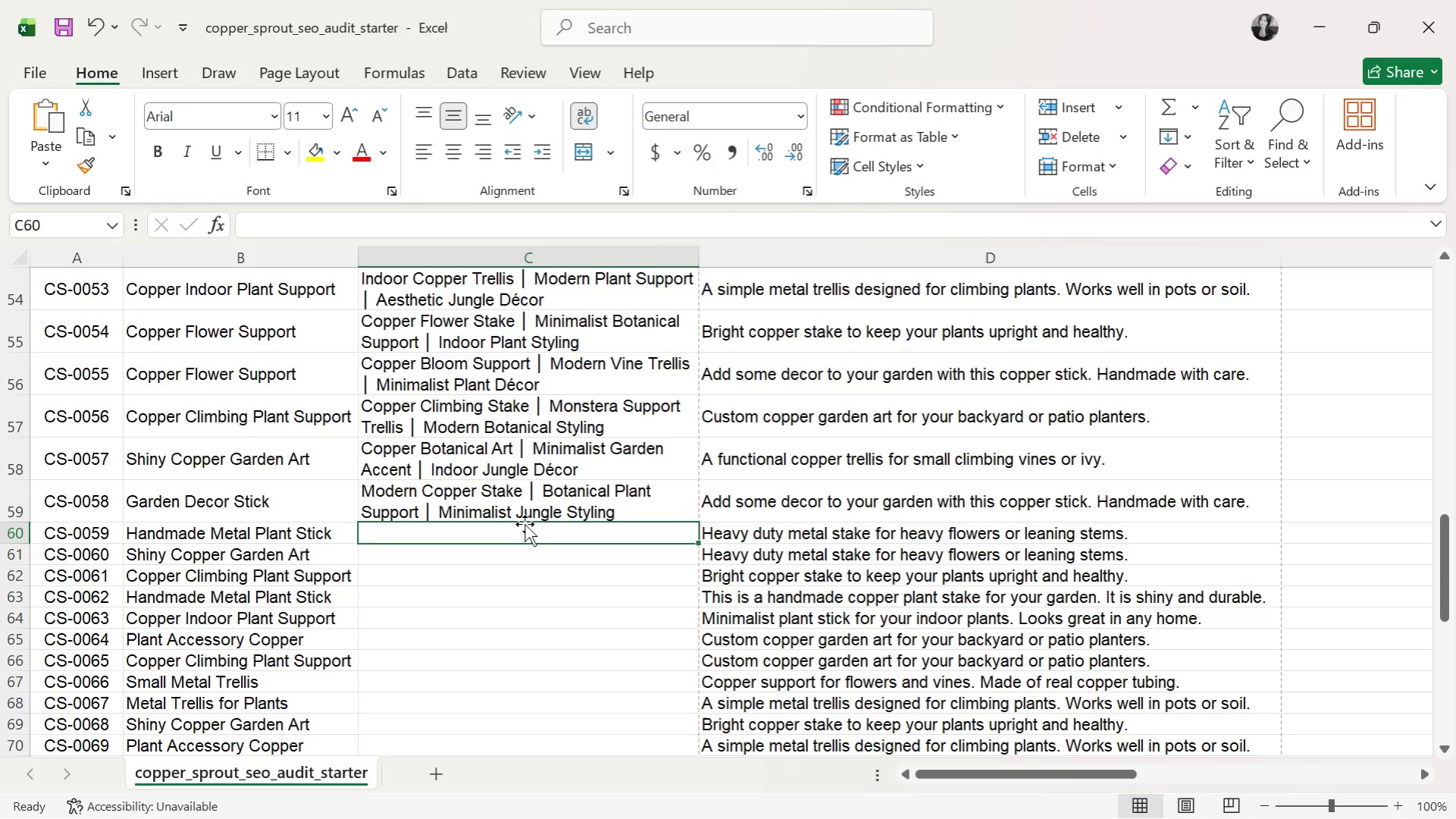 
left_click([478, 500])
 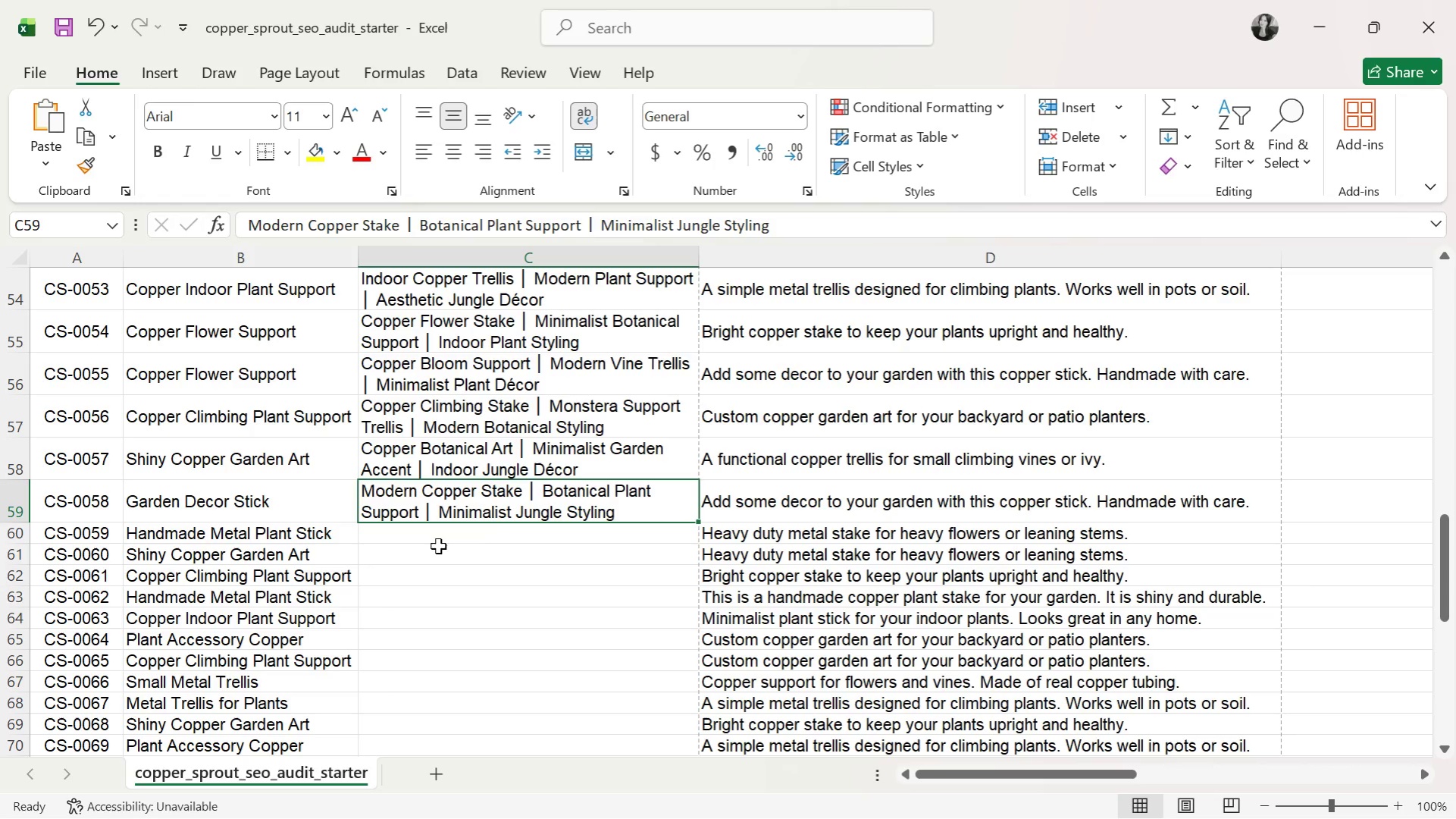 
wait(5.16)
 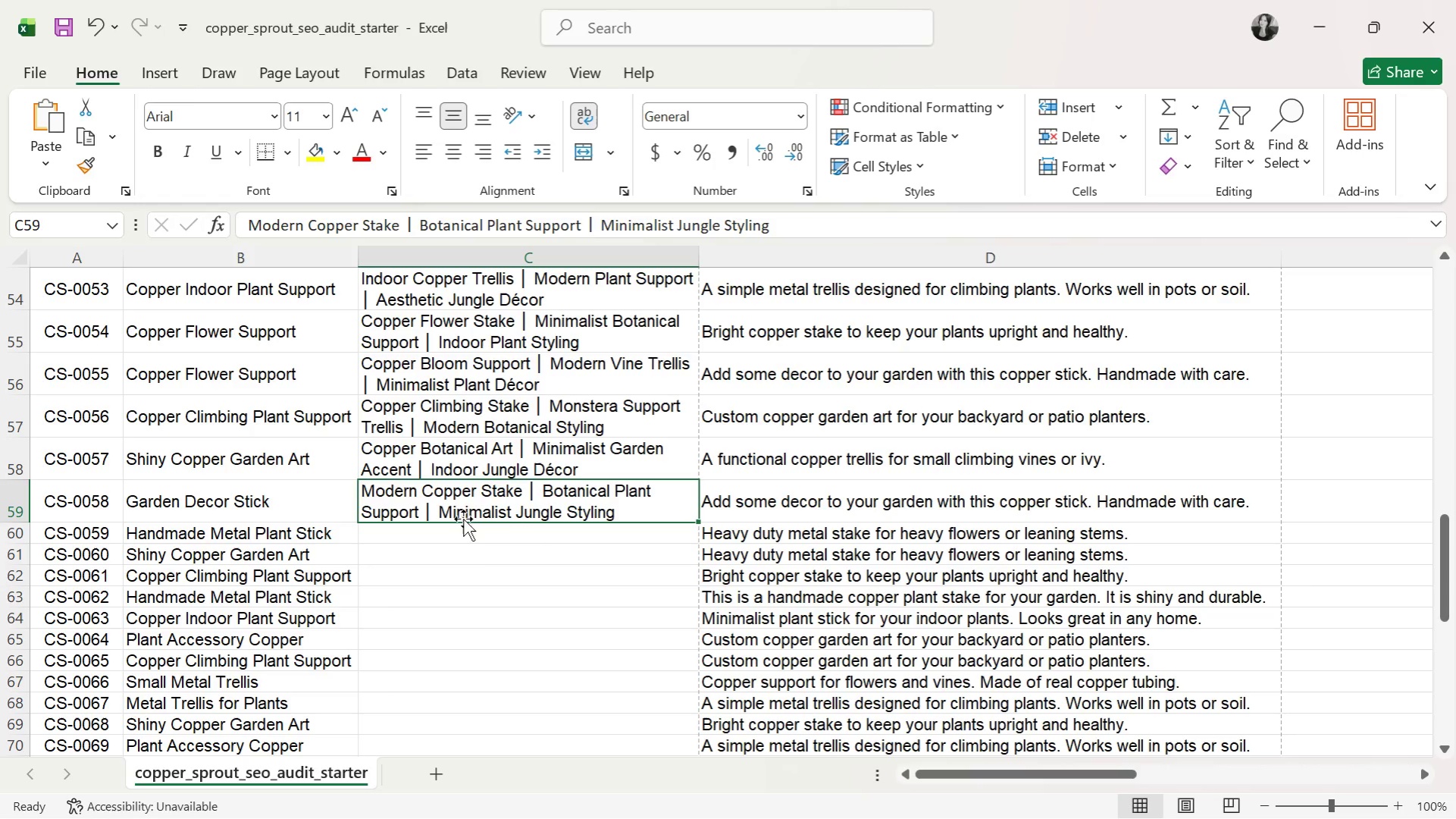 
left_click([398, 538])
 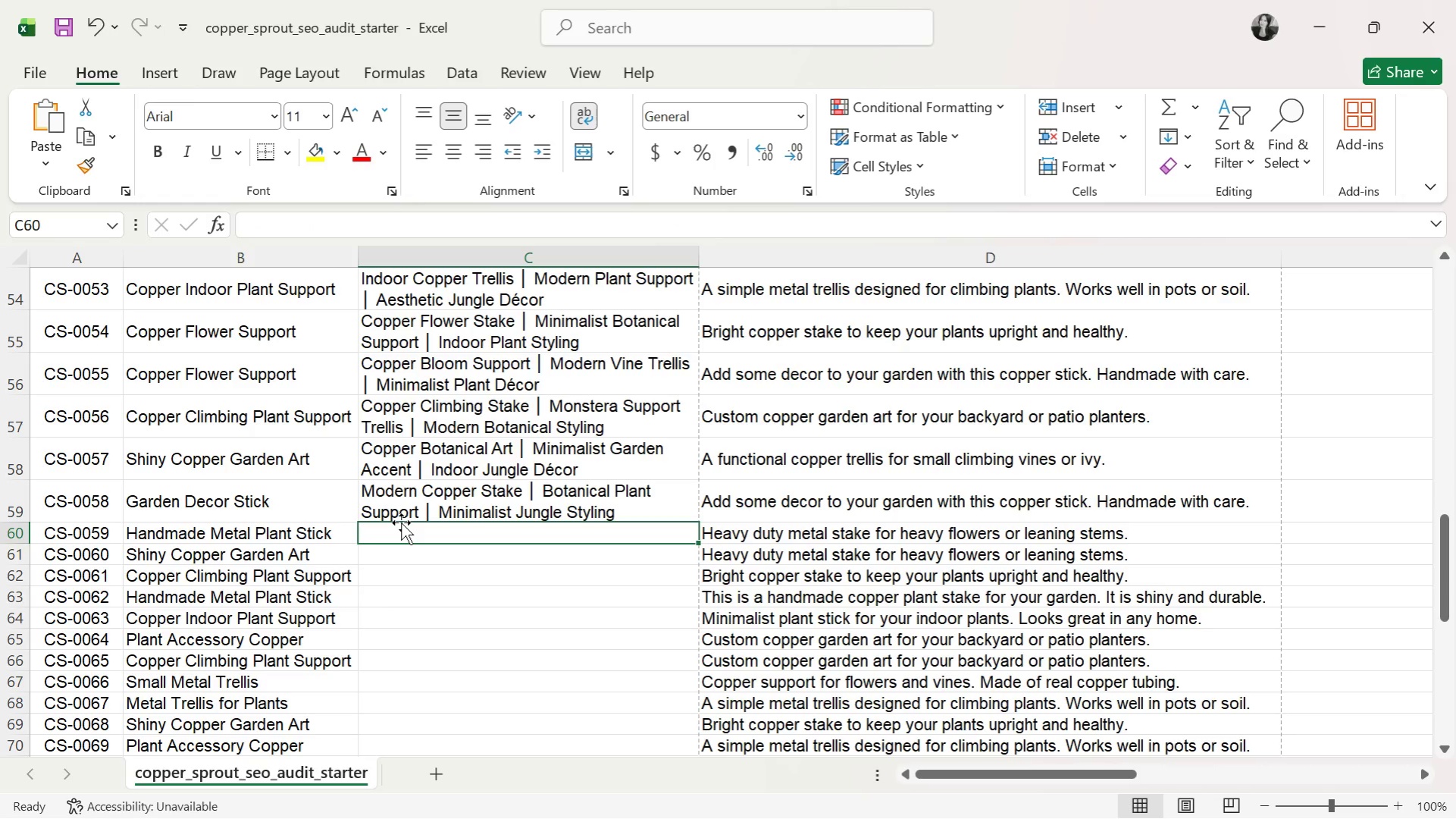 
type(Handmaded)
key(Backspace)
type( Copper Plant Stake )
 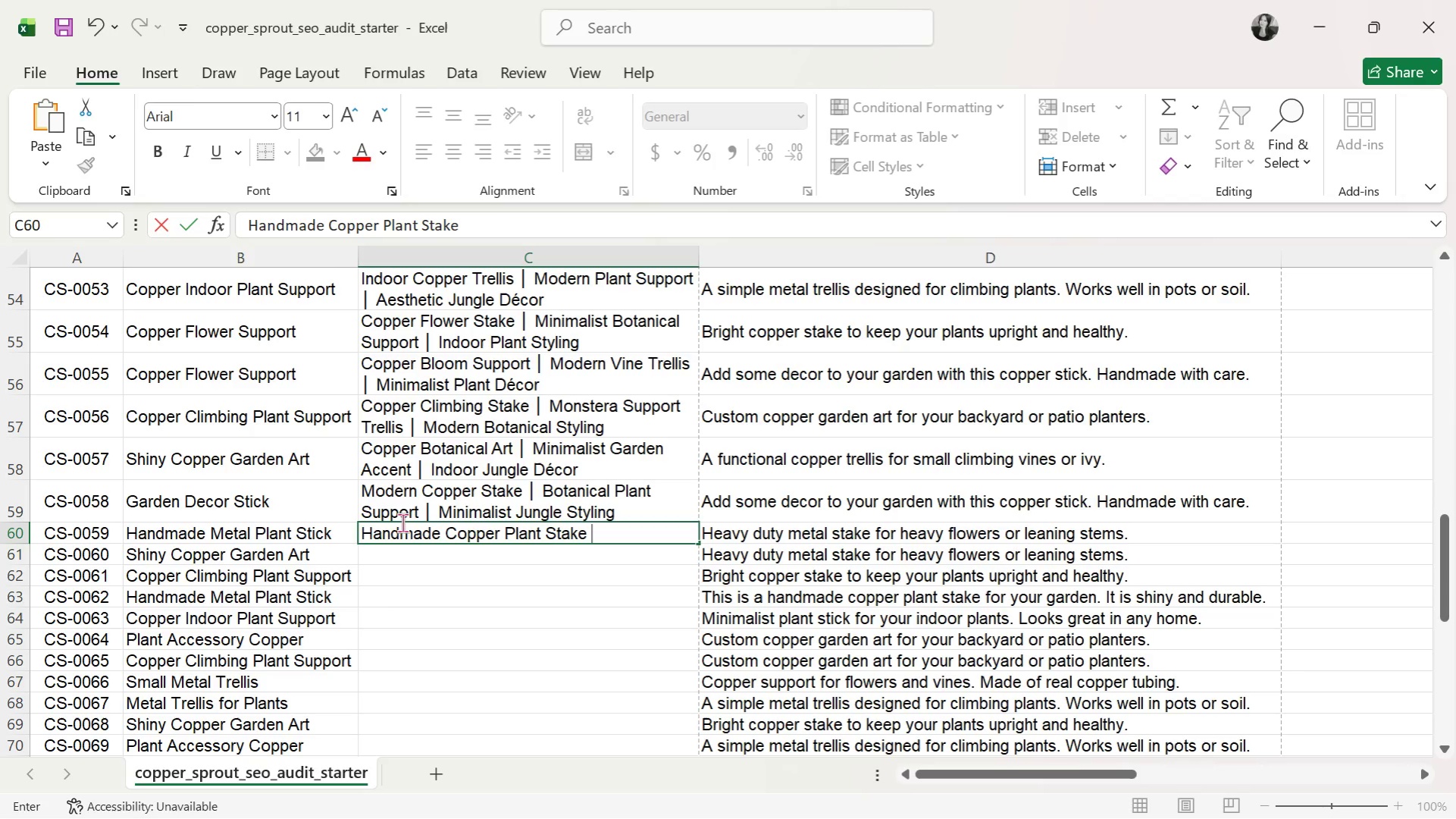 
key(Control+ControlLeft)
 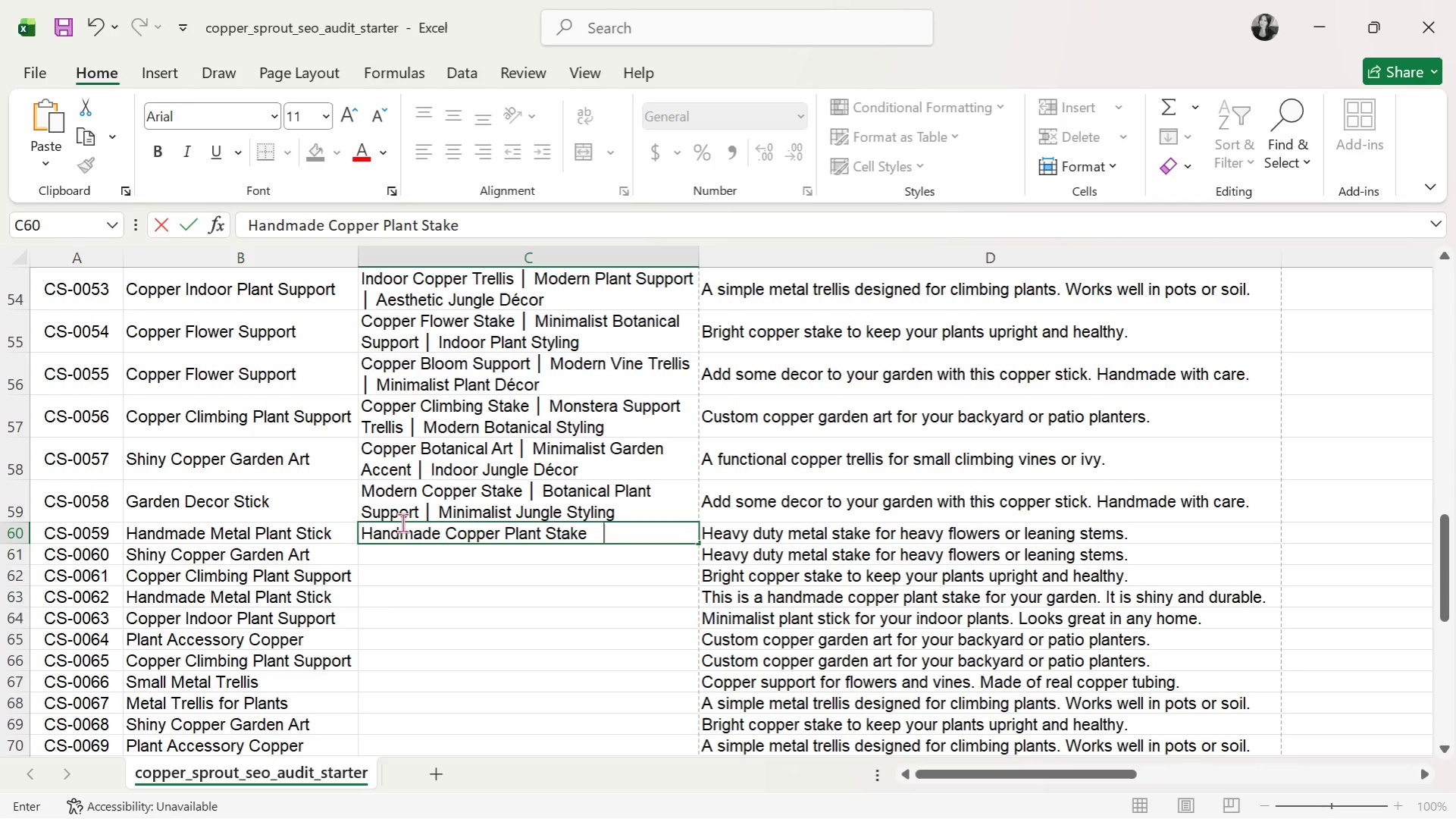 
key(Control+V)
 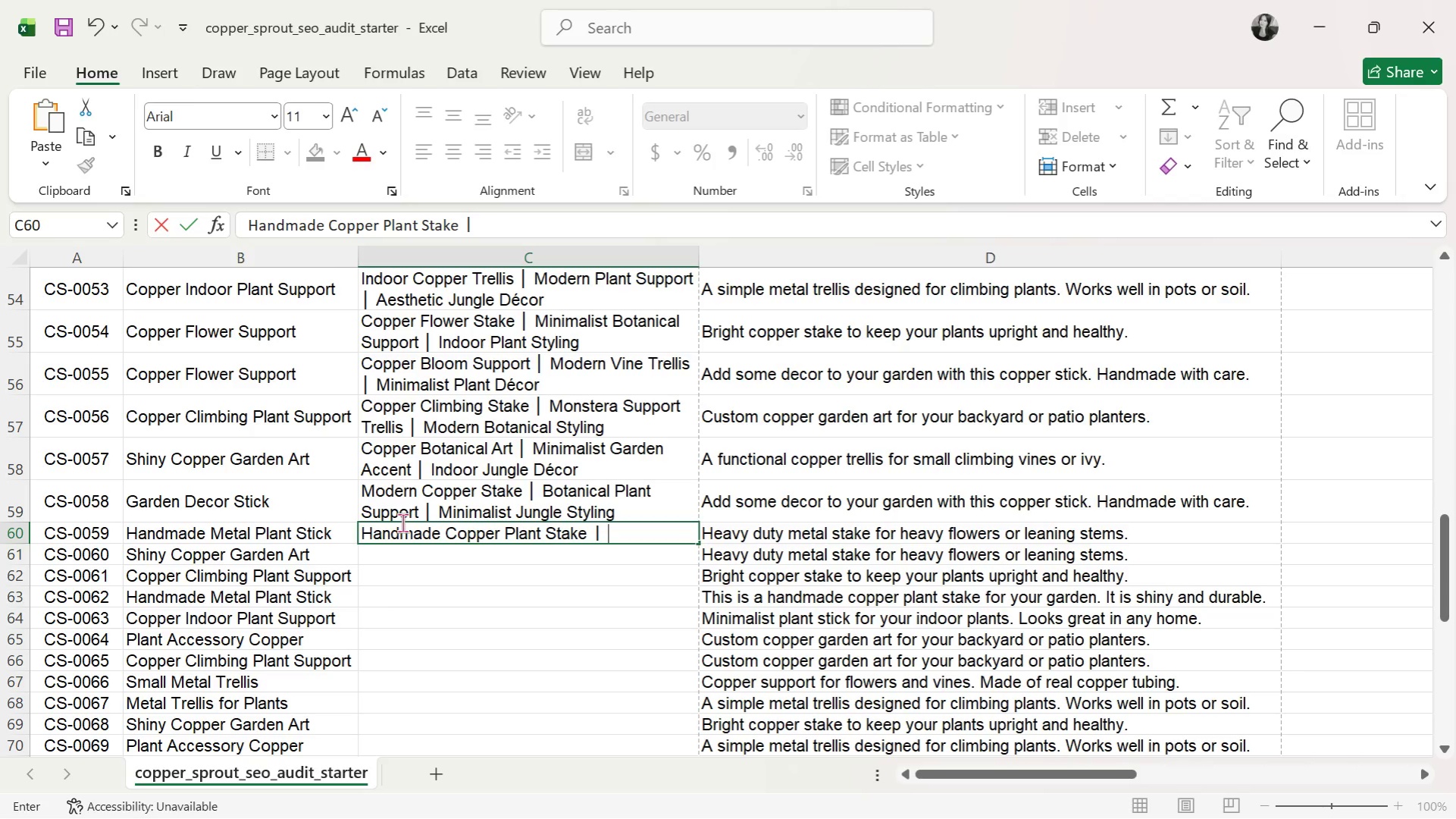 
type( Indoor Vine Support )
 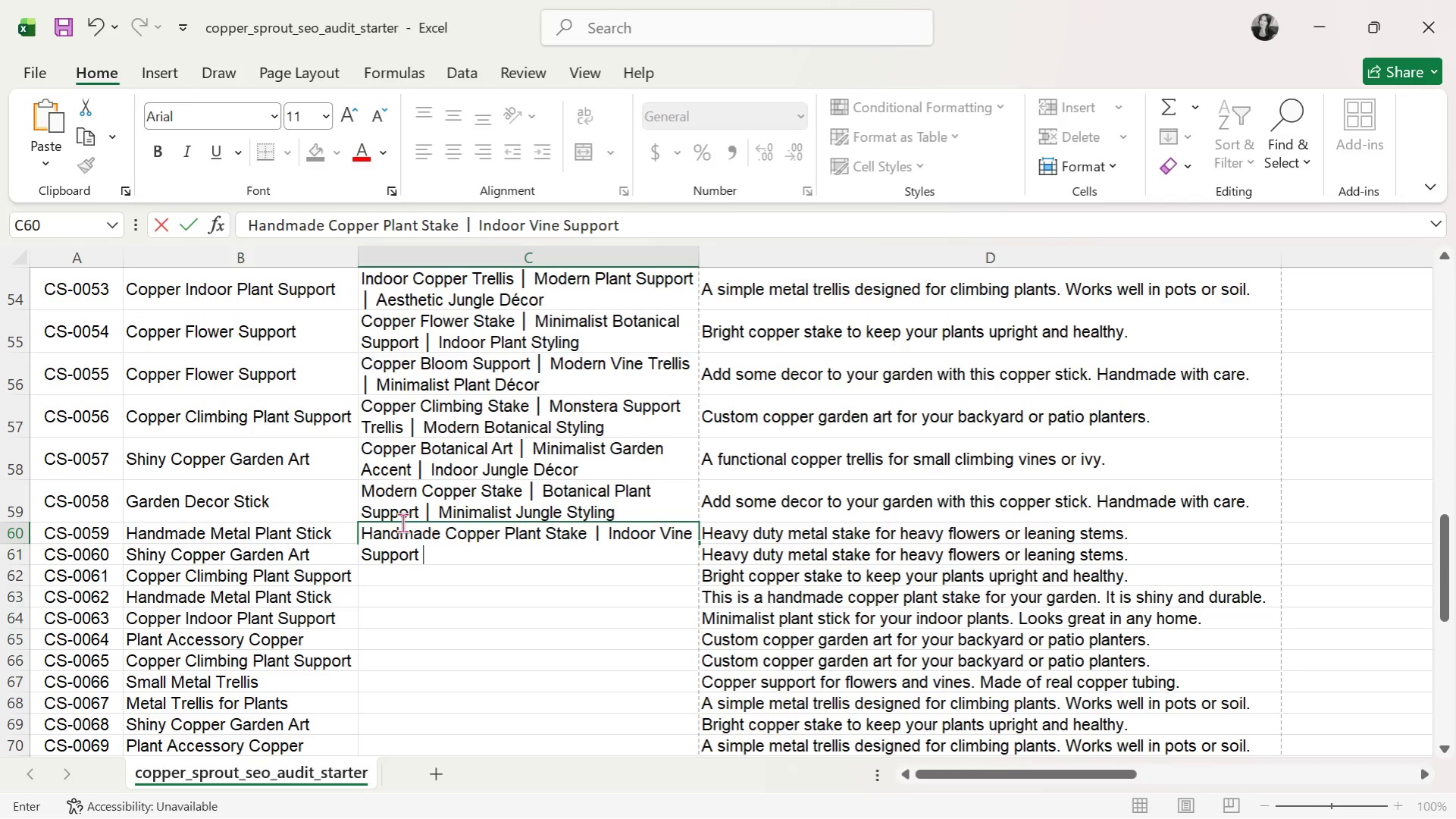 
key(Control+ControlLeft)
 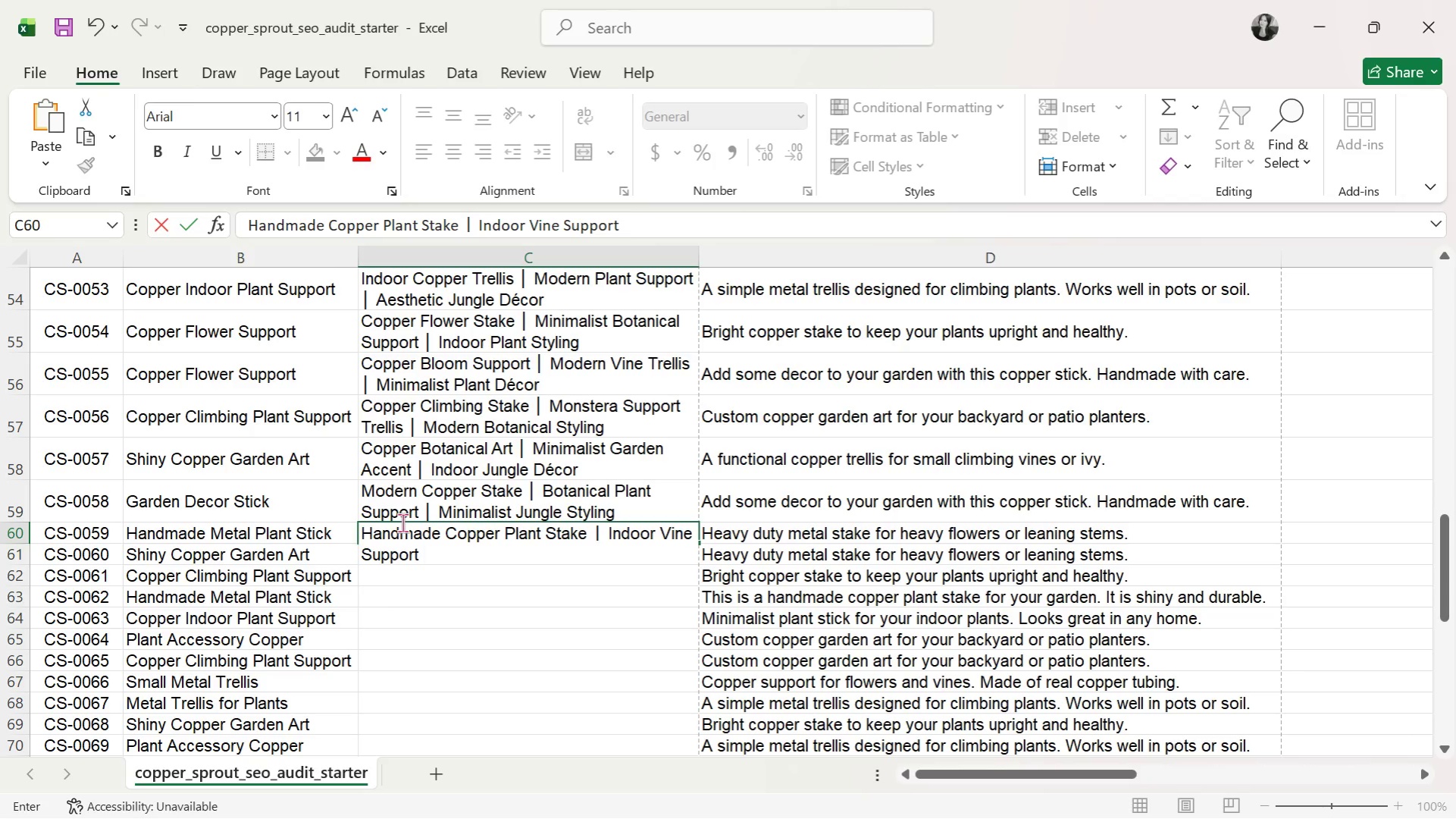 
key(Control+V)
 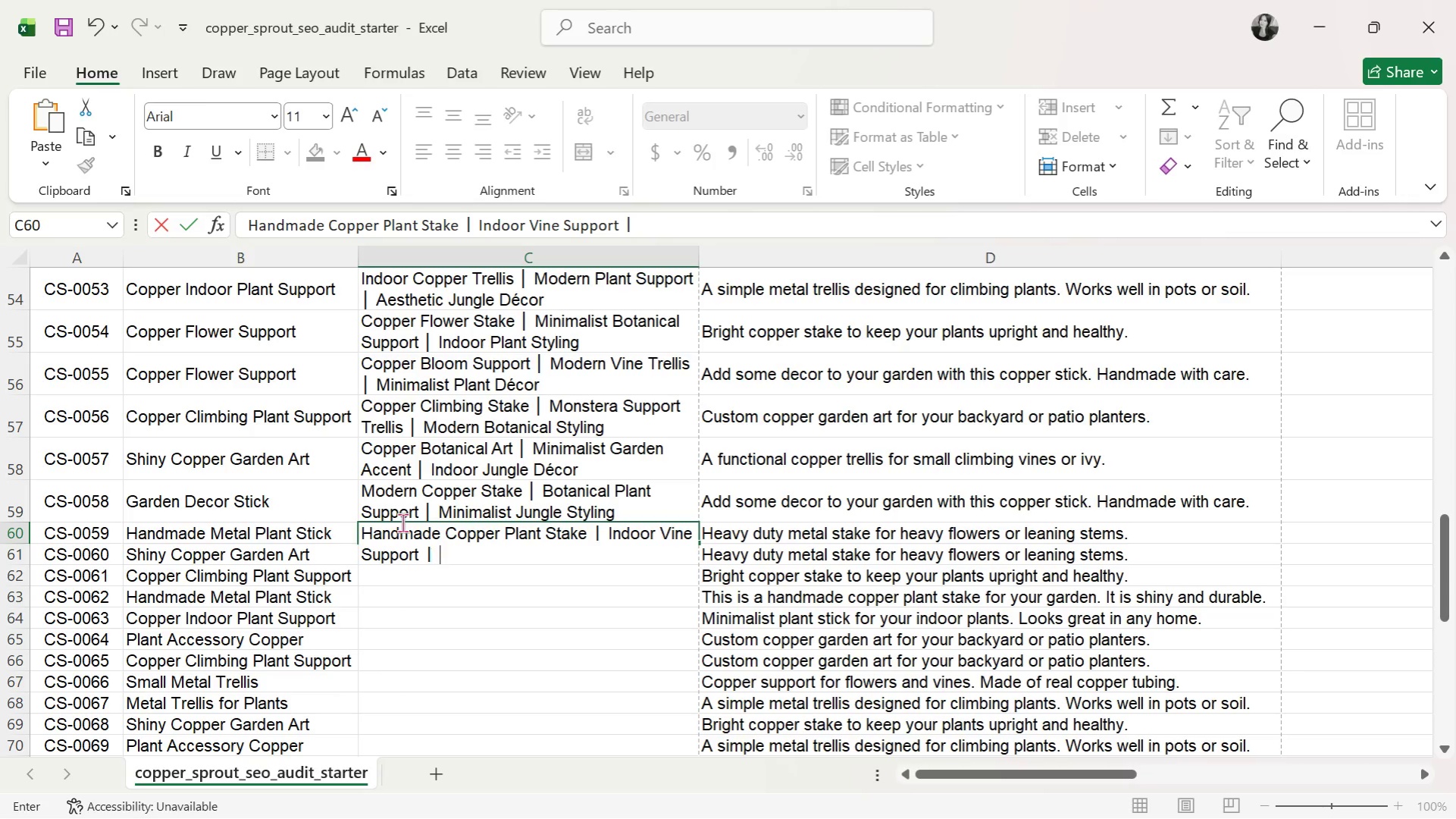 
type( Minimalist Decor)
 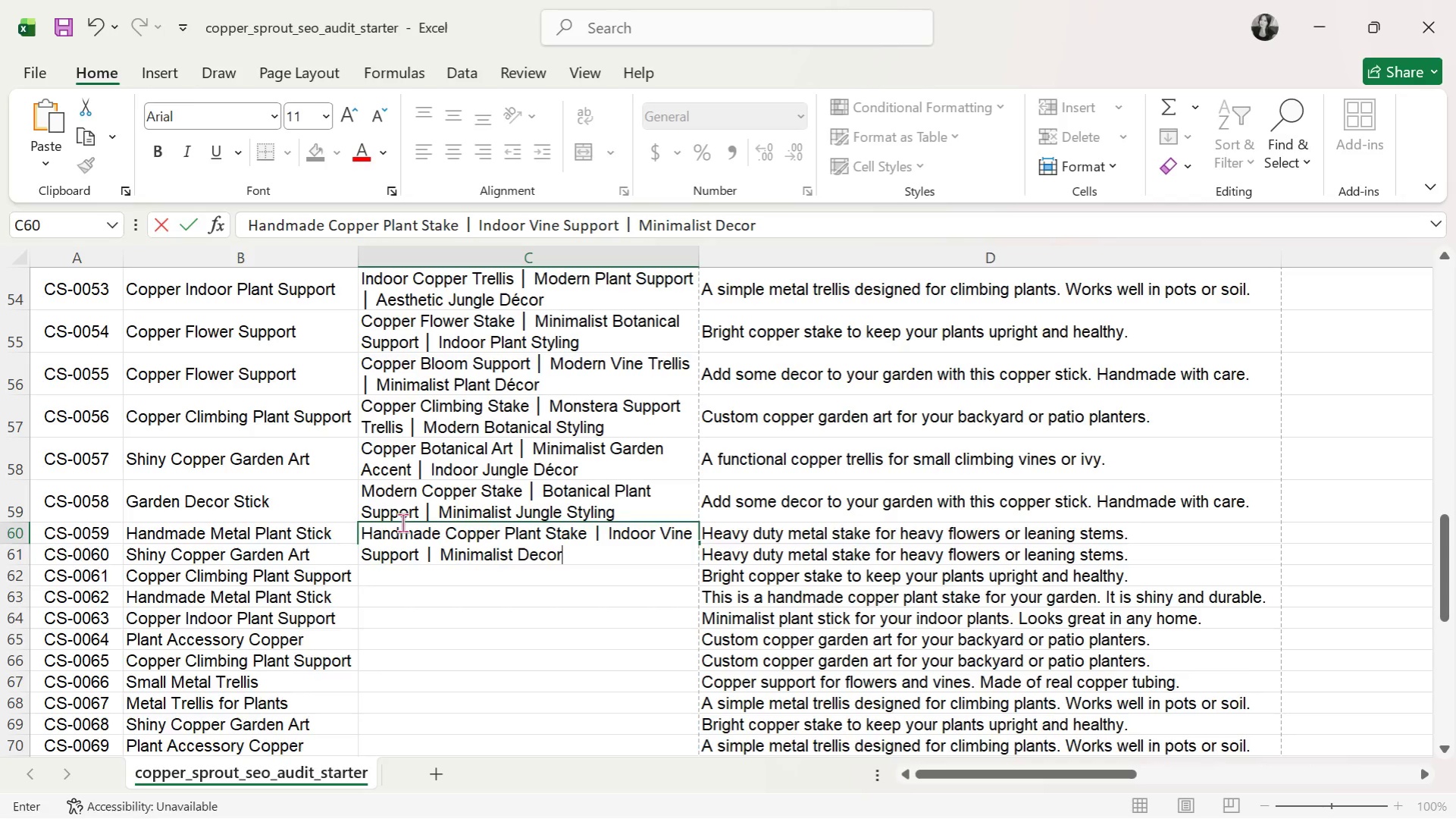 
key(Enter)
 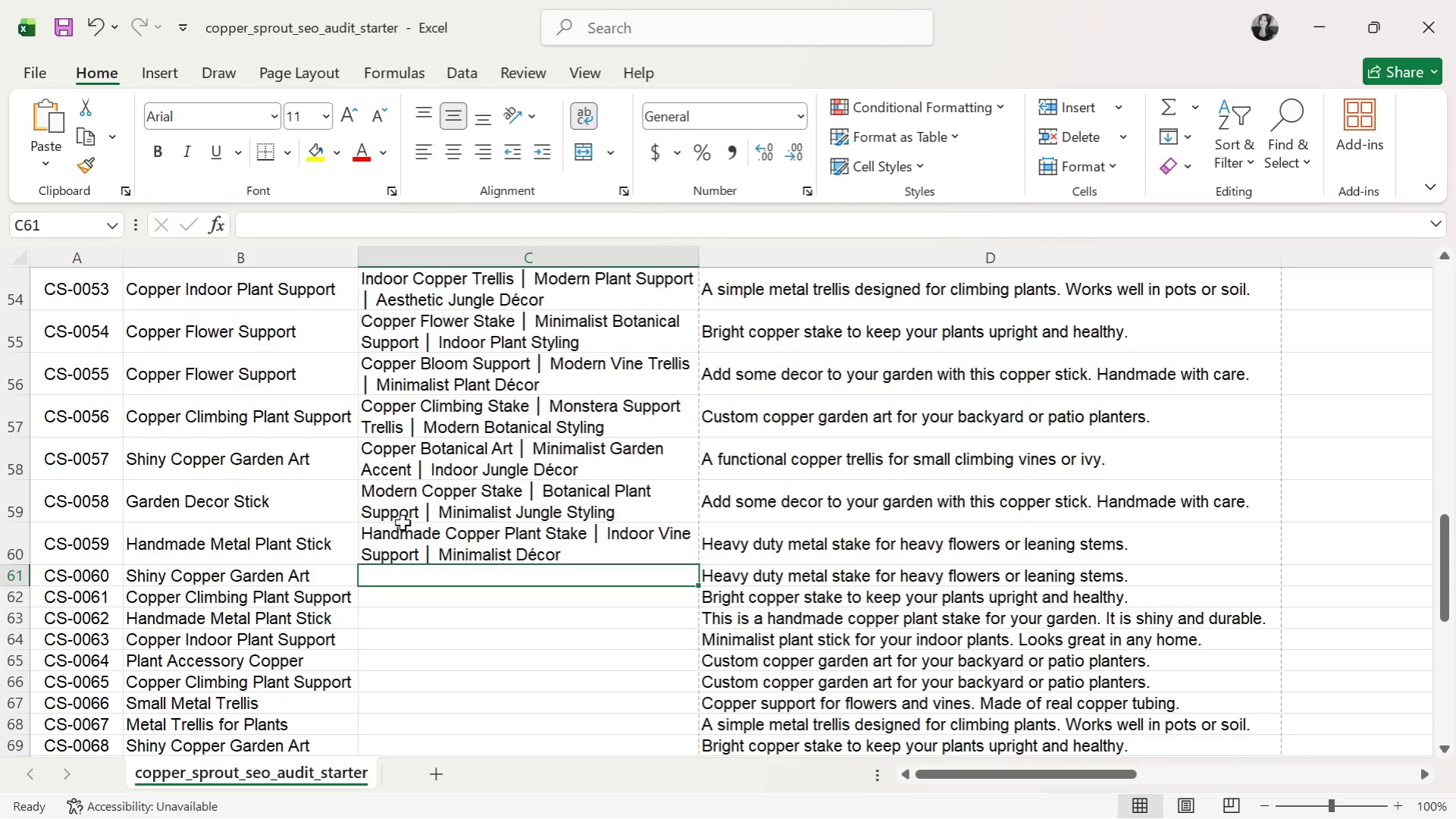 
type(Copper Garden Sculpture )
 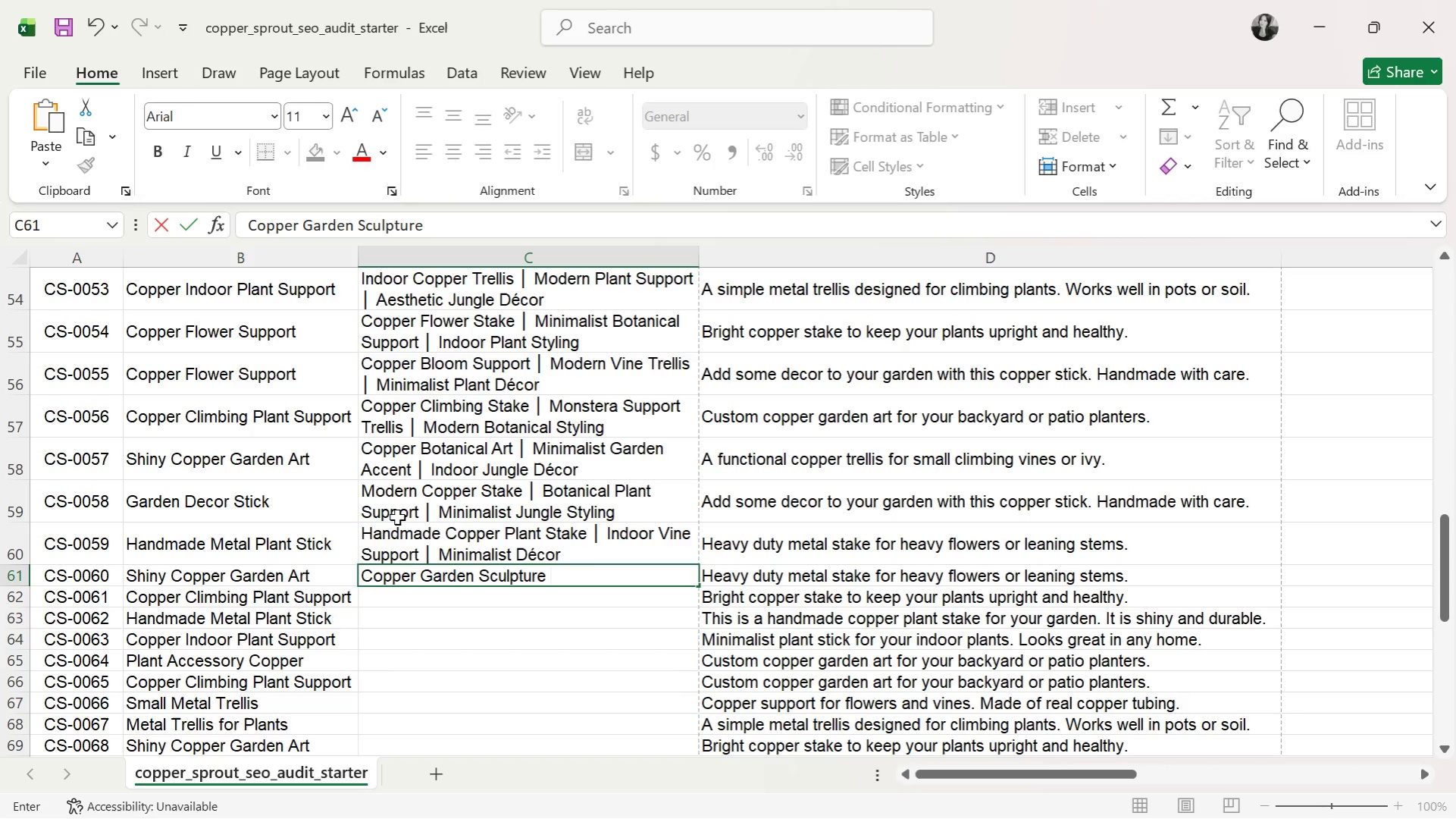 
key(Control+ControlLeft)
 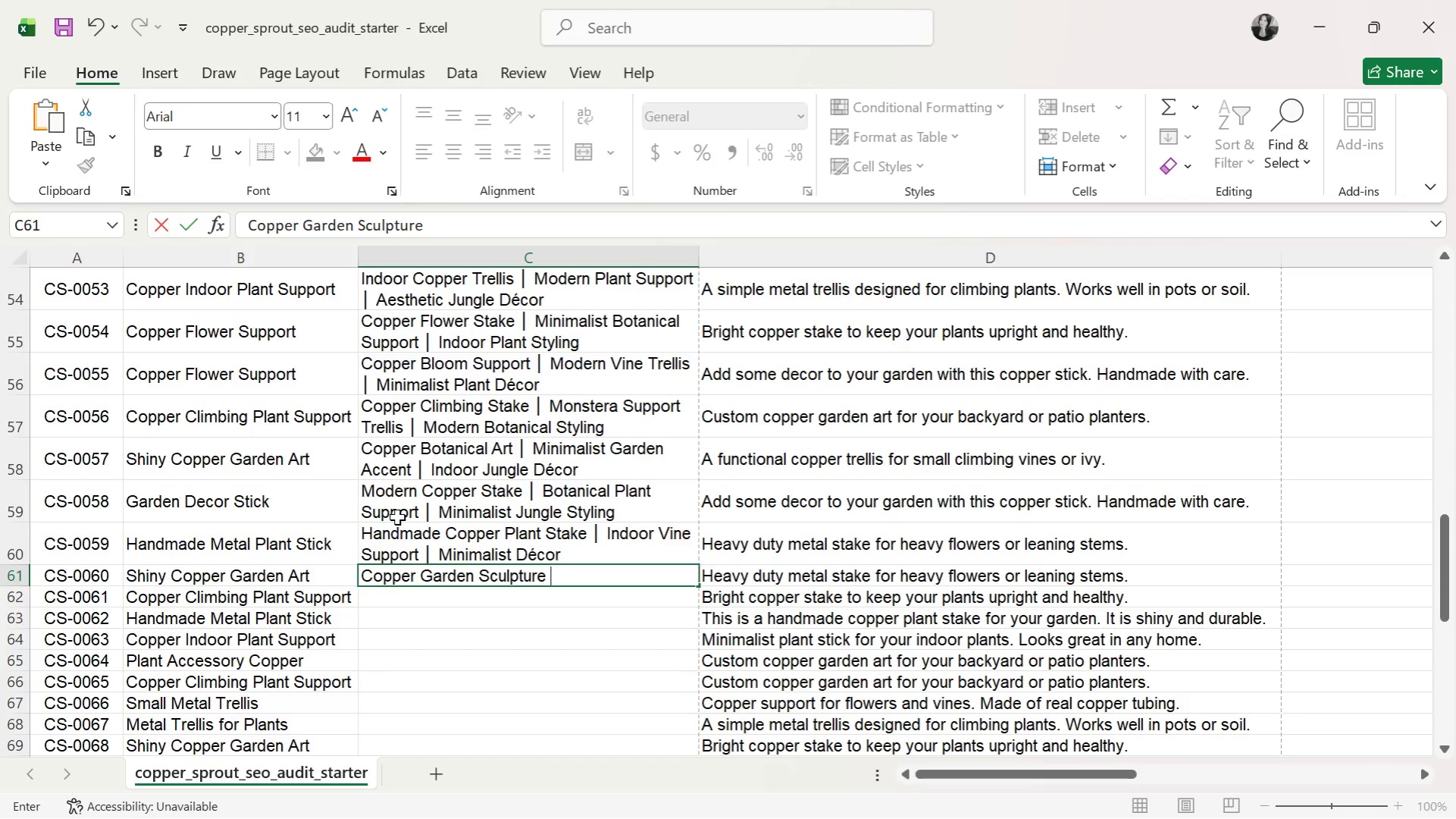 
key(Control+V)
 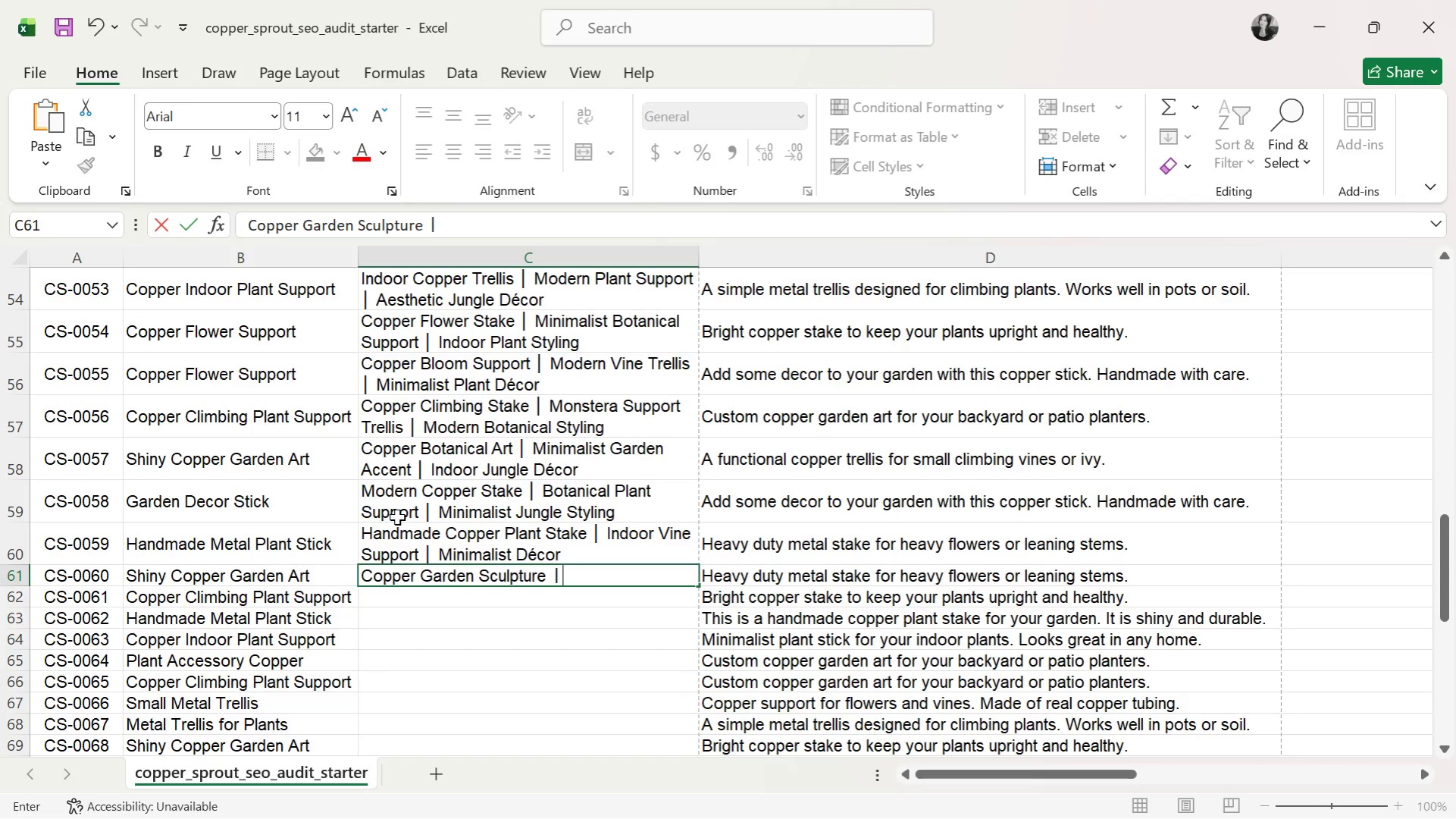 
type( Modern Botanical Decor )
 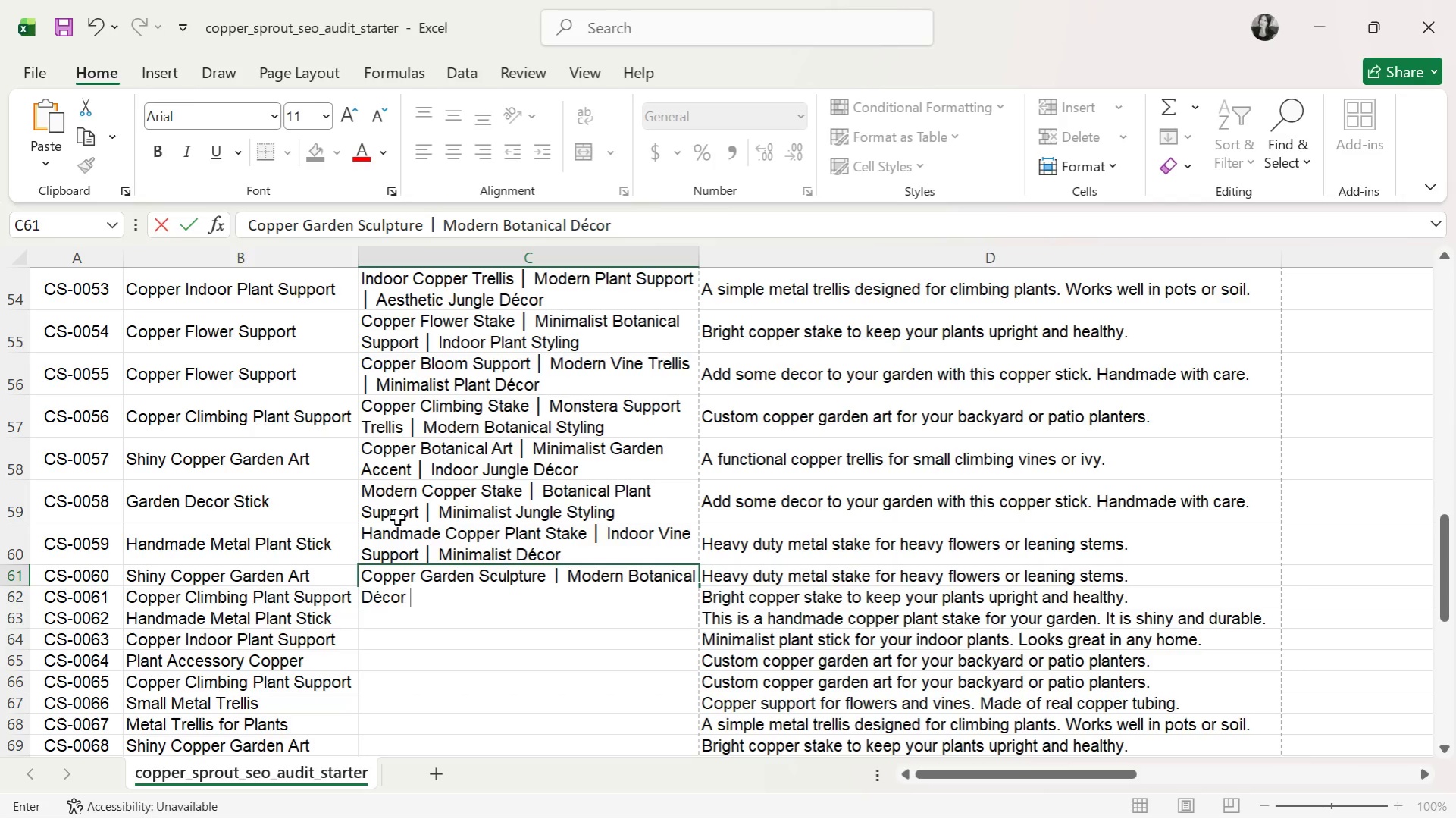 
key(Control+ControlLeft)
 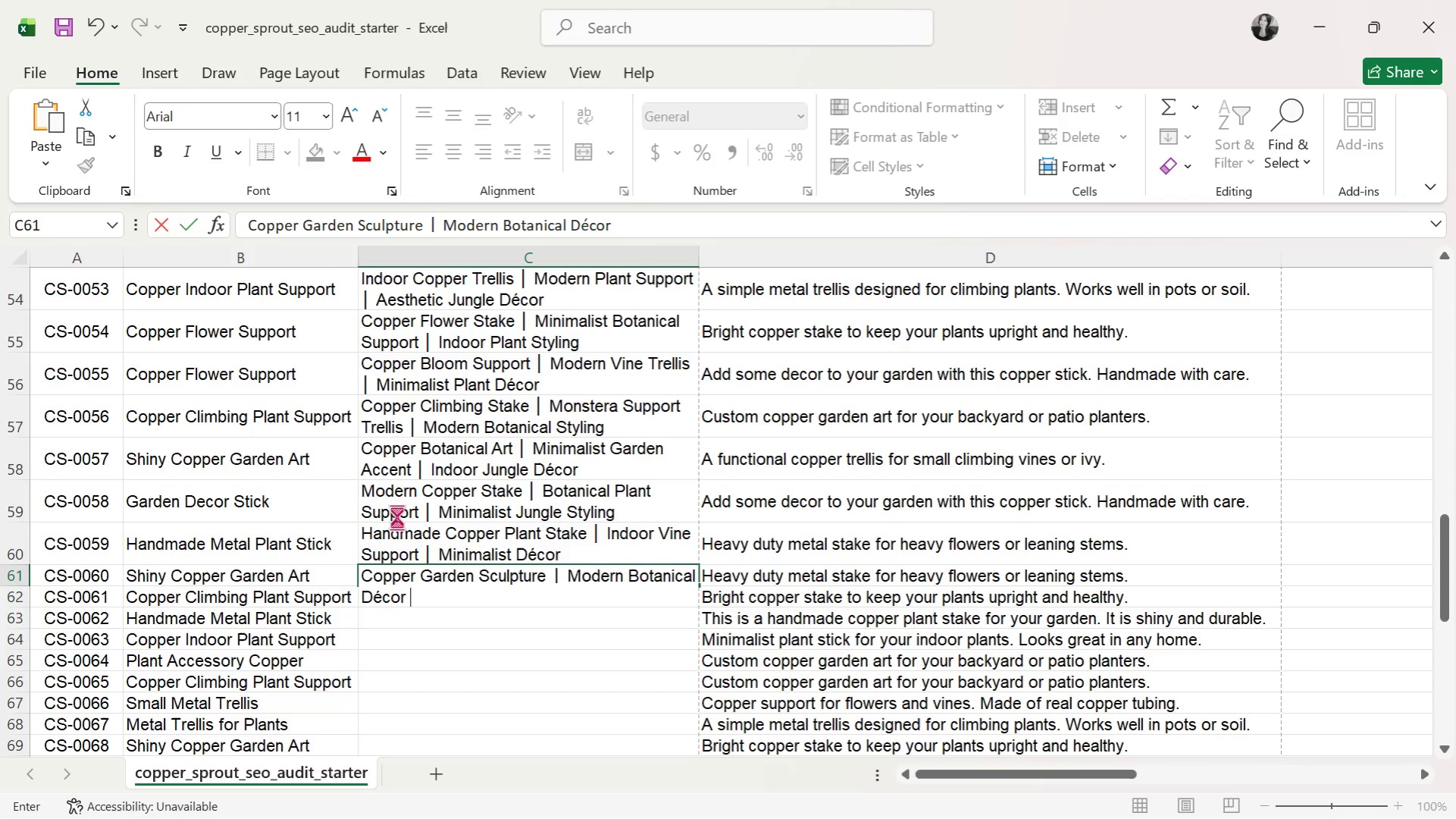 
key(Control+V)
 